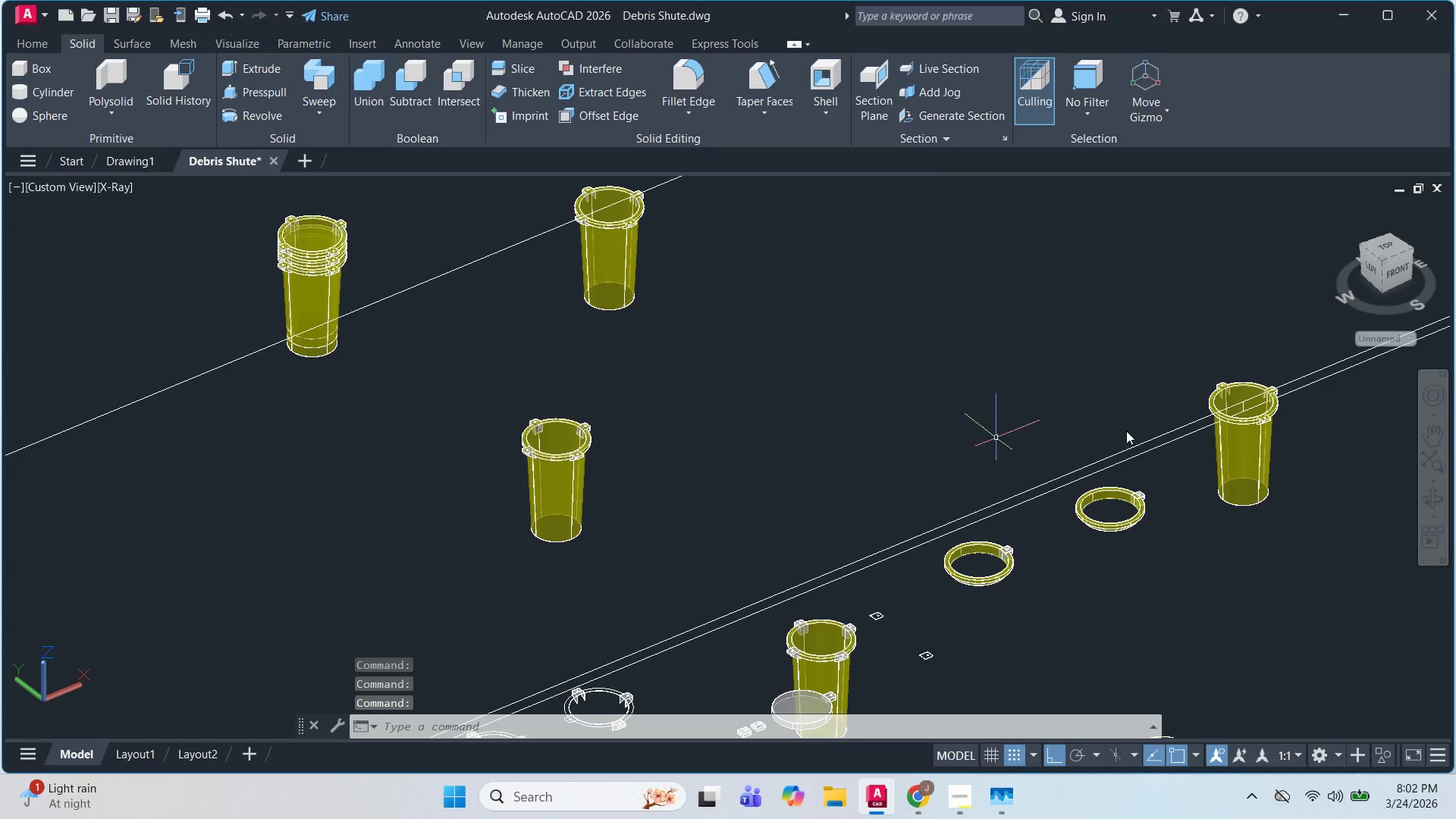 
scroll: coordinate [1269, 430], scroll_direction: up, amount: 4.0
 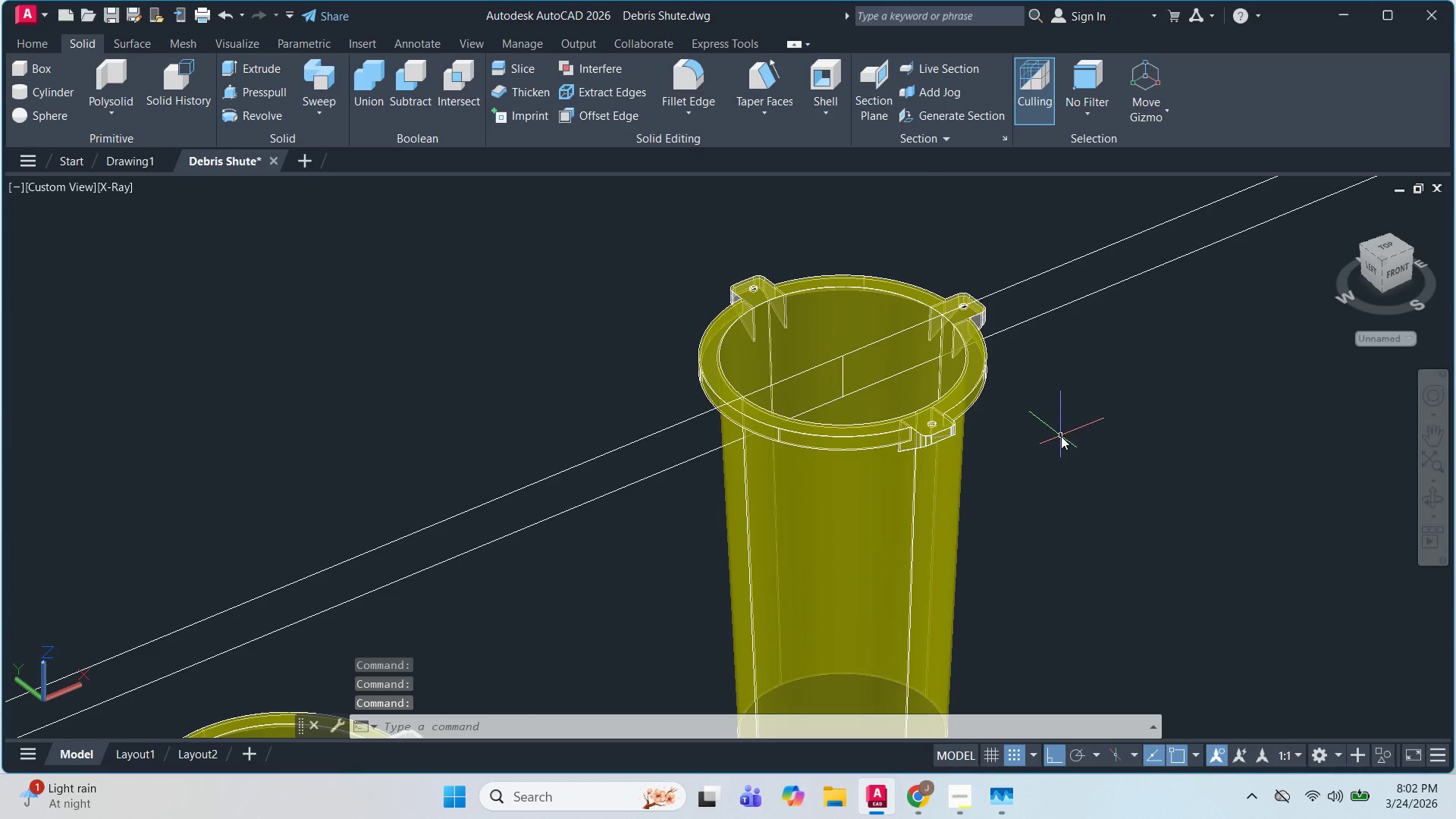 
scroll: coordinate [1051, 438], scroll_direction: down, amount: 8.0
 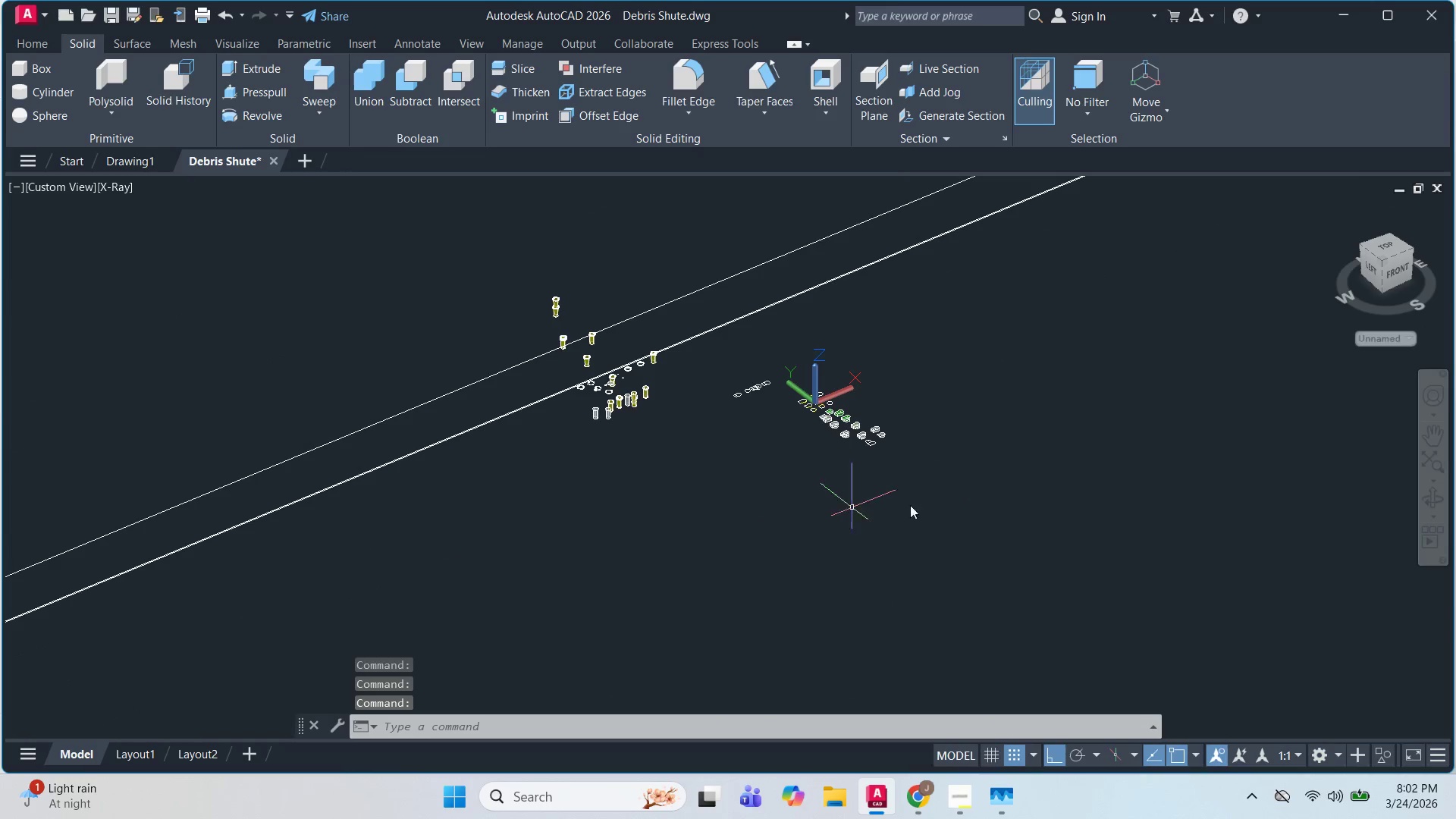 
scroll: coordinate [1172, 538], scroll_direction: up, amount: 12.0
 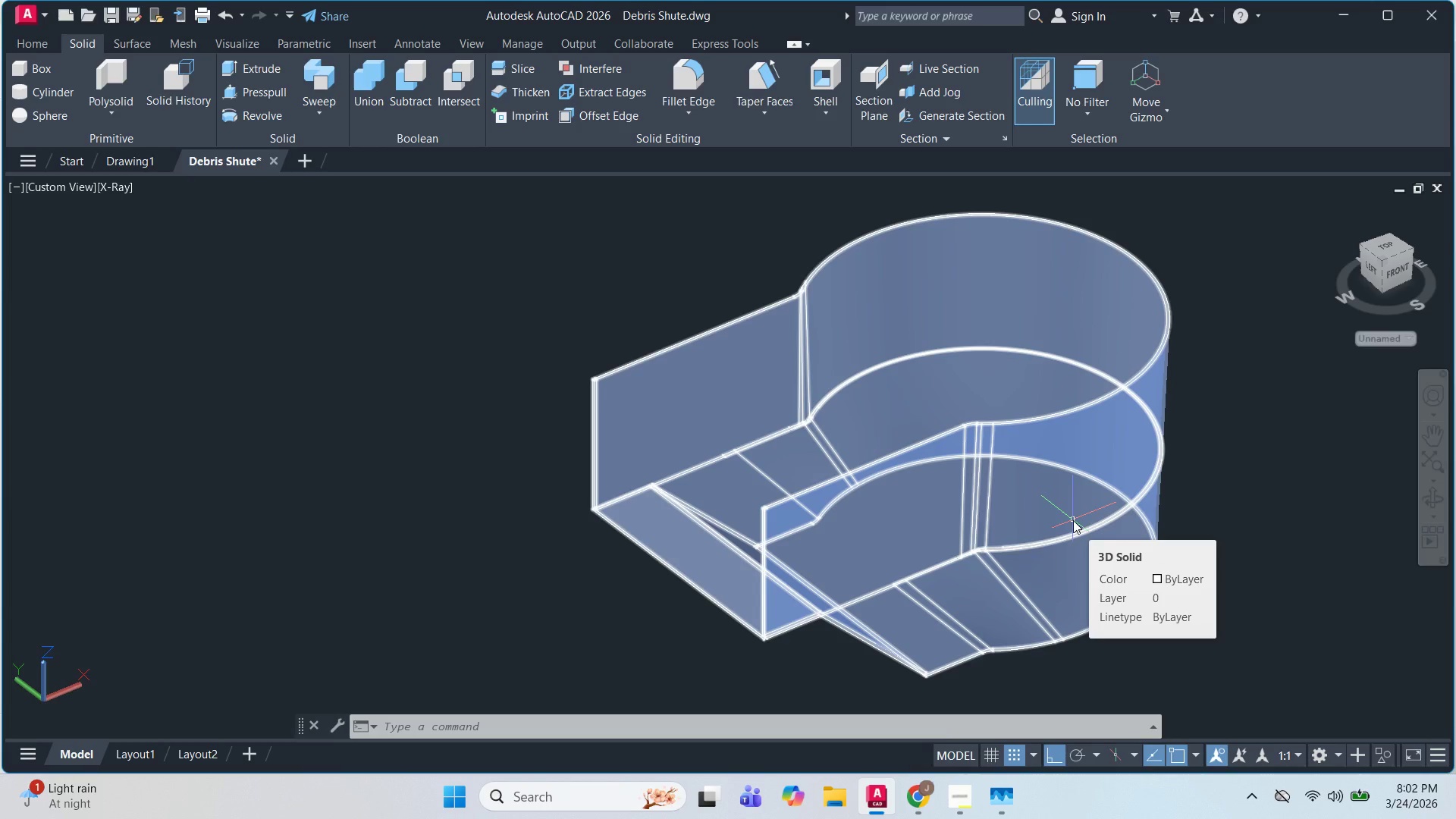 
wait(48.97)
 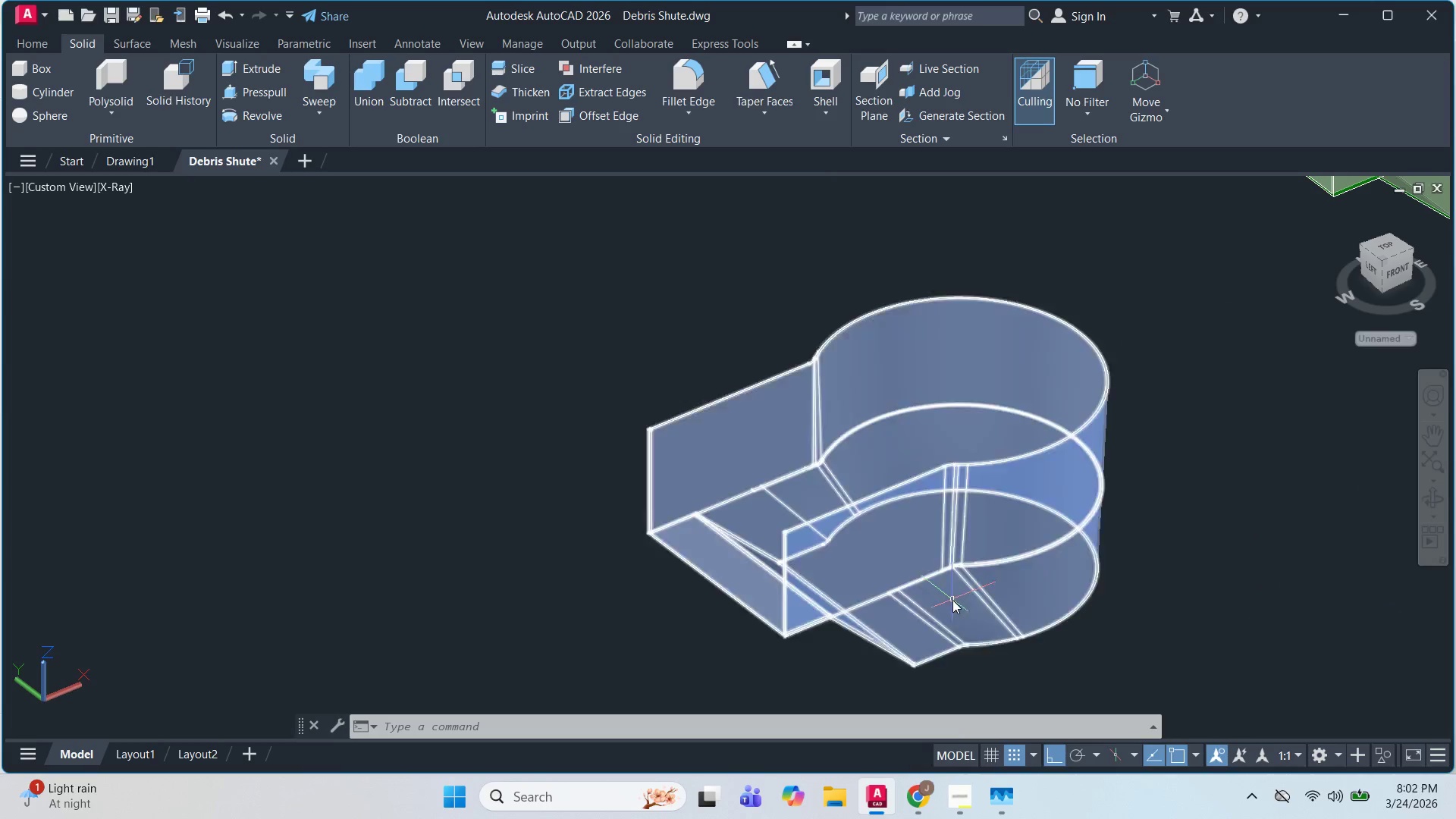 
left_click([952, 600])
 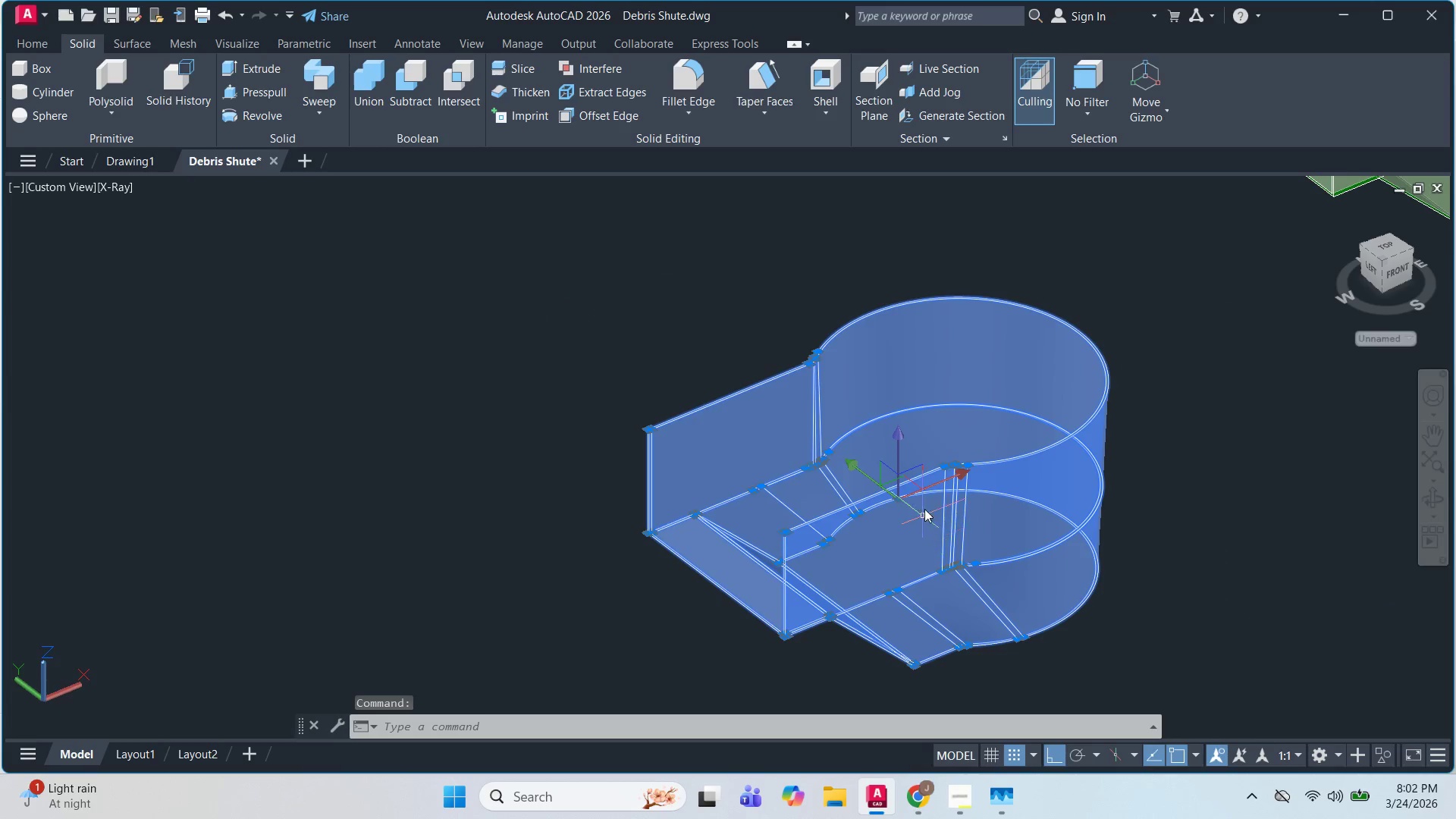 
scroll: coordinate [949, 599], scroll_direction: none, amount: 0.0
 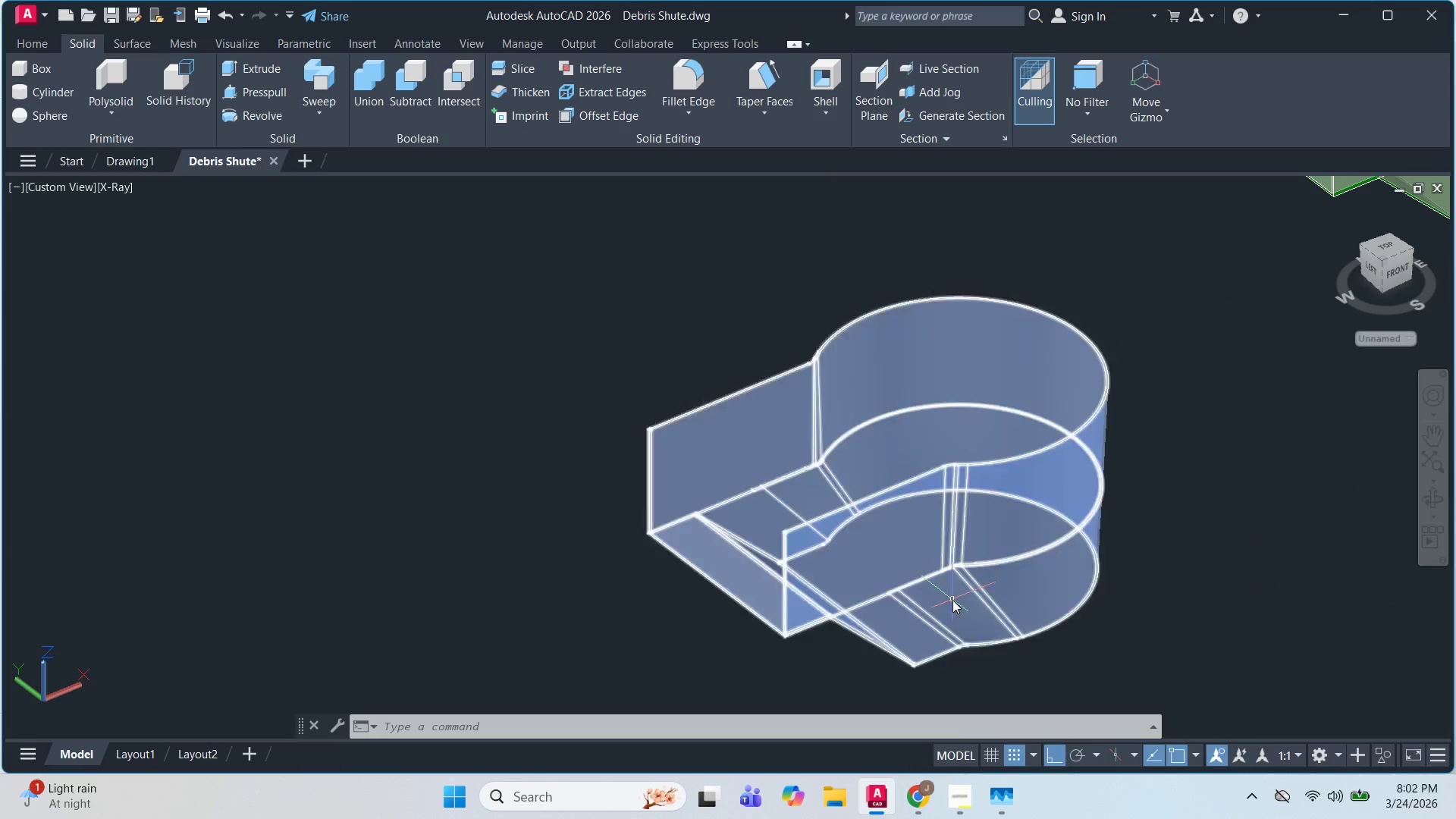 
scroll: coordinate [932, 499], scroll_direction: up, amount: 1.0
 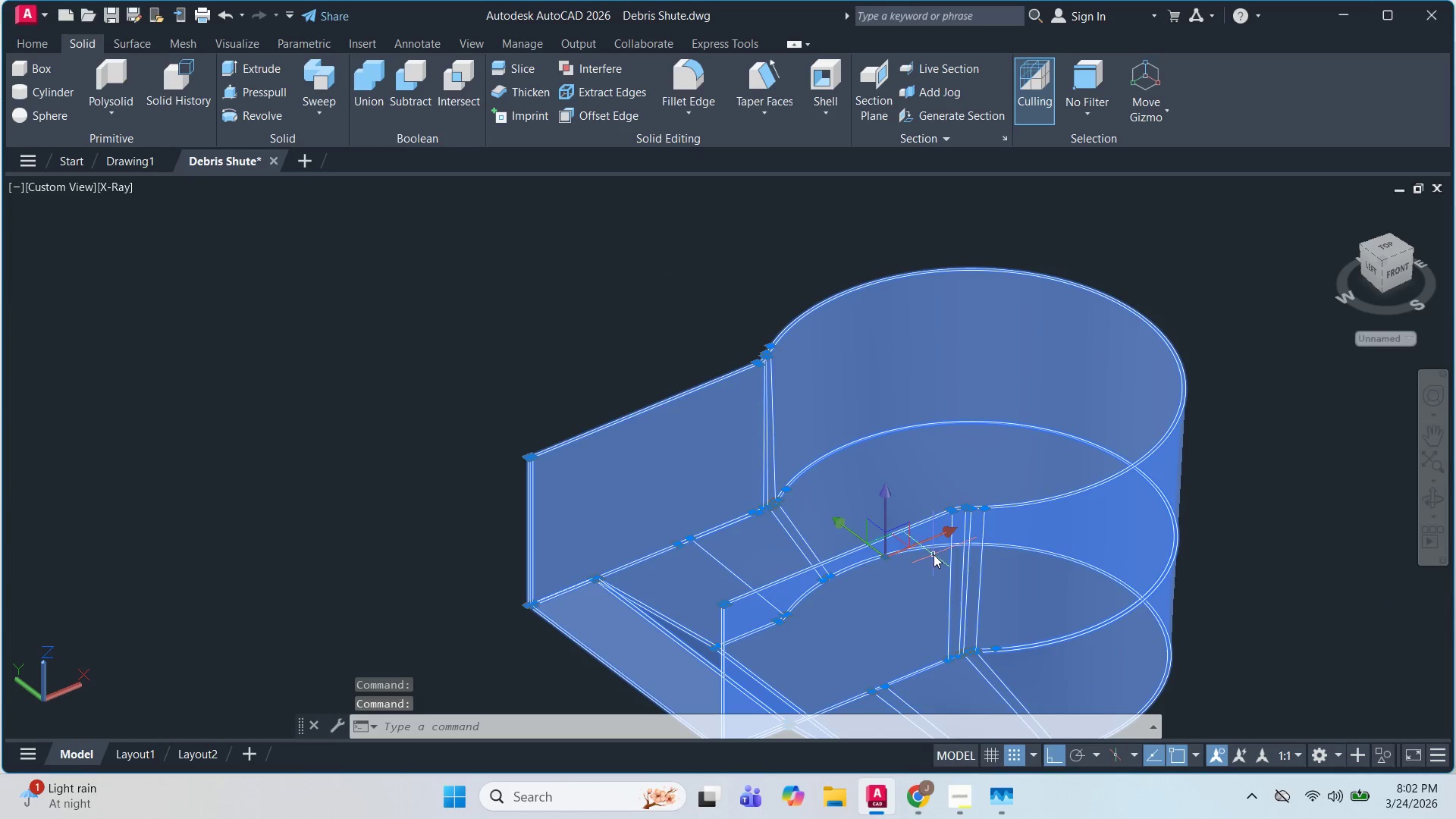 
key(M)
 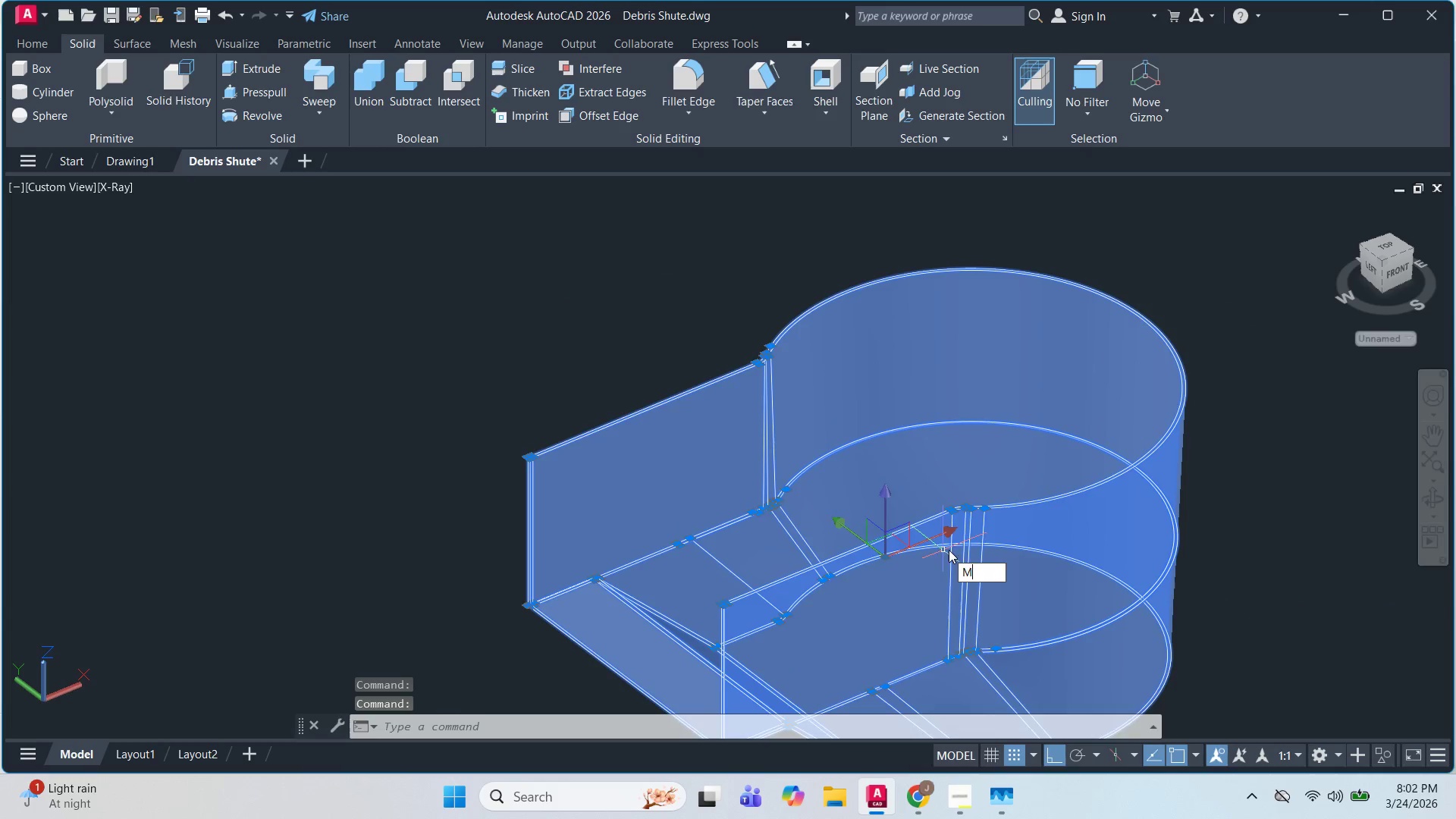 
key(Space)
 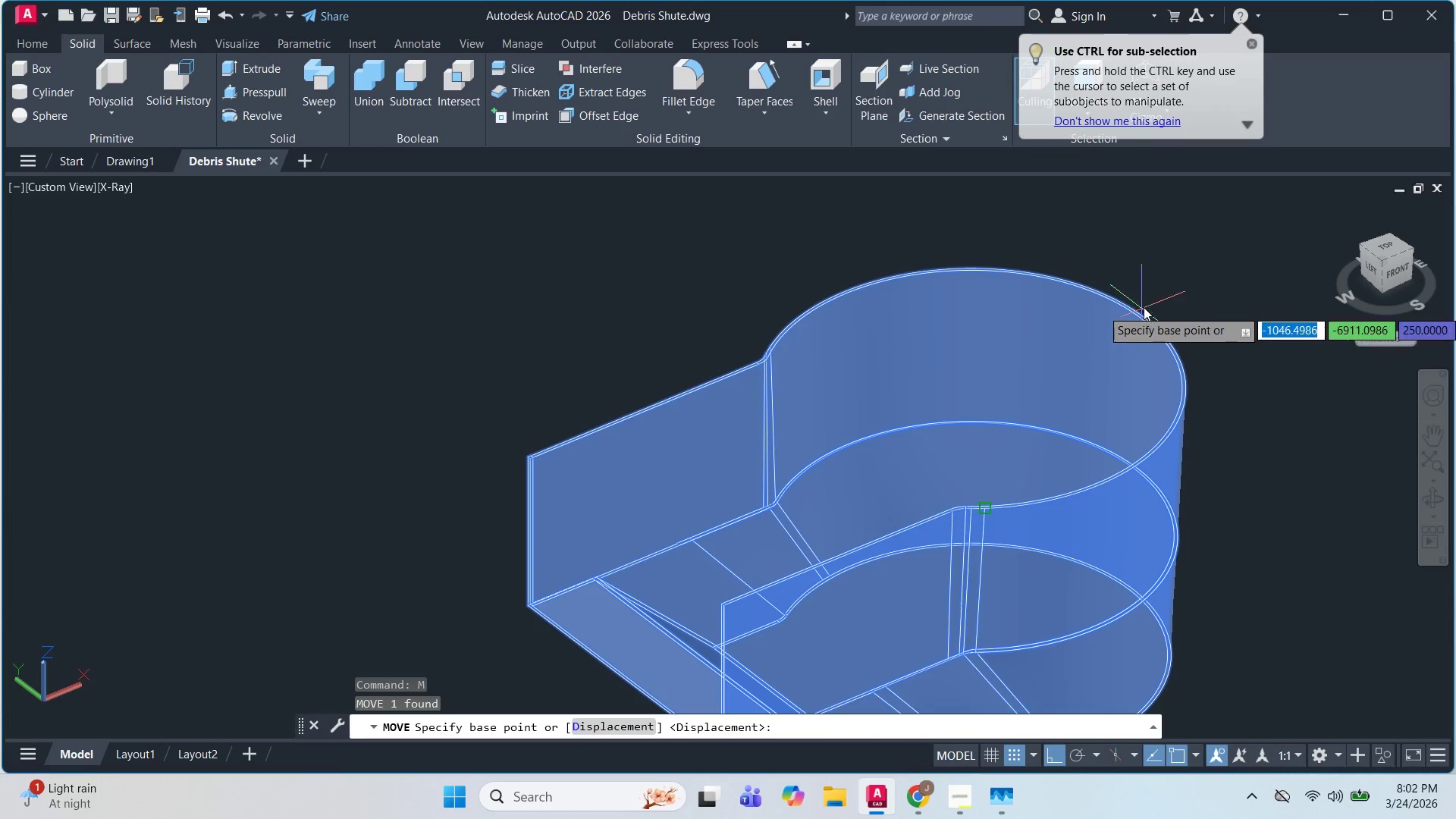 
key(Escape)
 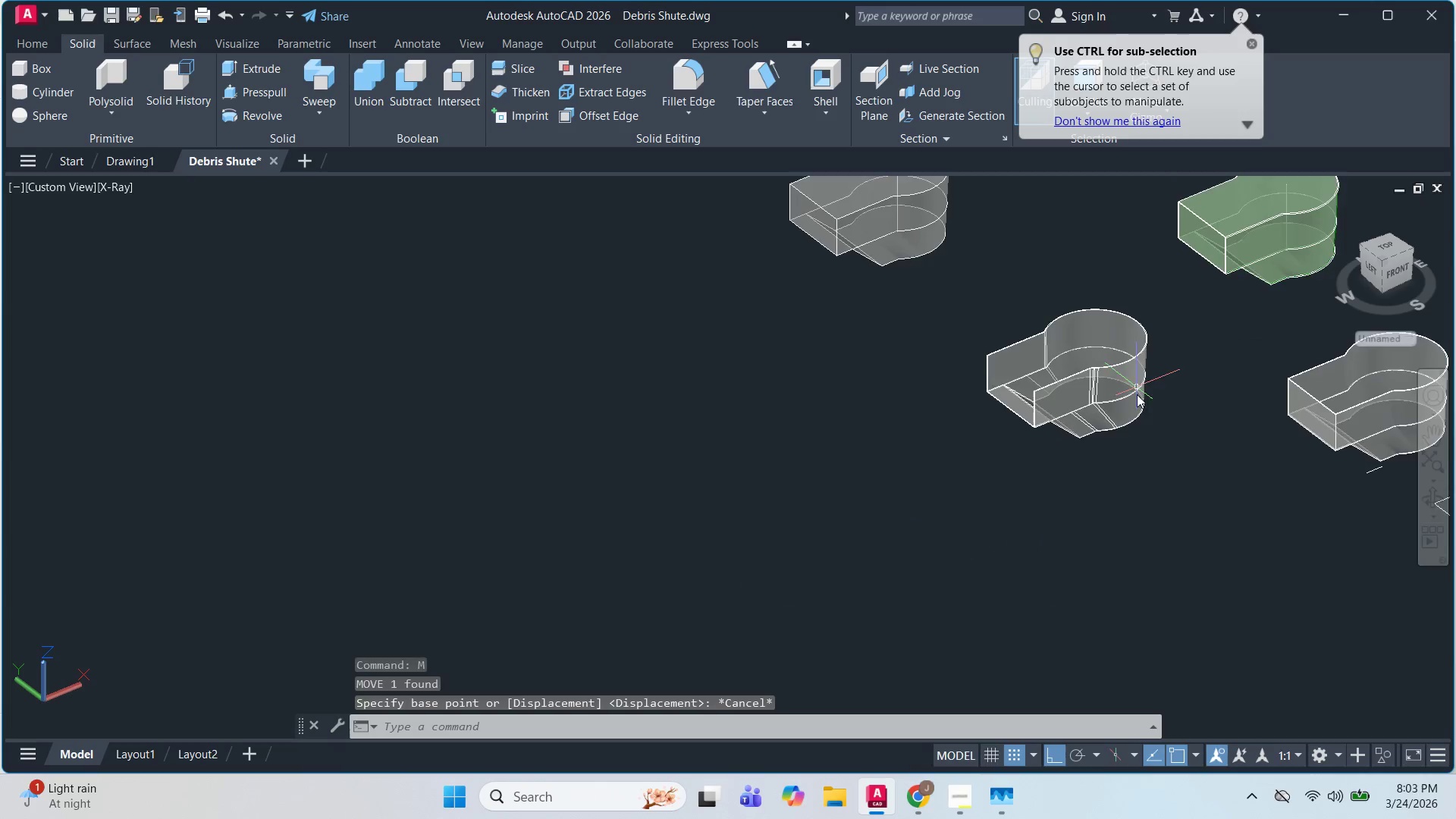 
key(Escape)
 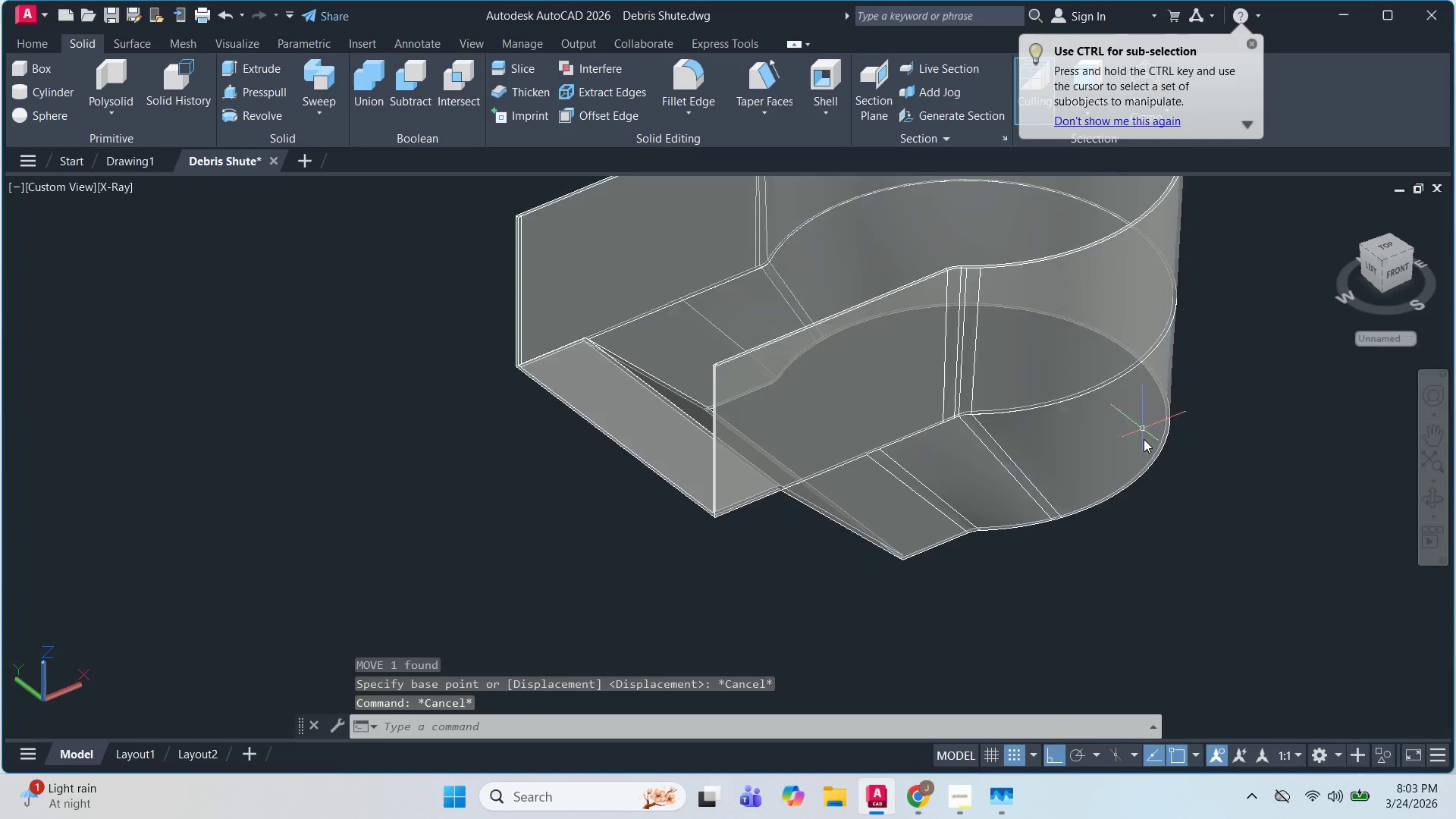 
hold_key(key=ShiftLeft, duration=0.56)
 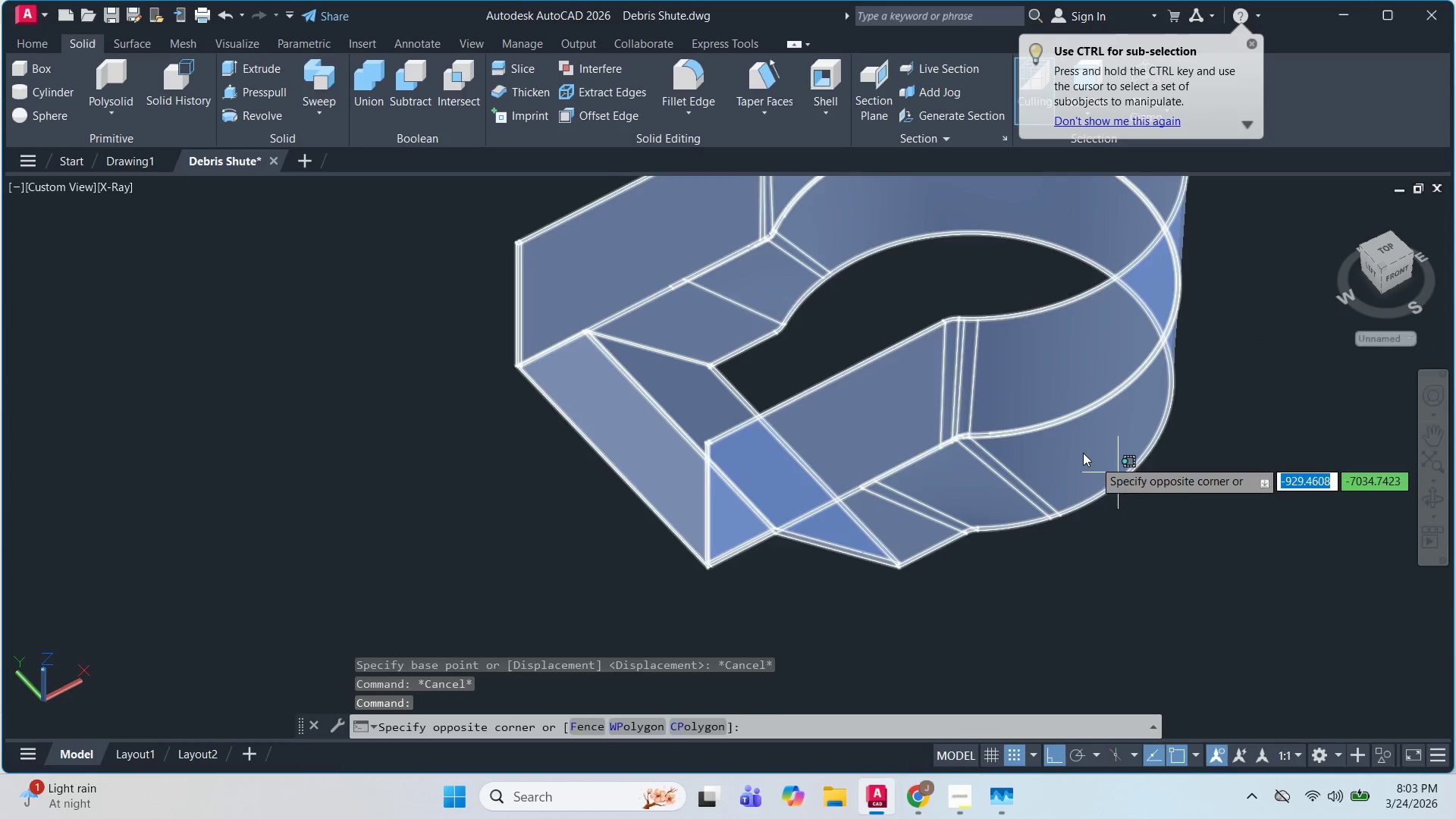 
scroll: coordinate [1144, 418], scroll_direction: up, amount: 1.0
 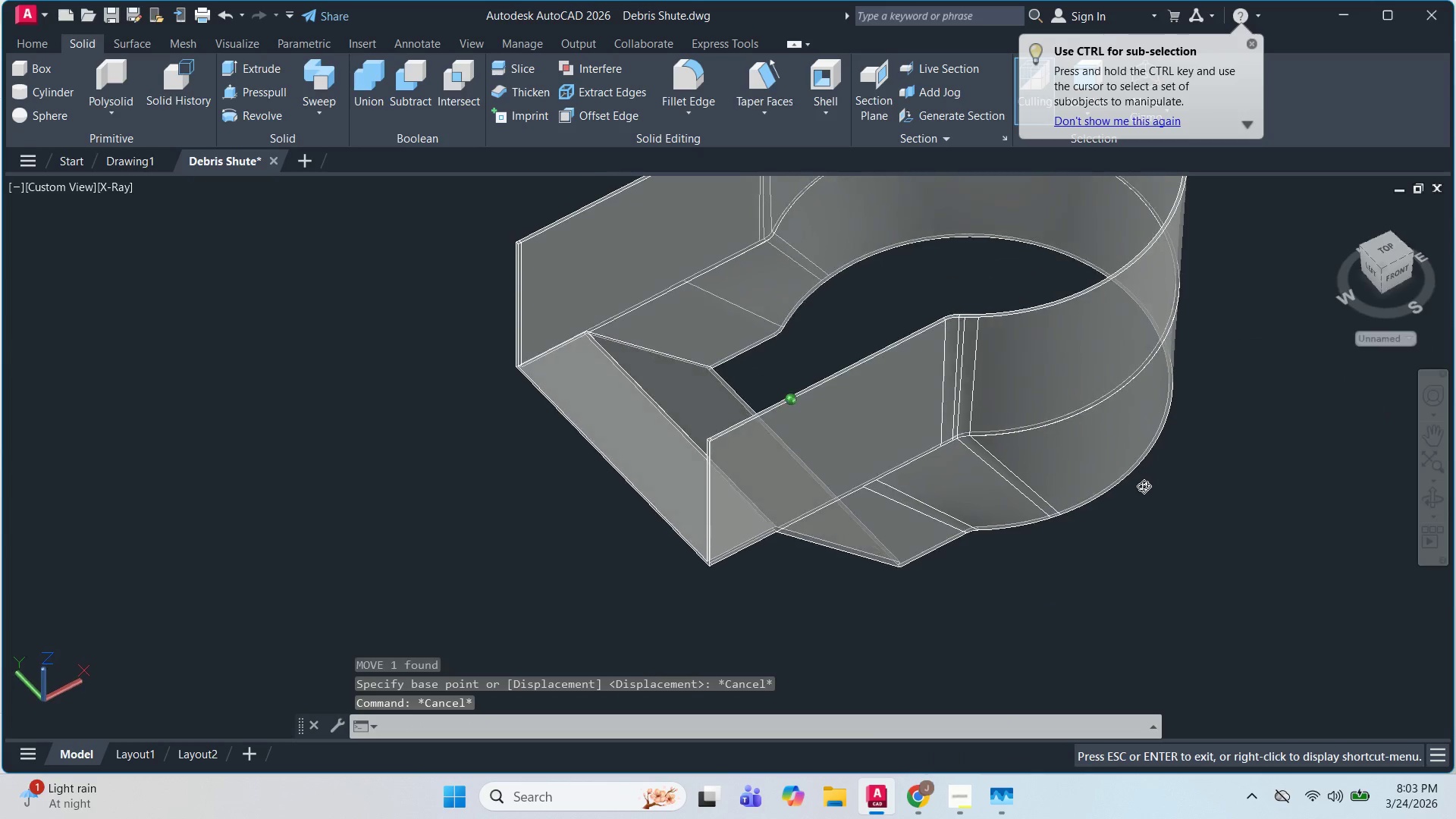 
double_click([1067, 442])
 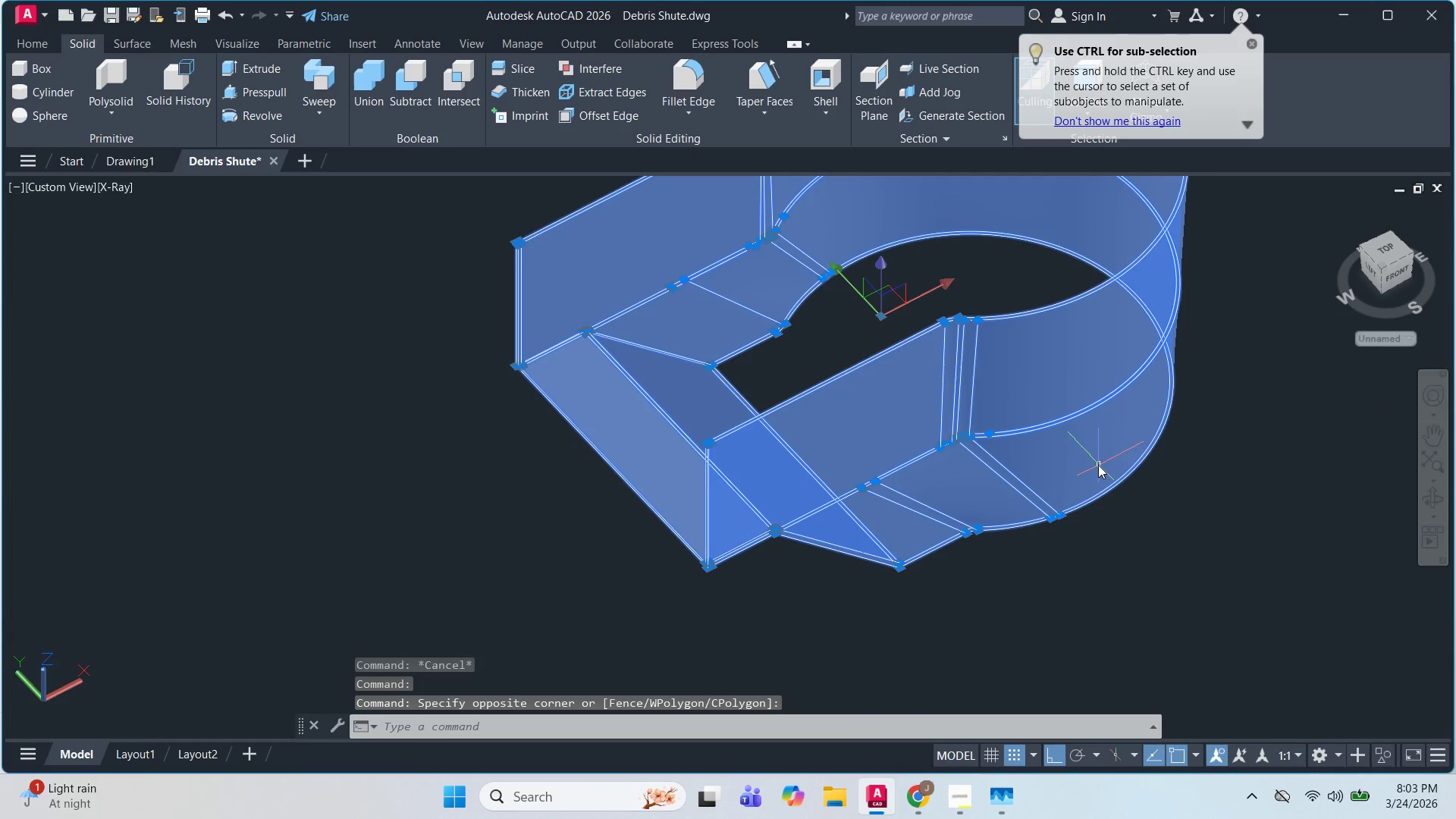 
key(Escape)
 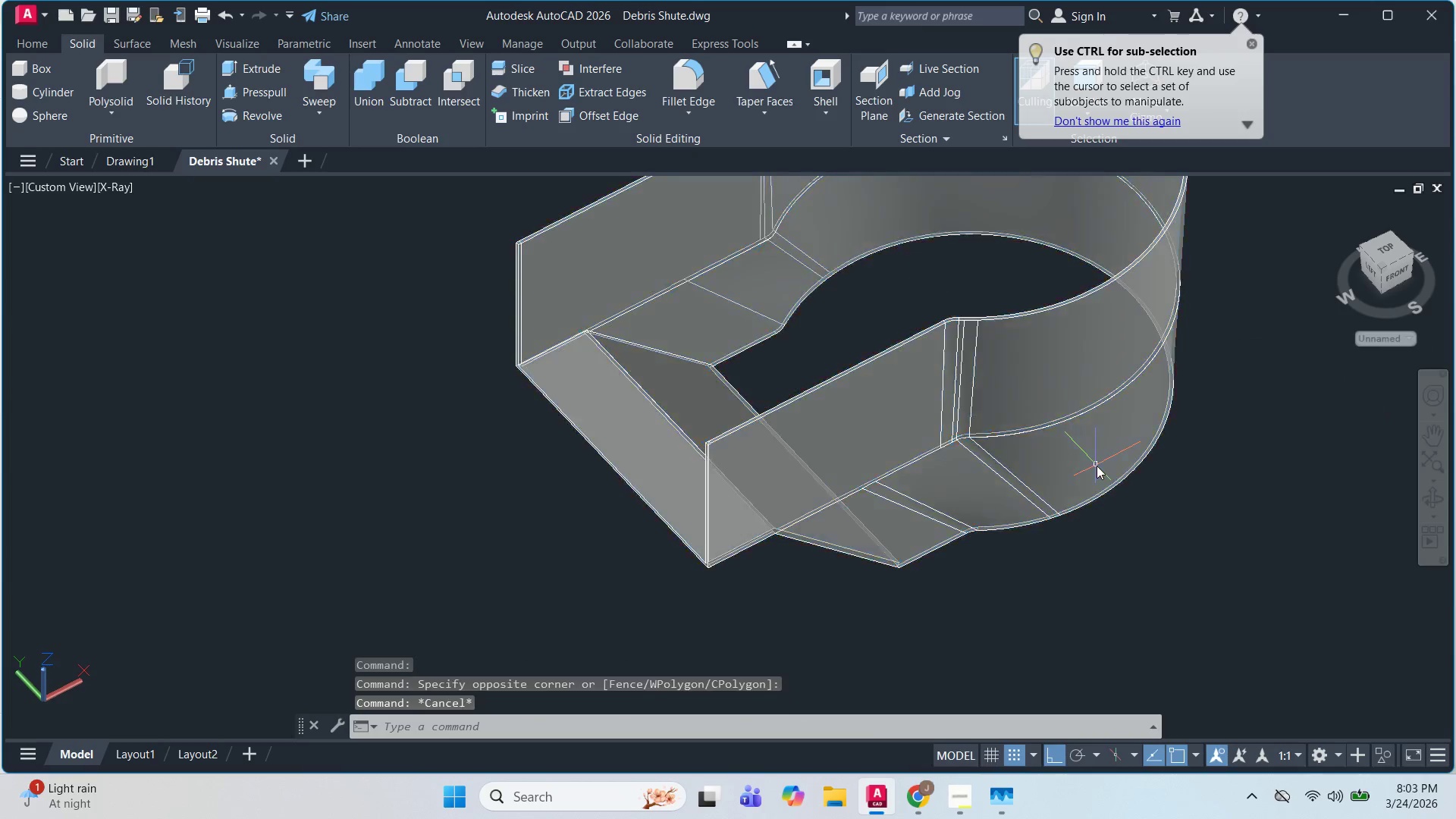 
key(Escape)
 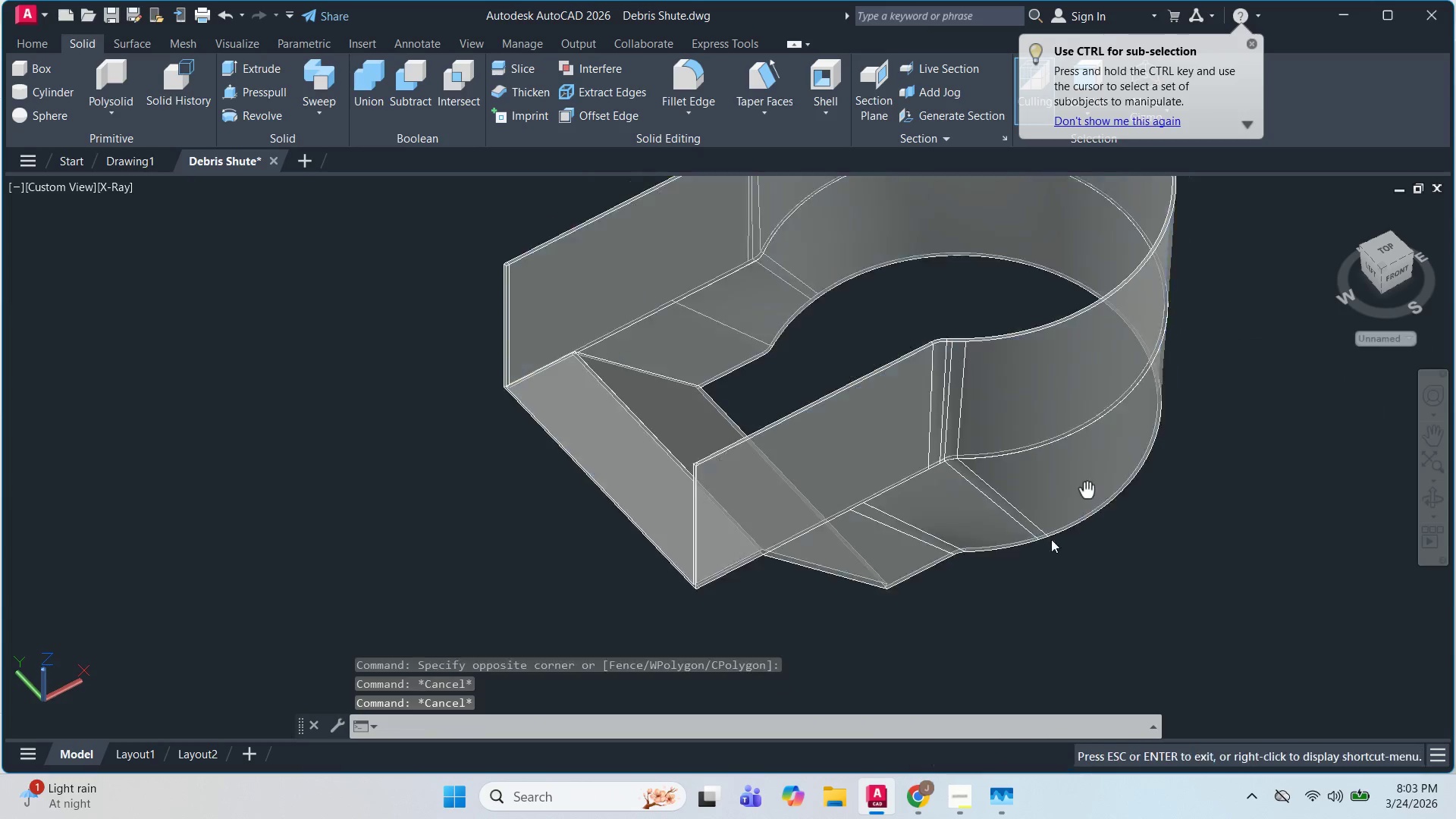 
scroll: coordinate [1179, 623], scroll_direction: down, amount: 3.0
 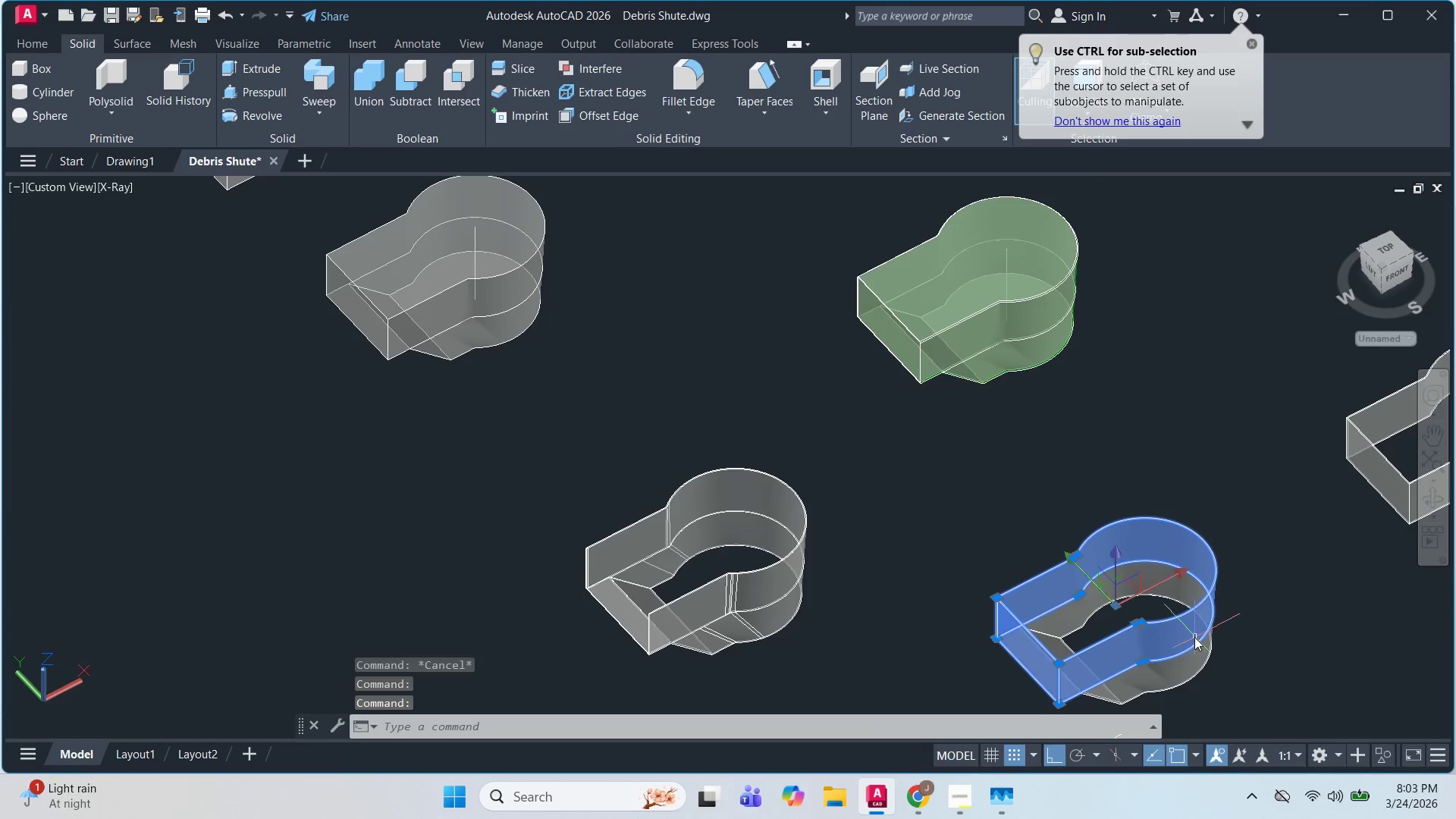 
scroll: coordinate [1188, 631], scroll_direction: up, amount: 2.0
 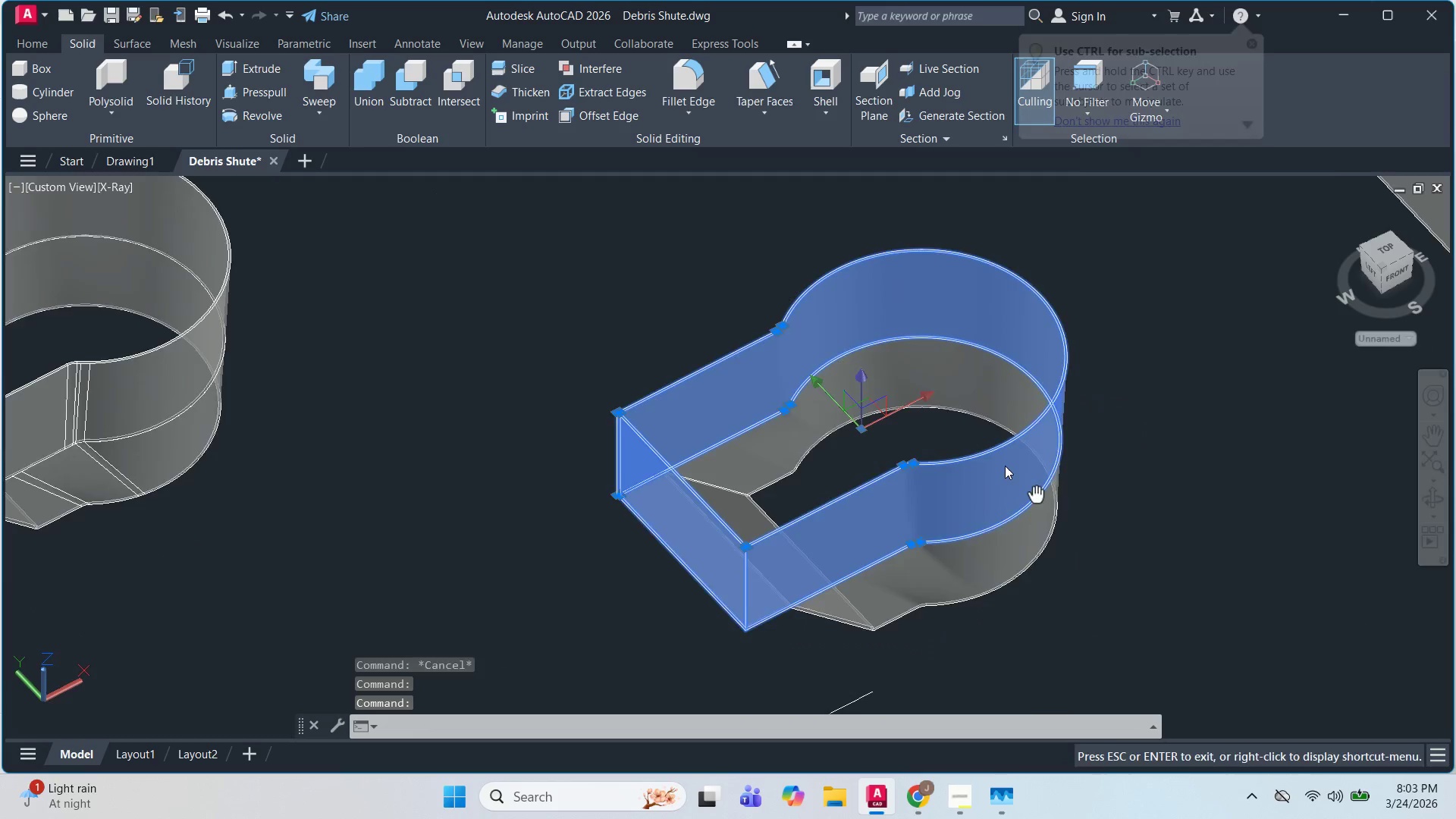 
scroll: coordinate [1006, 465], scroll_direction: down, amount: 3.0
 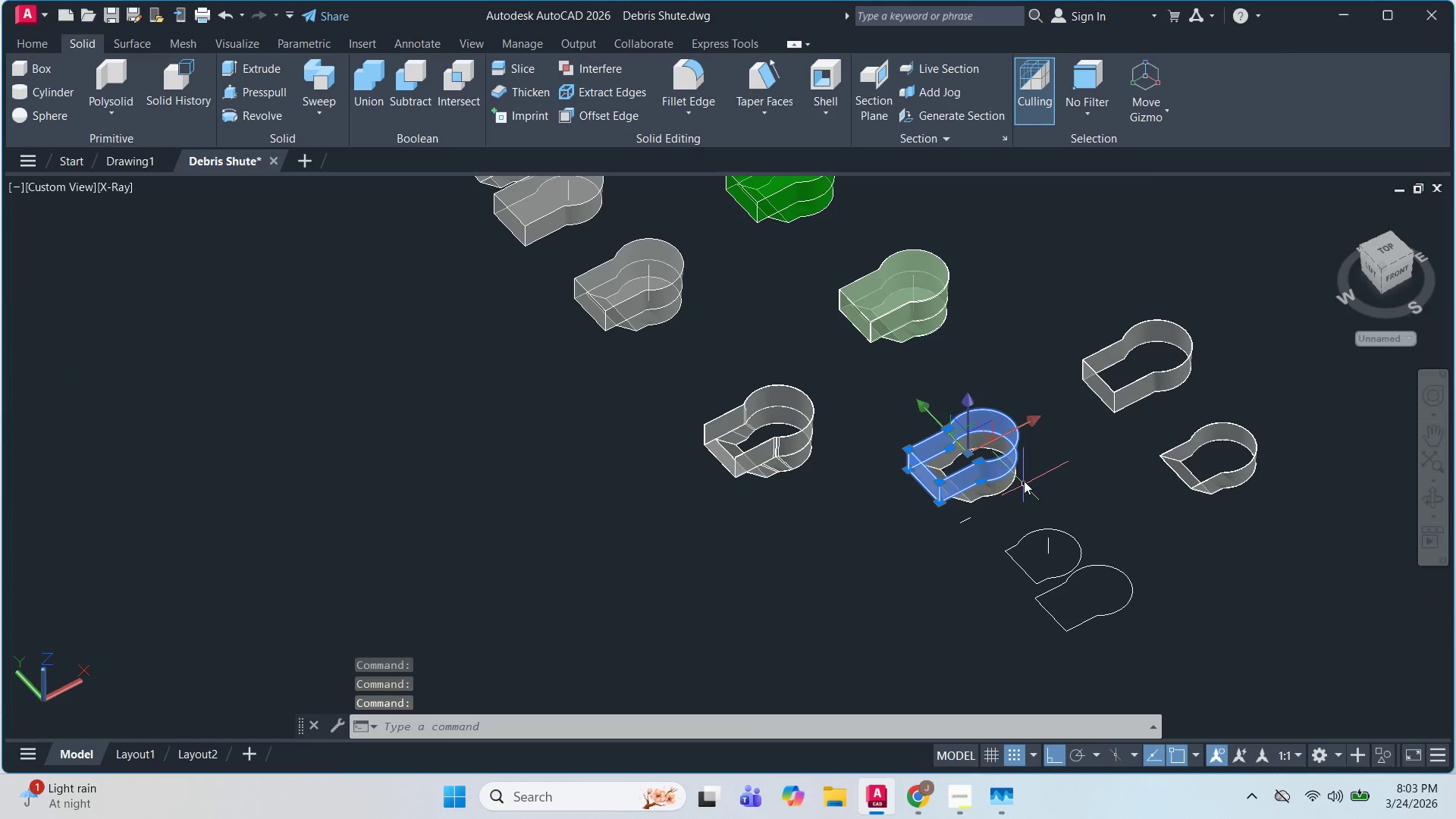 
key(Escape)
 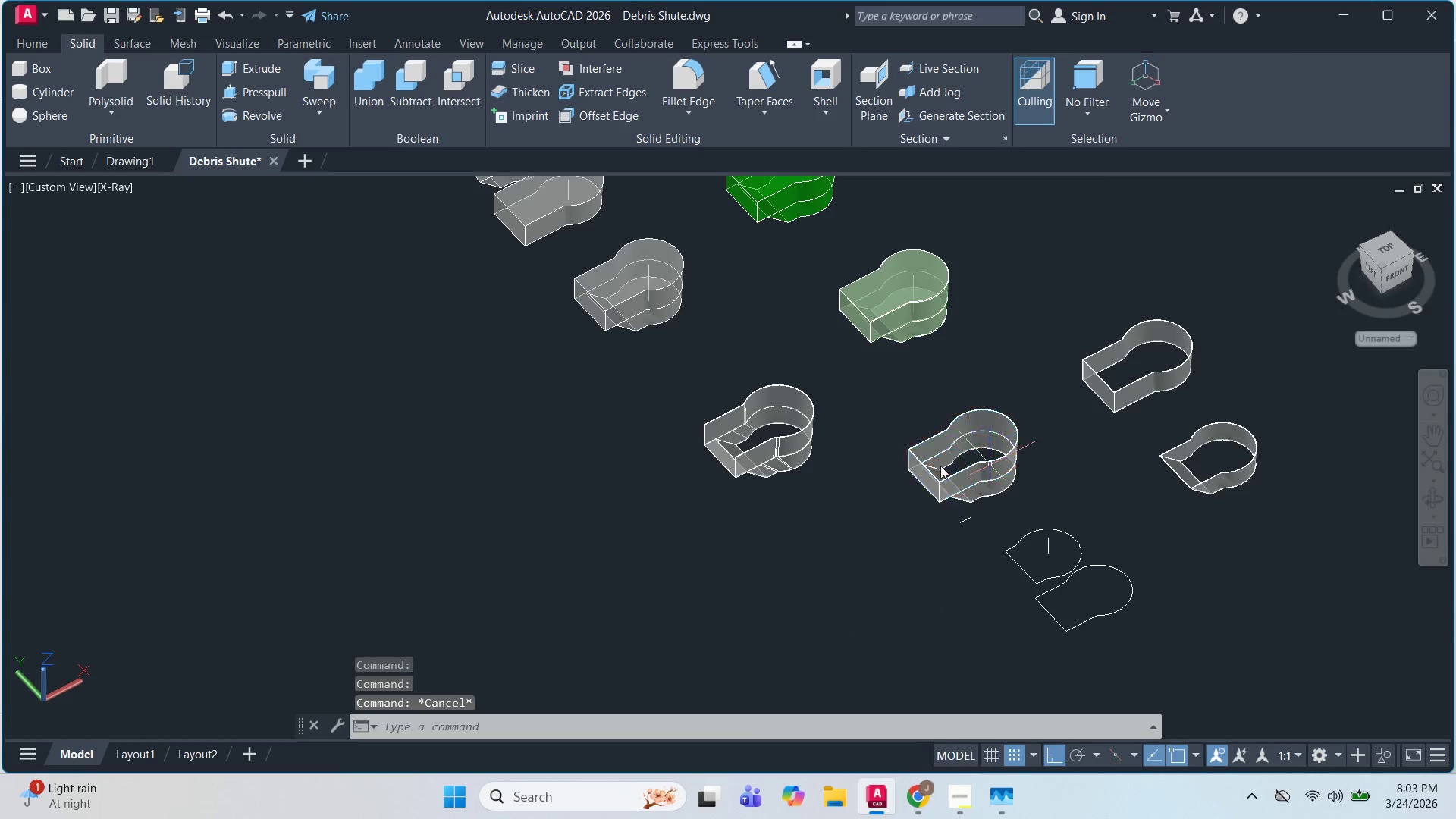 
key(Escape)
 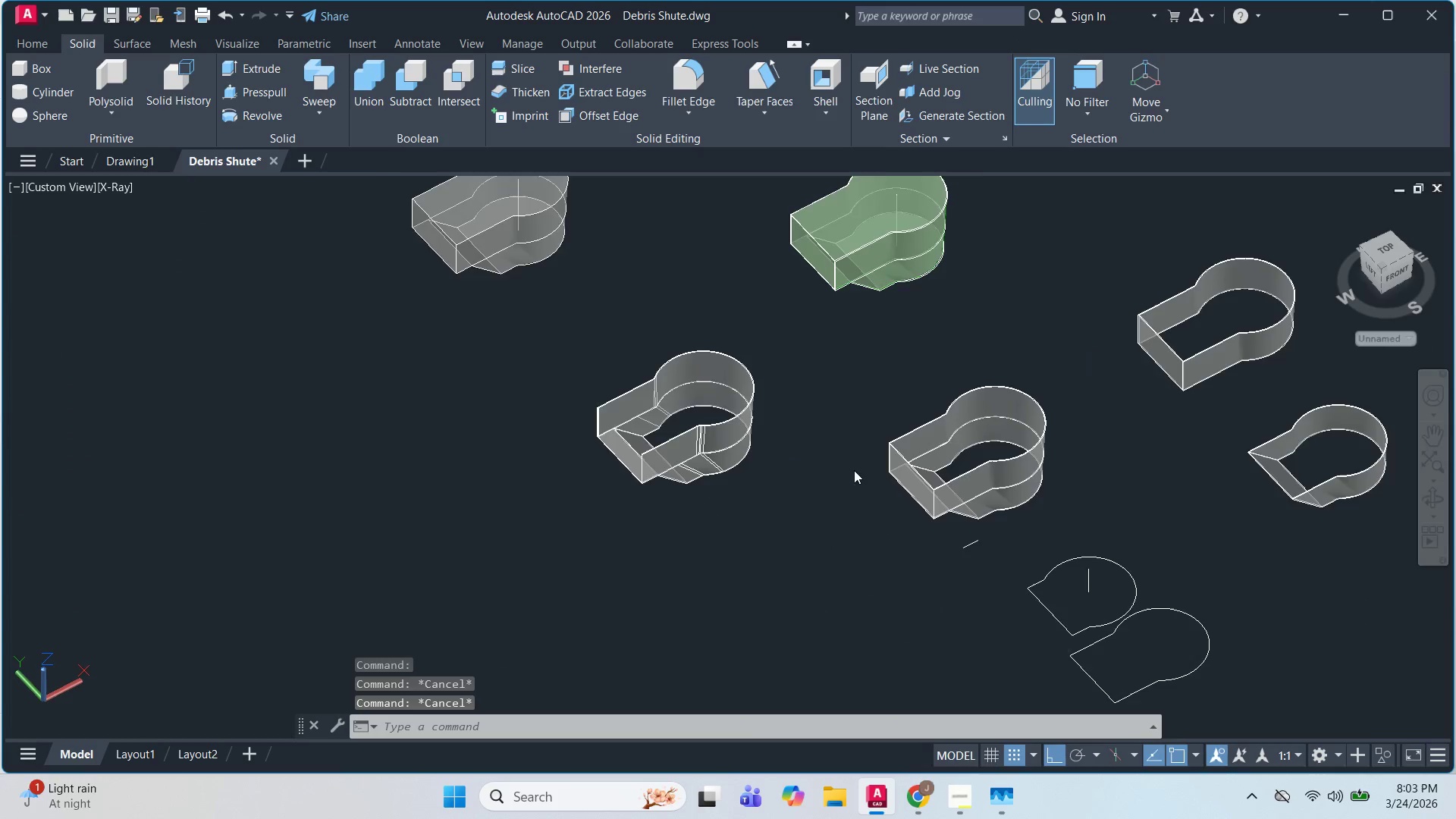 
scroll: coordinate [677, 468], scroll_direction: up, amount: 4.0
 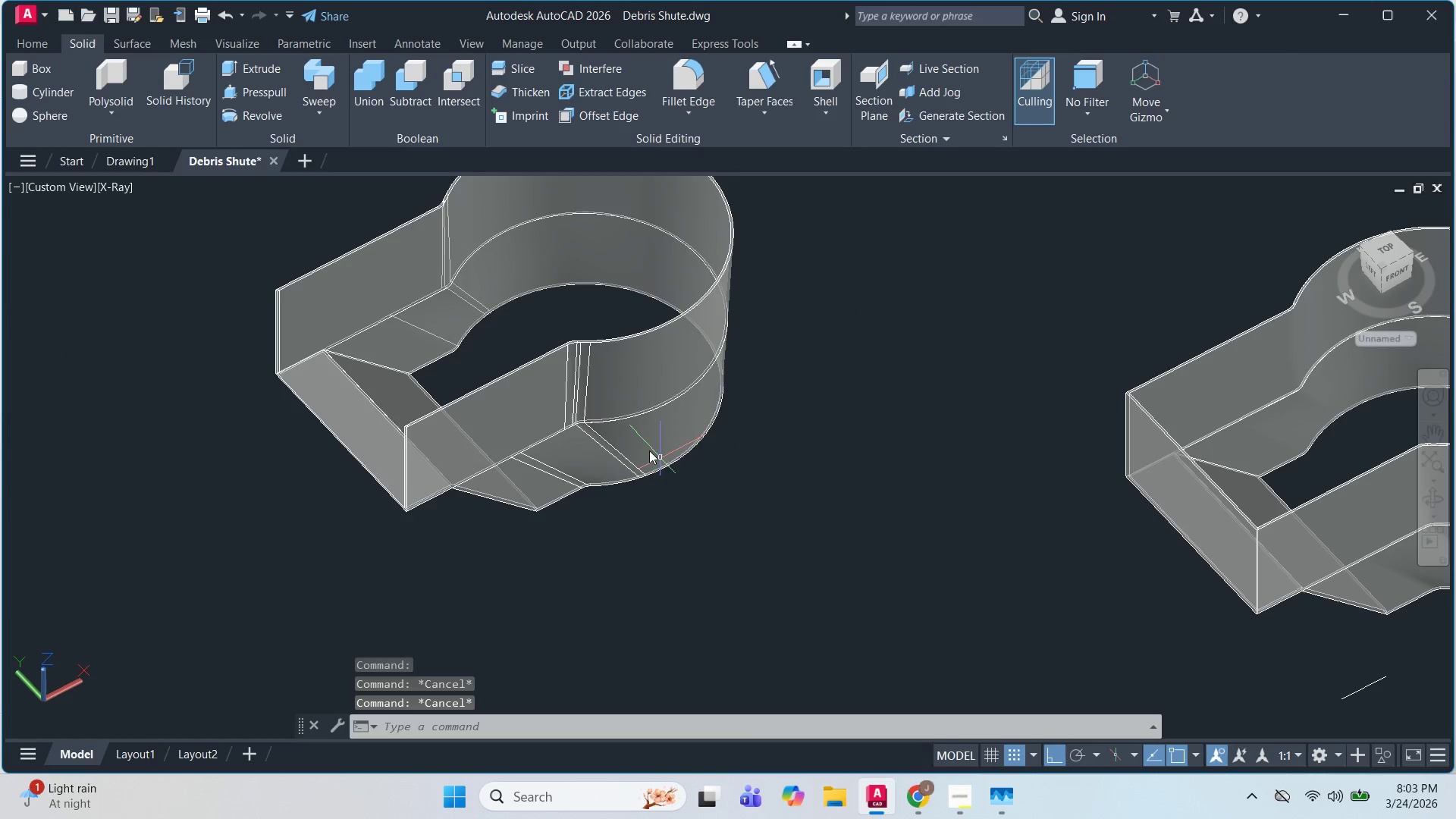 
left_click([644, 447])
 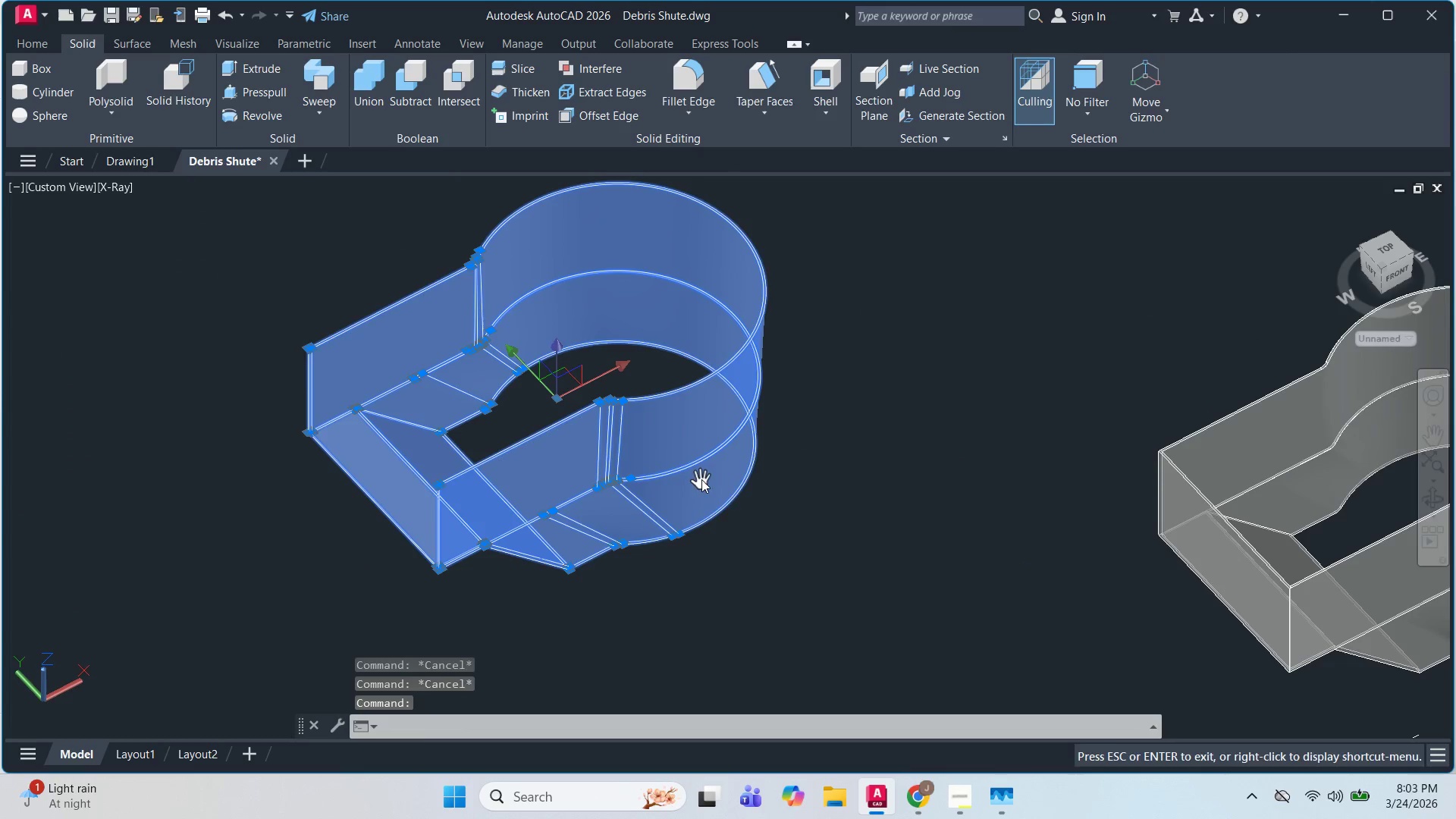 
key(Escape)
 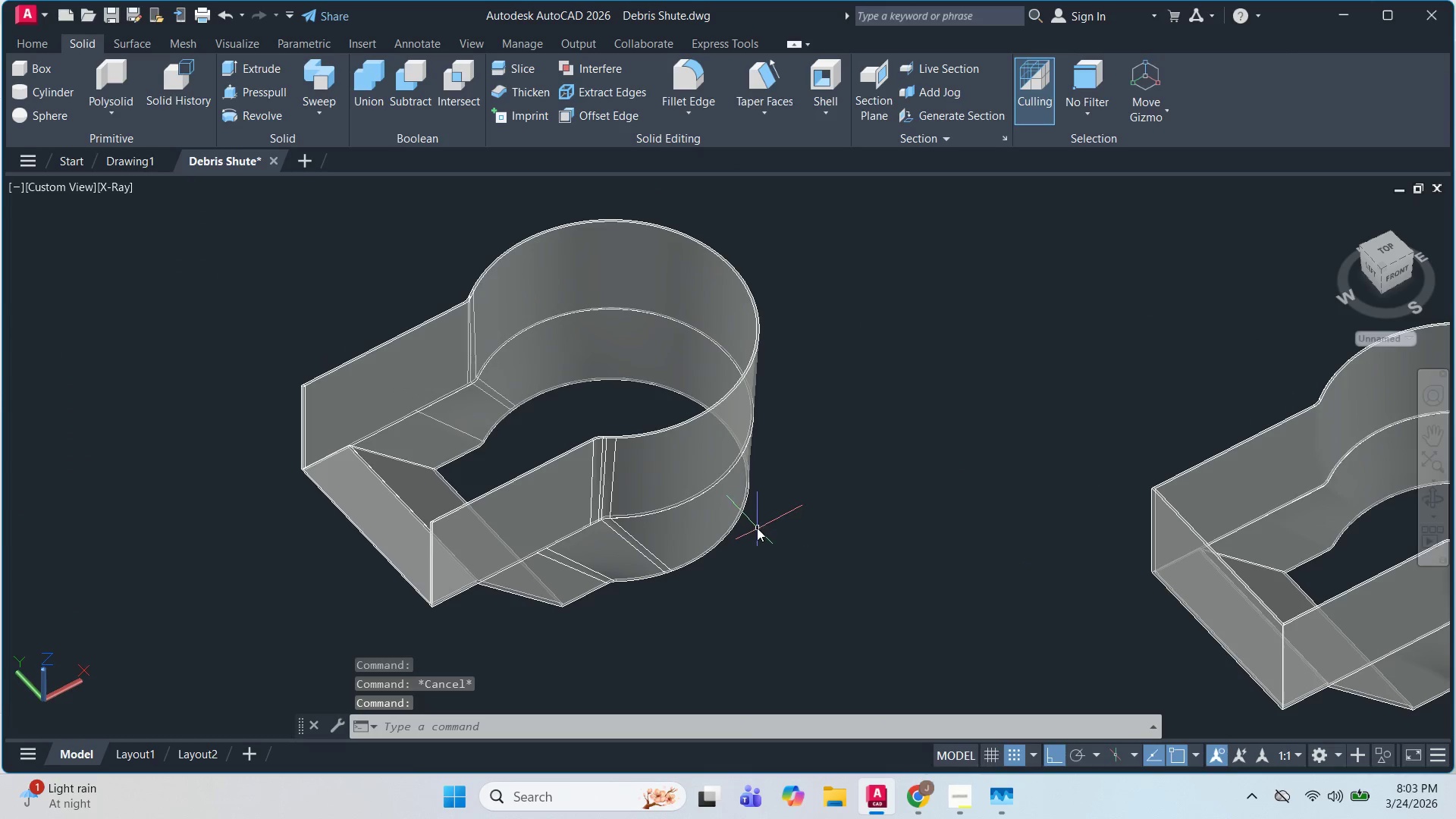 
key(L)
 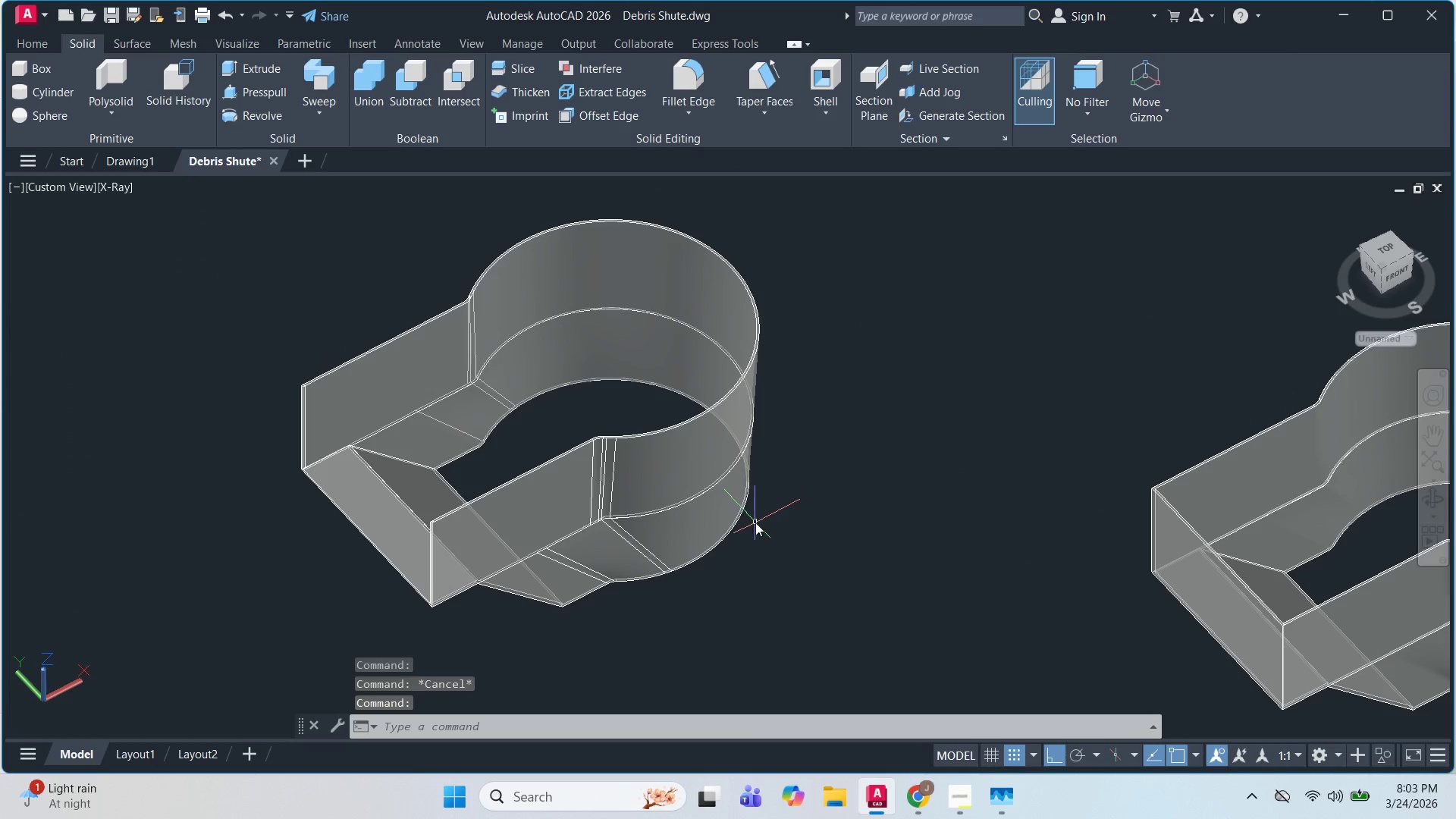 
key(Space)
 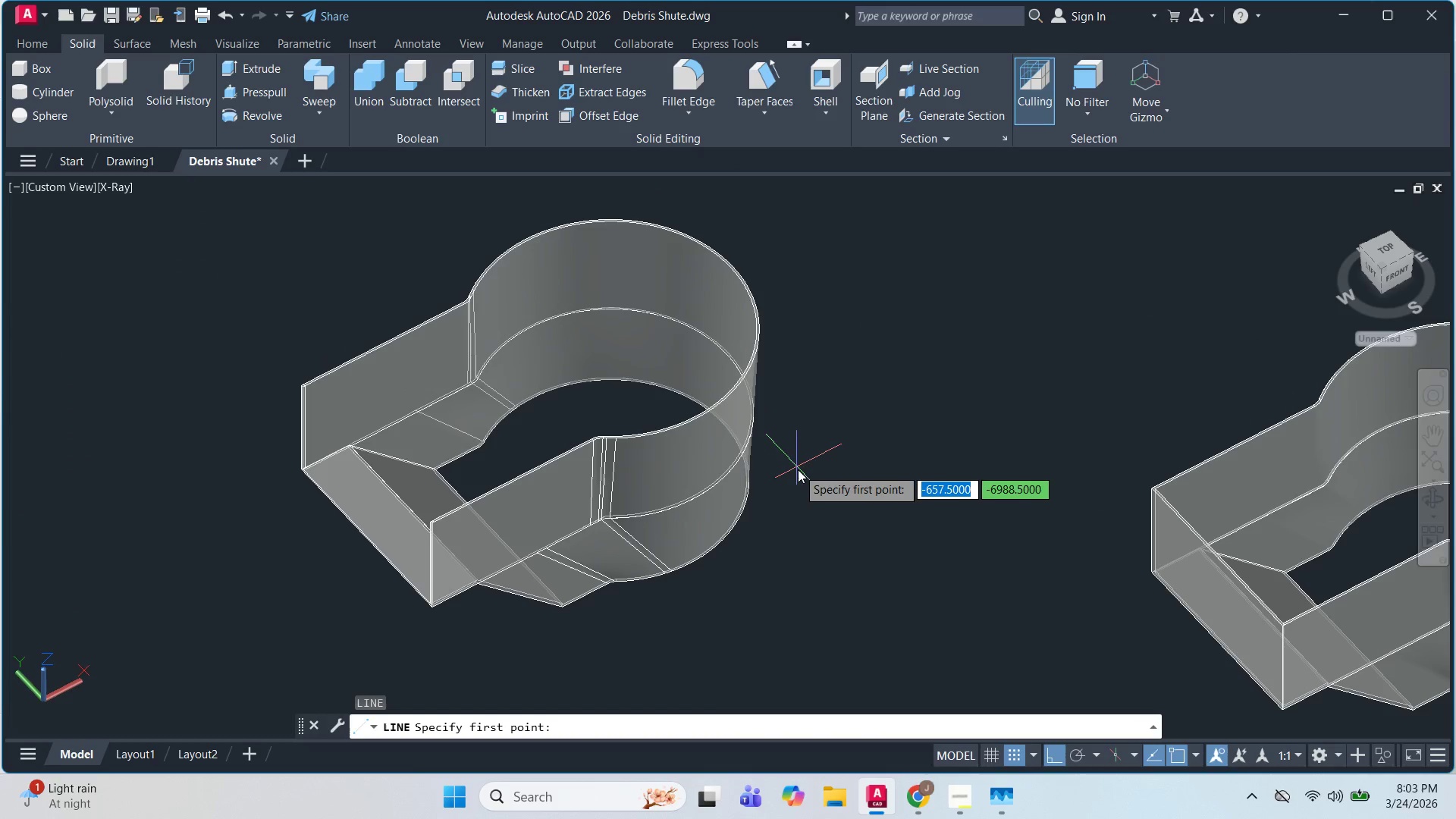 
hold_key(key=ShiftLeft, duration=0.61)
right_click([821, 320])
 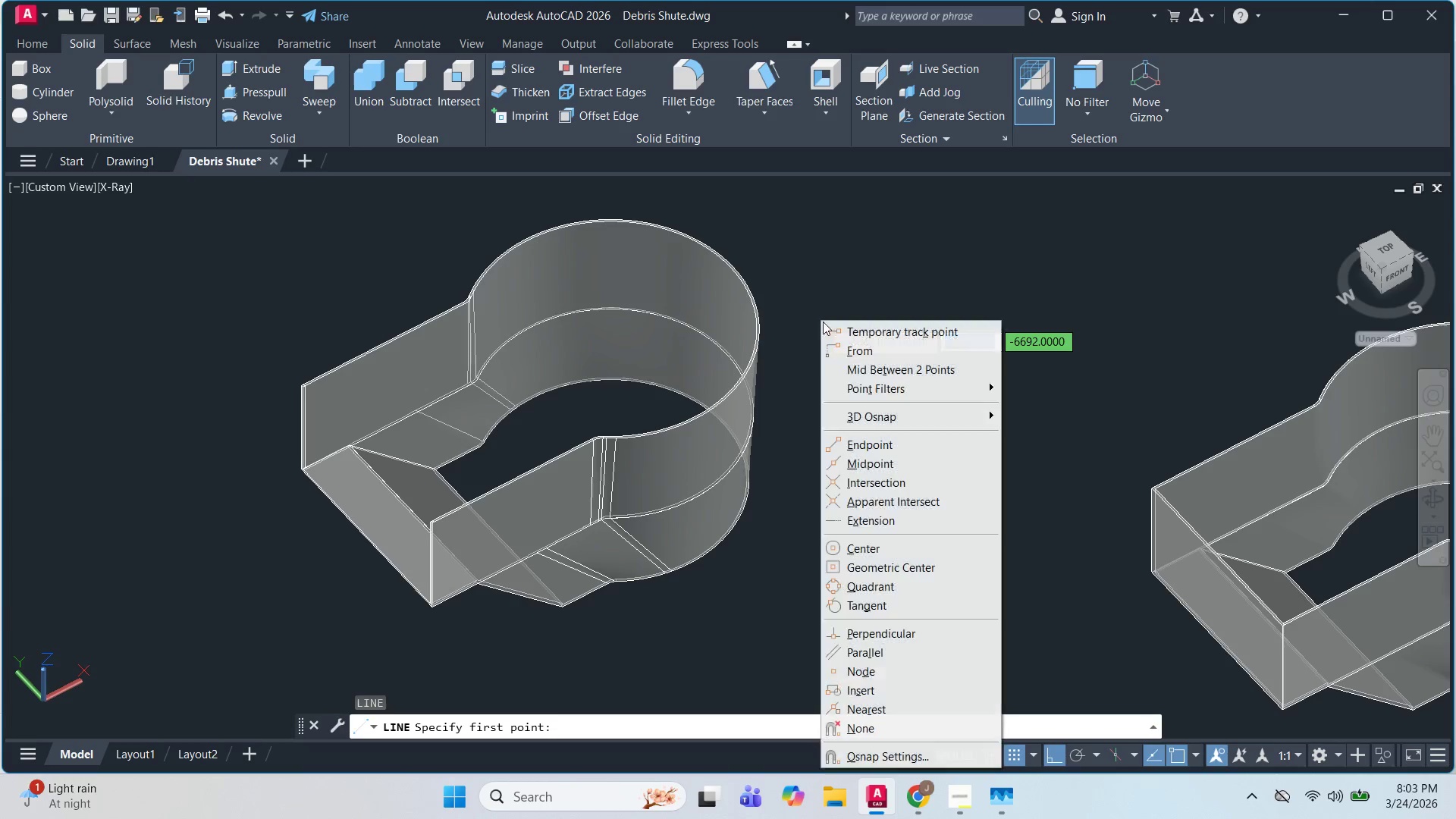 
hold_key(key=ShiftLeft, duration=16.06)
left_click([739, 274])
 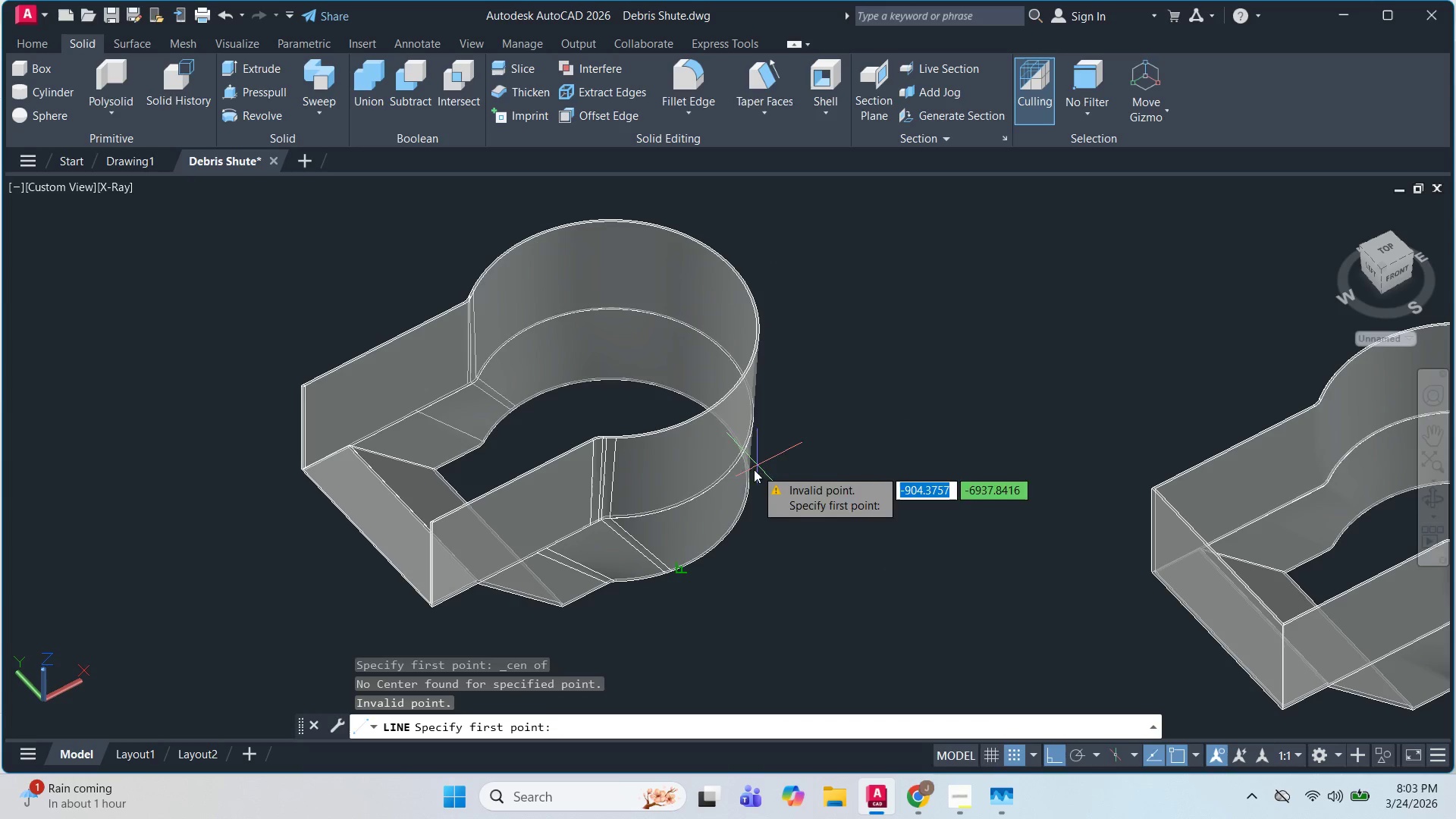 
left_click([714, 554])
 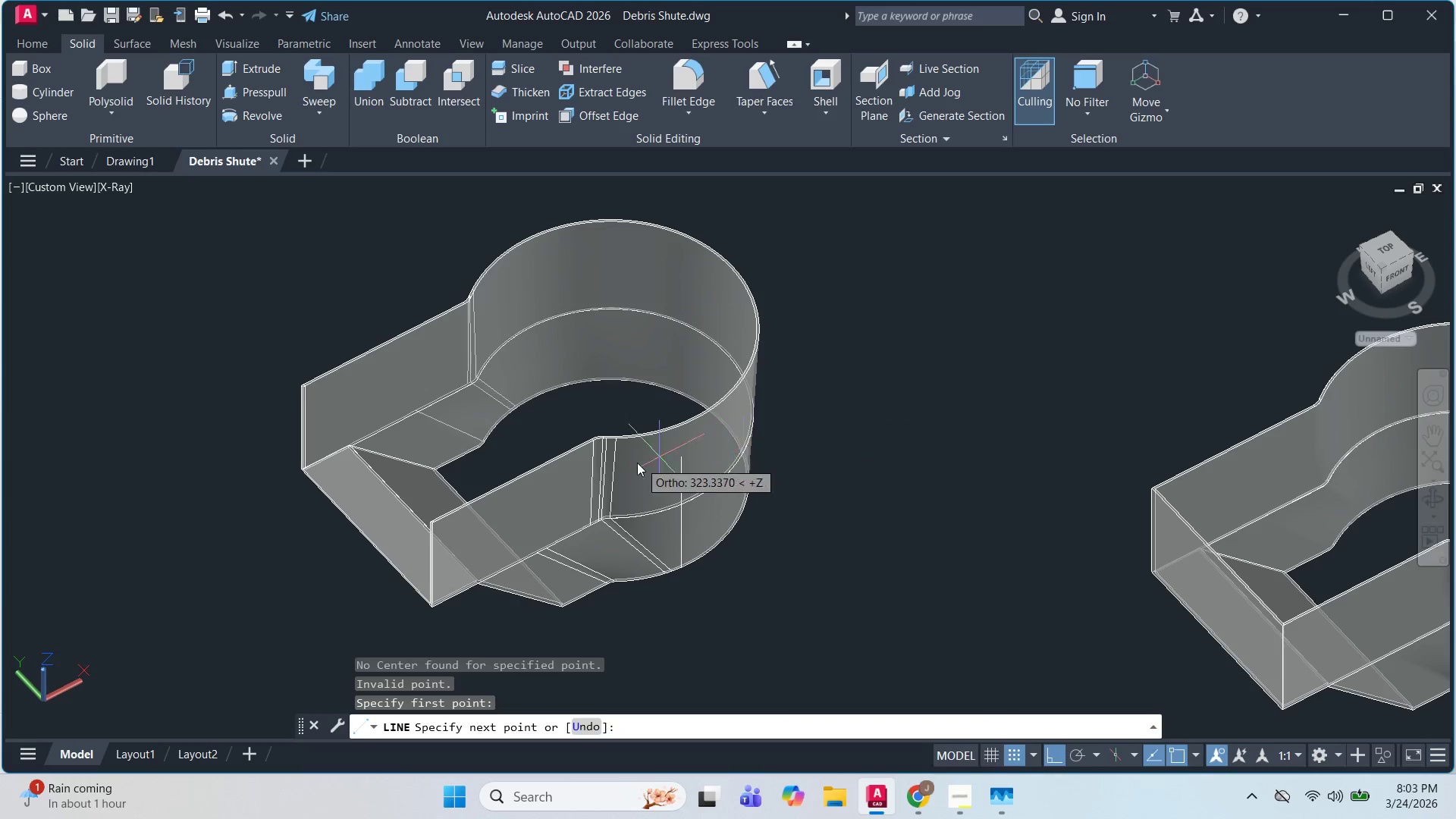 
key(Escape)
 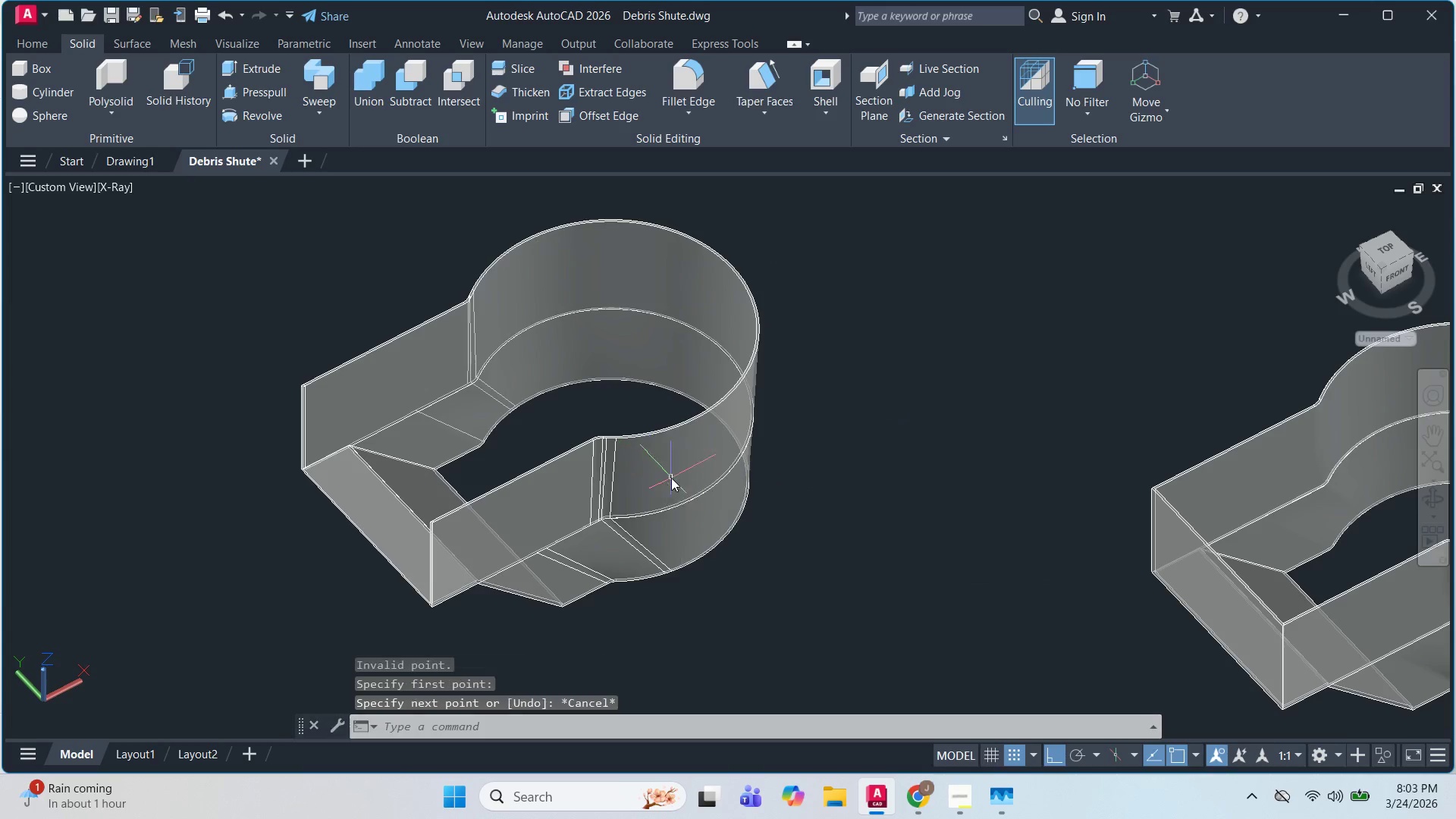 
key(Escape)
 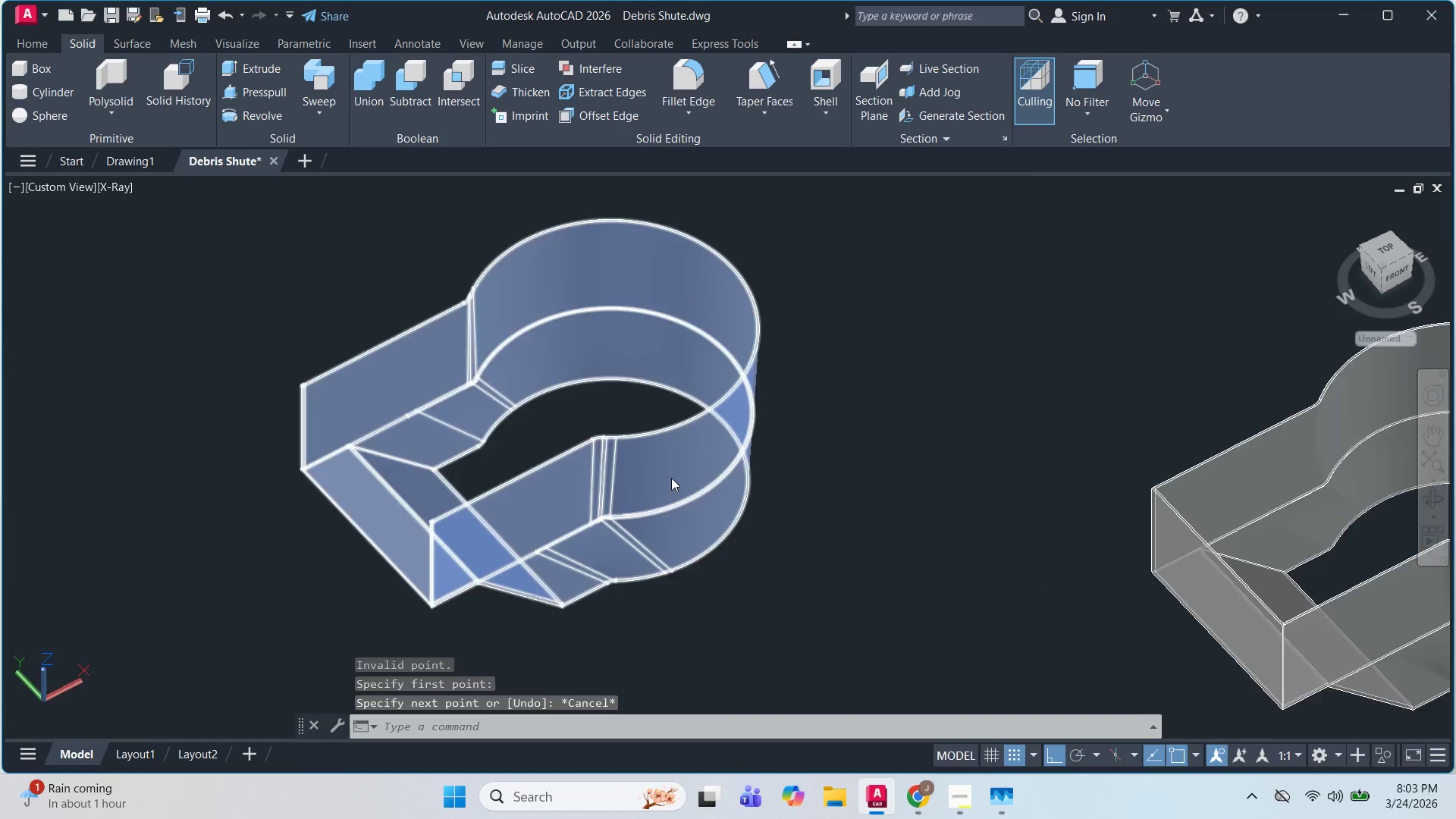 
scroll: coordinate [673, 478], scroll_direction: down, amount: 3.0
 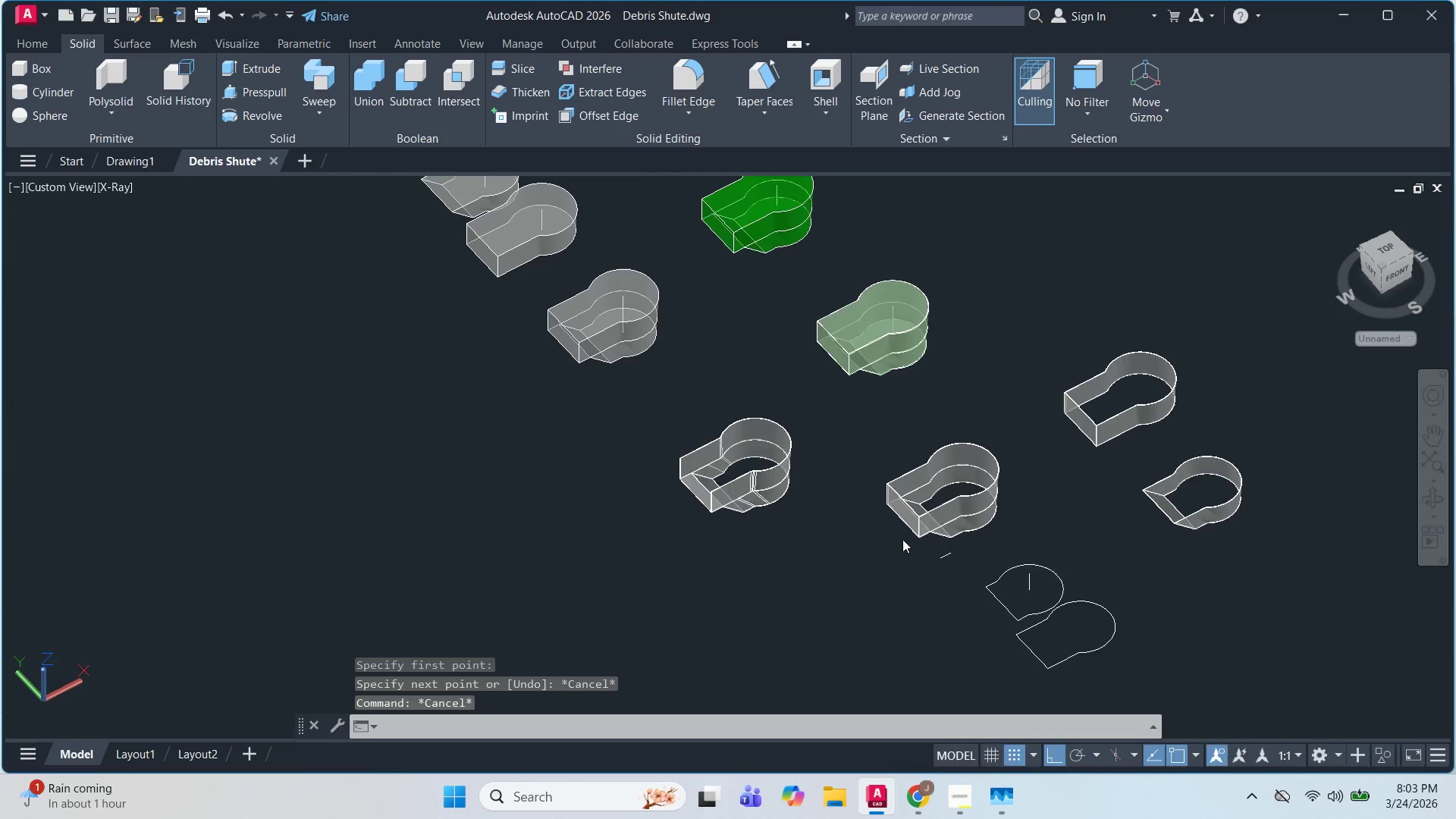 
scroll: coordinate [1109, 660], scroll_direction: up, amount: 4.0
 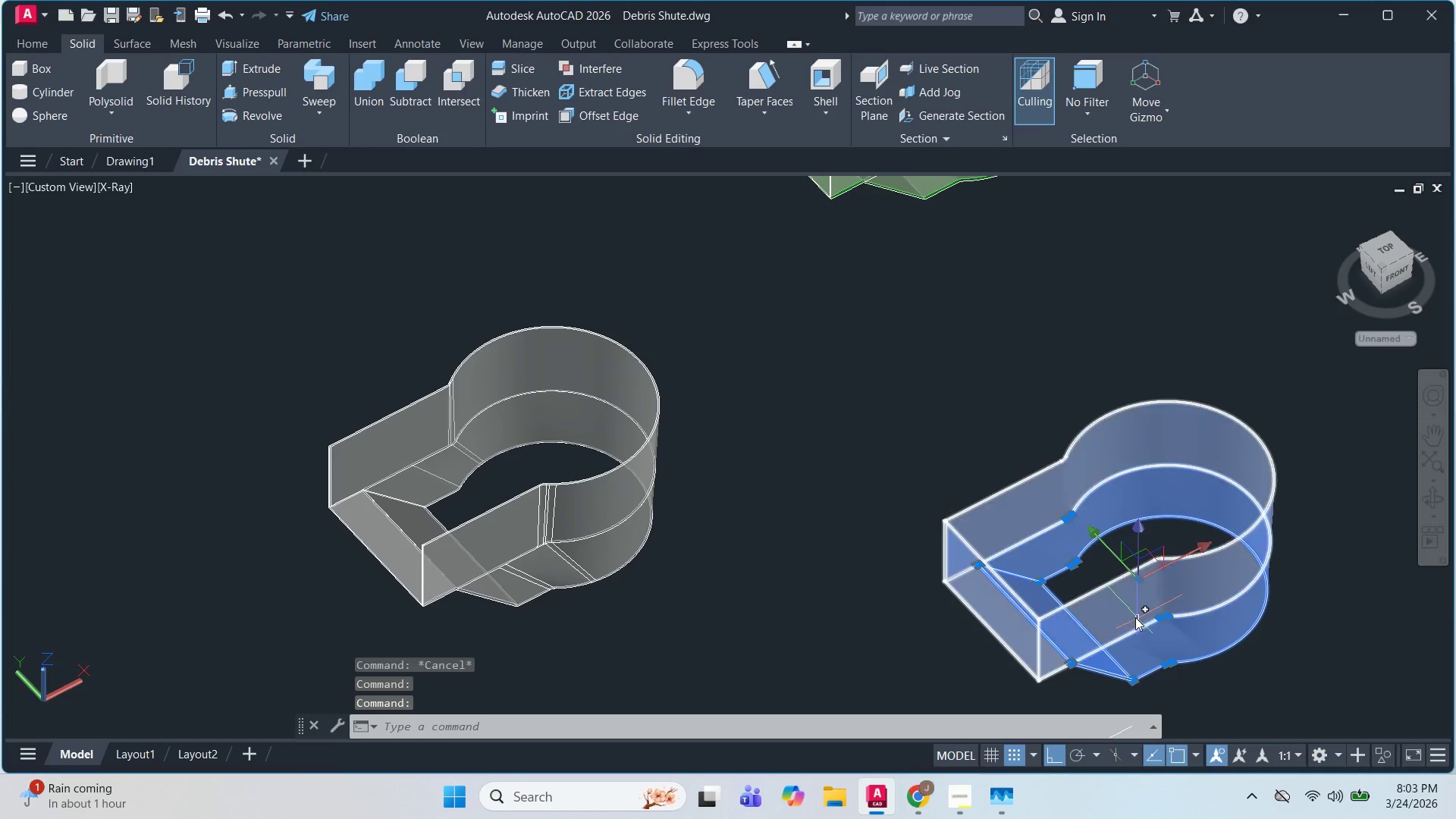 
left_click([1082, 620])
 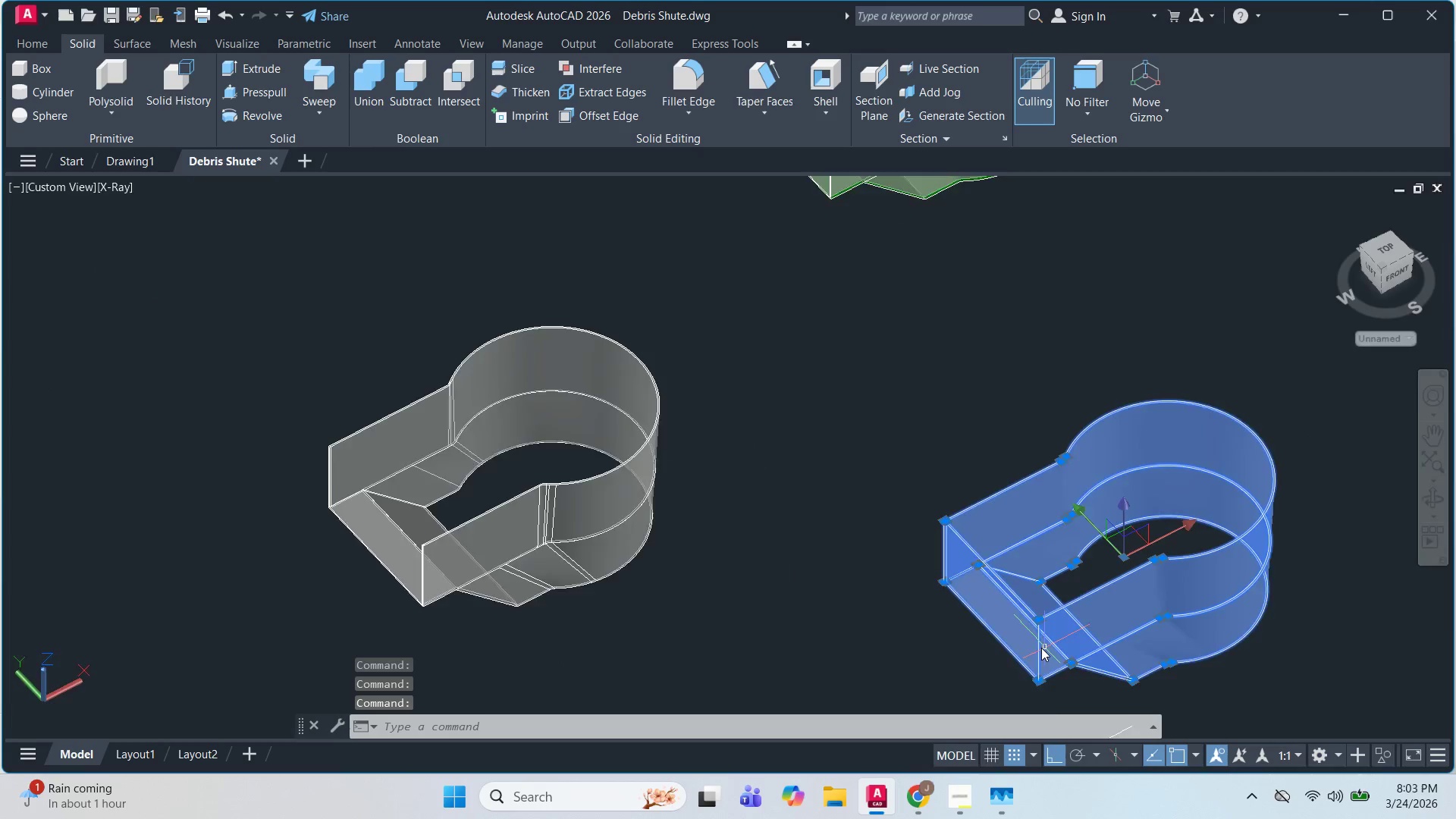 
scroll: coordinate [765, 558], scroll_direction: up, amount: 5.0
 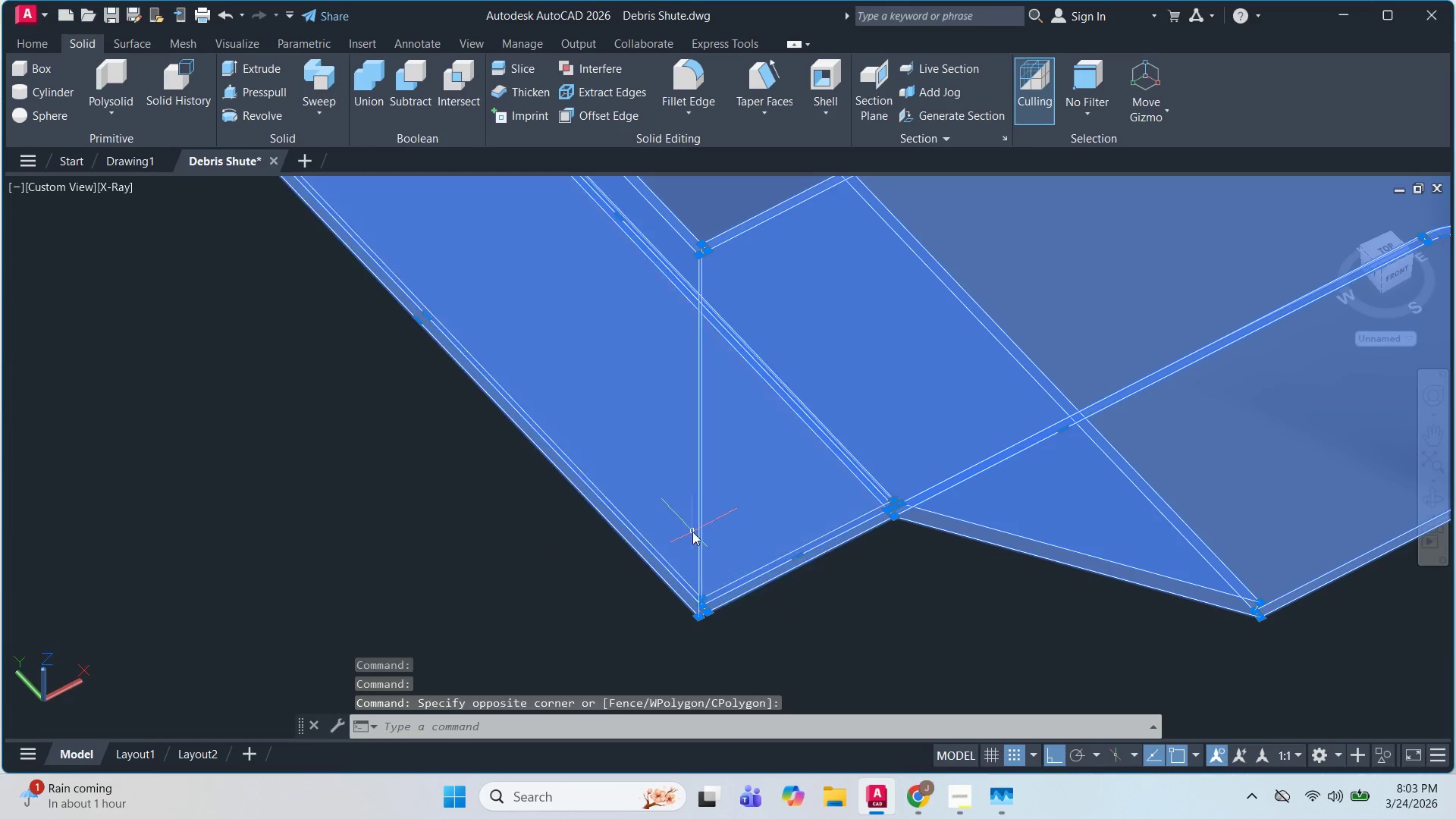 
scroll: coordinate [700, 529], scroll_direction: down, amount: 3.0
 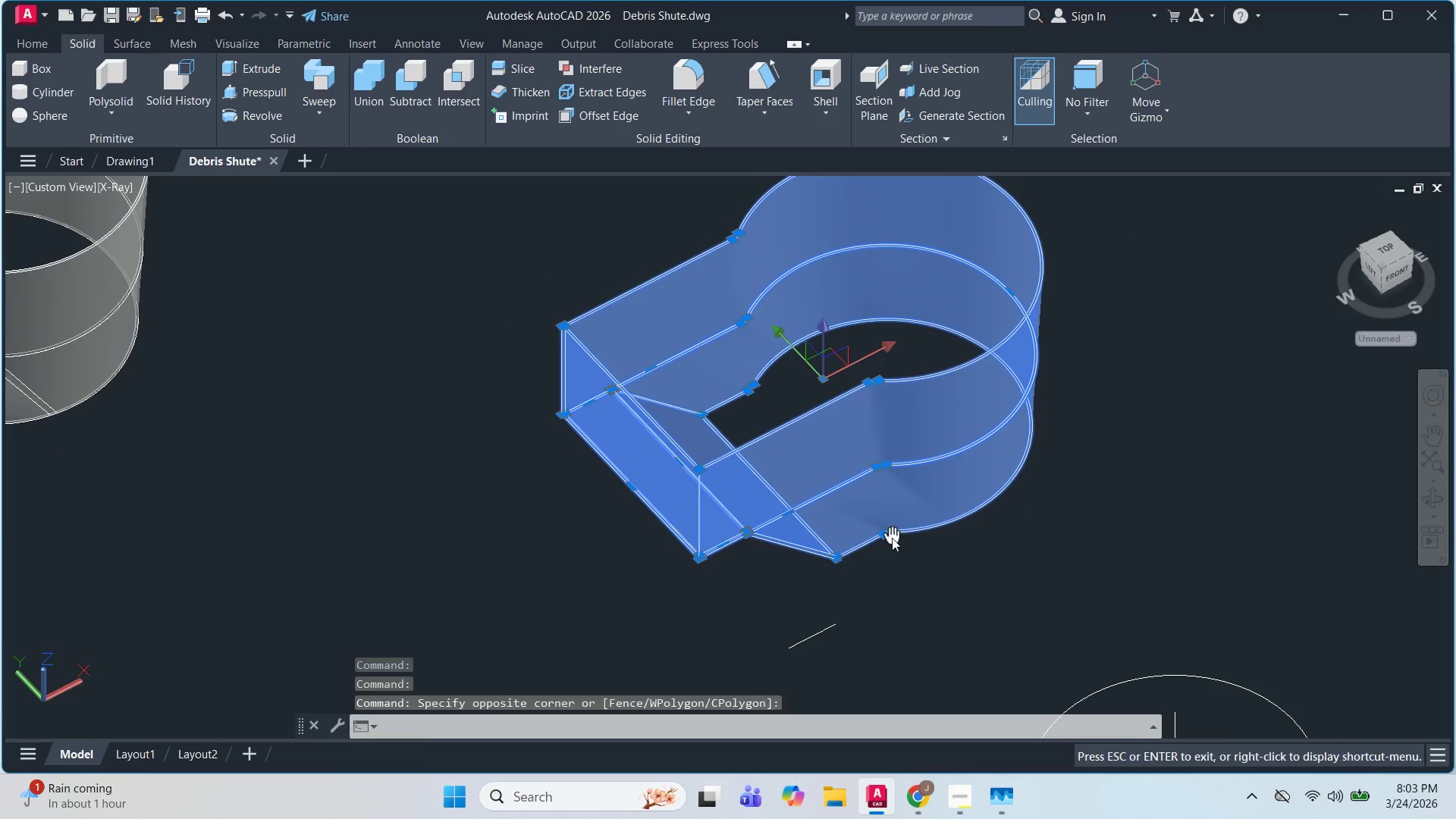 
key(Escape)
 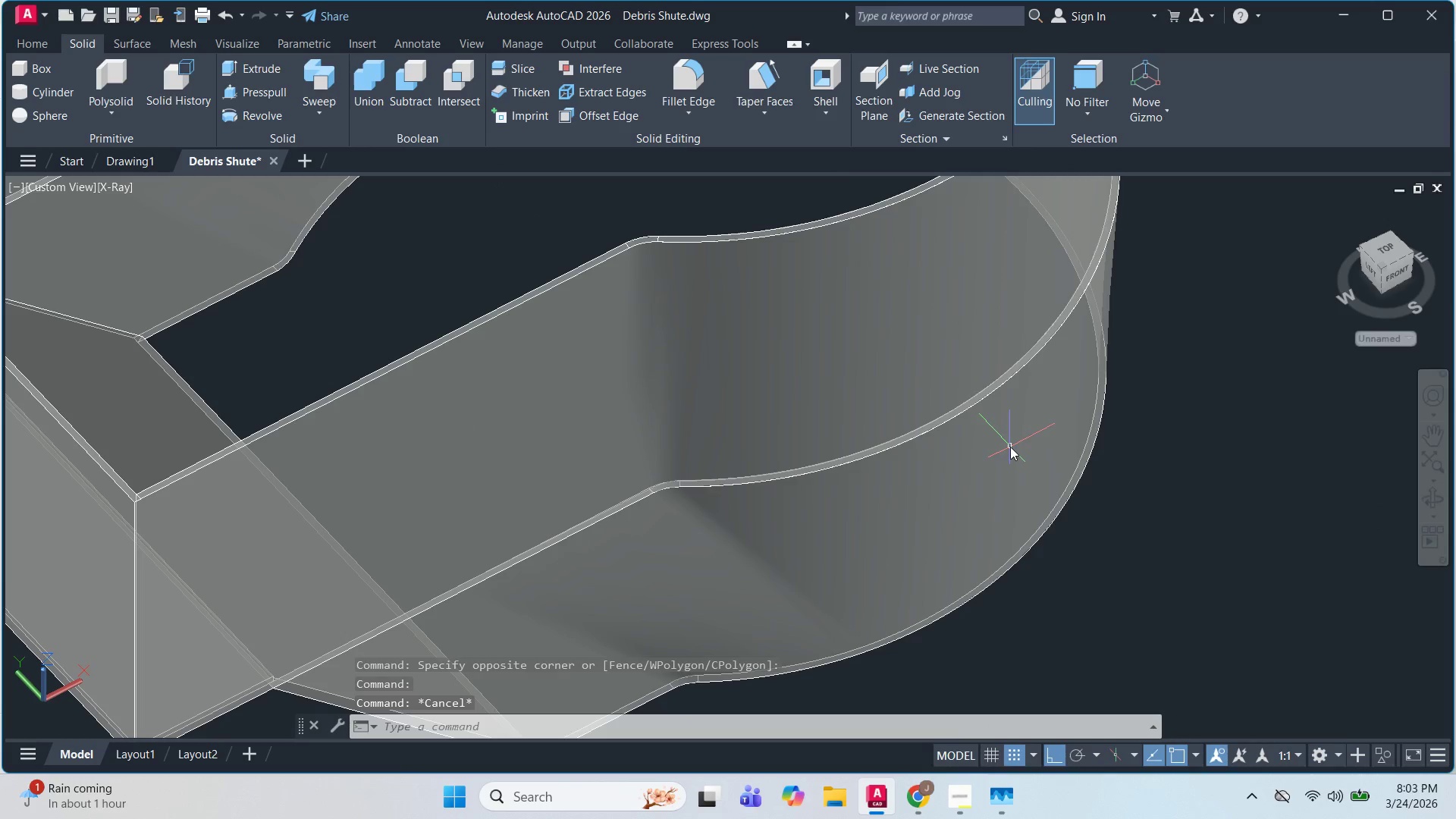 
scroll: coordinate [986, 440], scroll_direction: up, amount: 3.0
 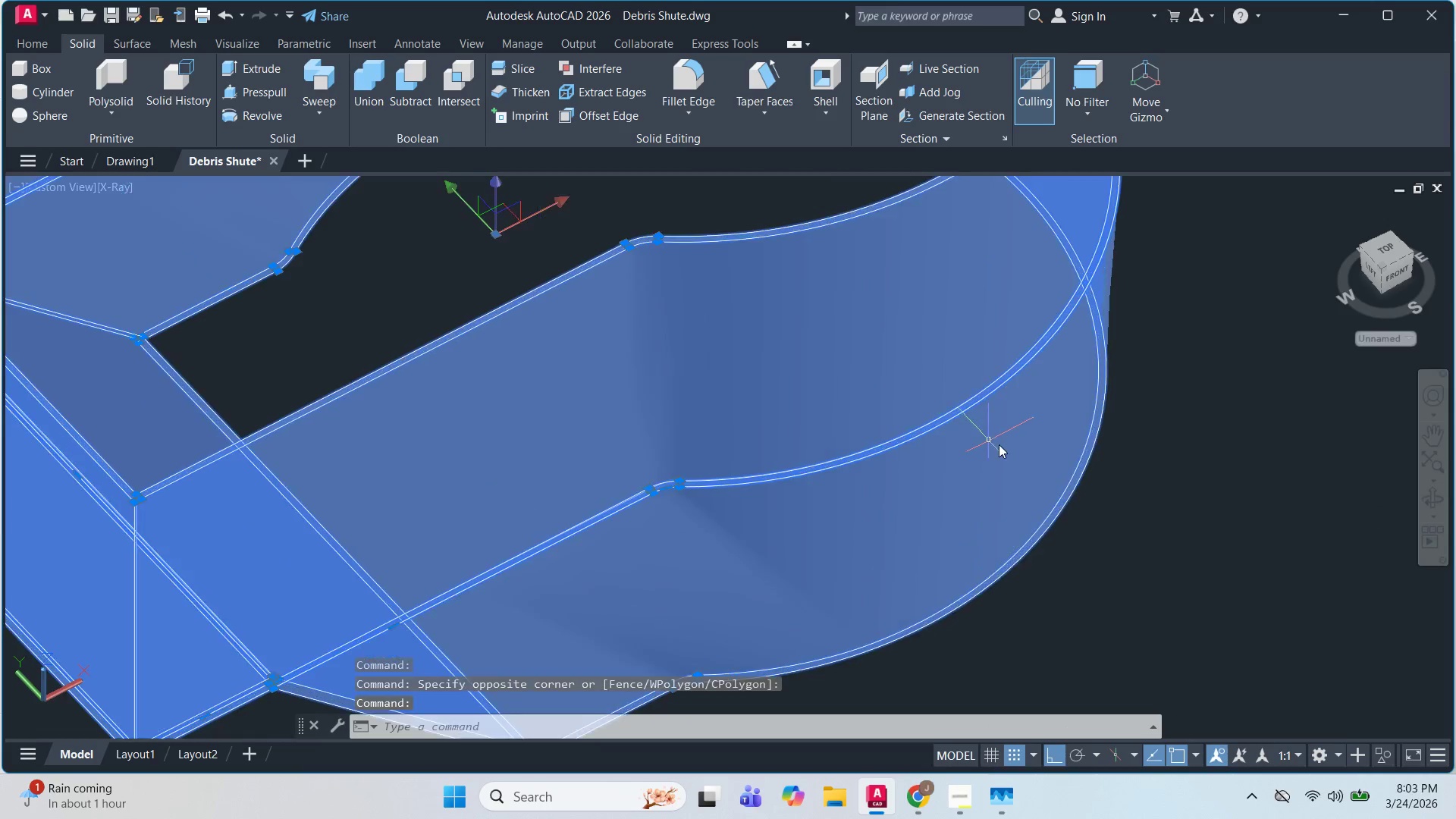 
hold_key(key=ShiftLeft, duration=0.58)
scroll: coordinate [1031, 481], scroll_direction: down, amount: 2.0
 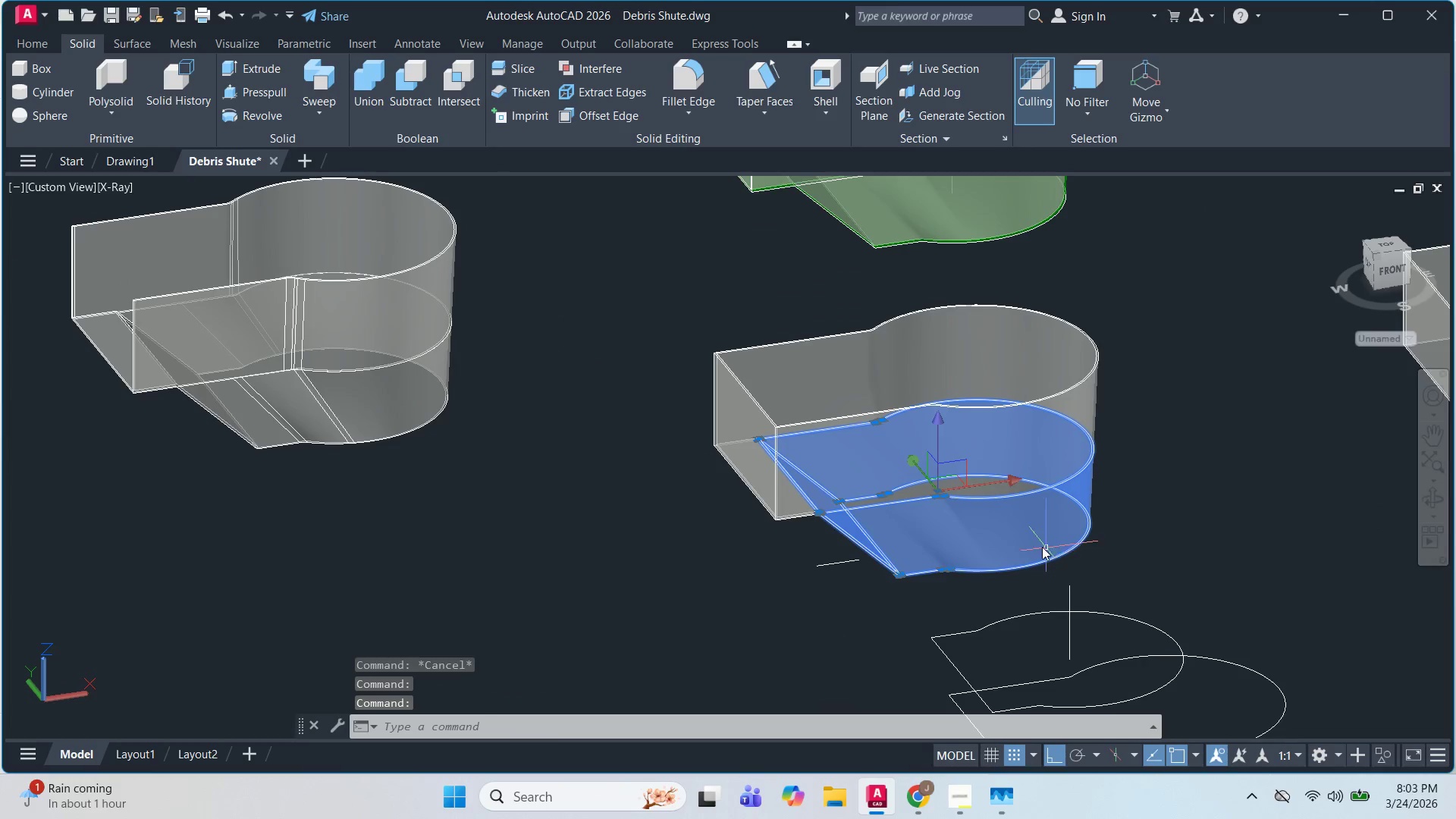 
key(Escape)
 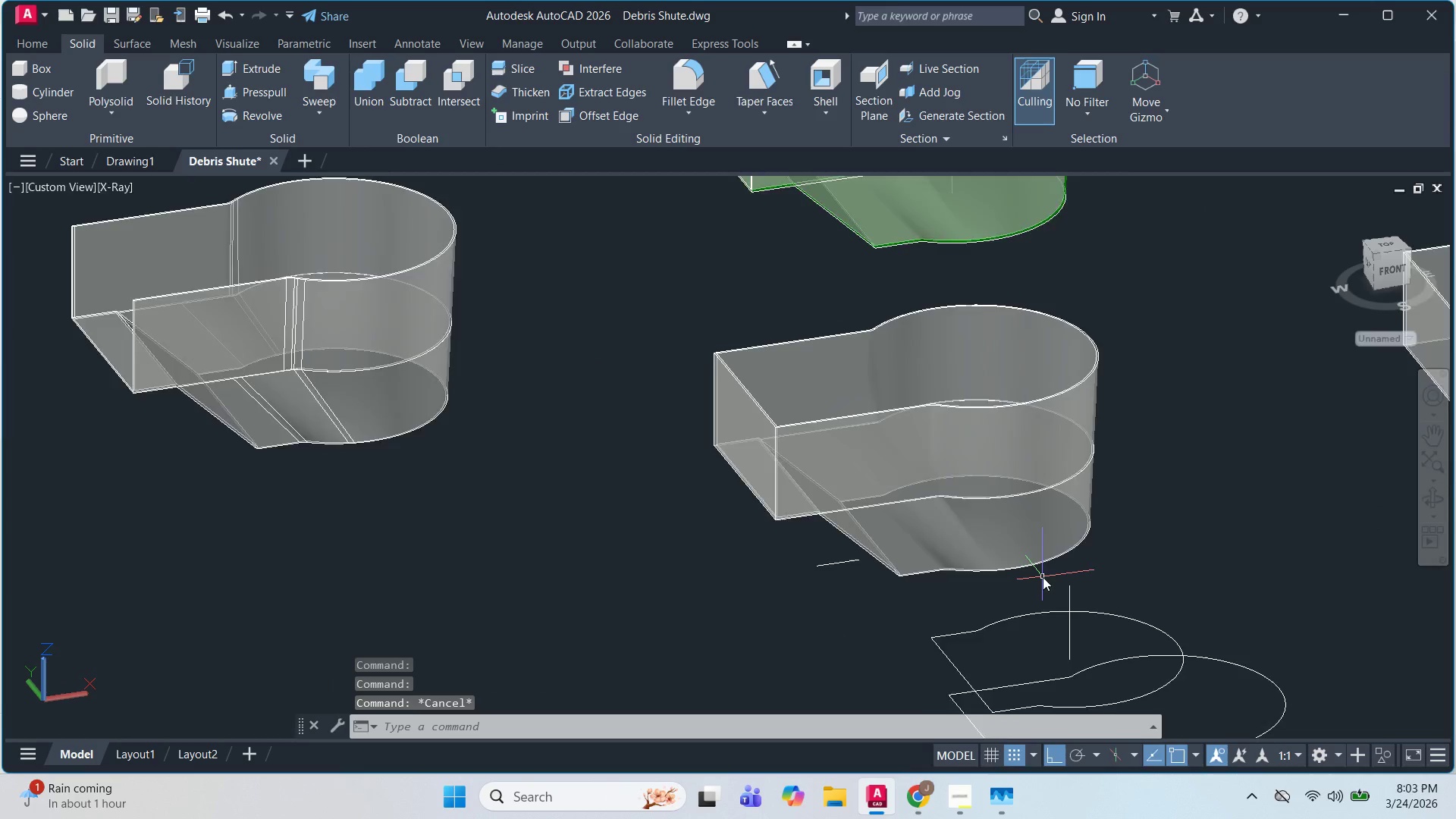 
scroll: coordinate [1043, 577], scroll_direction: up, amount: 1.0
 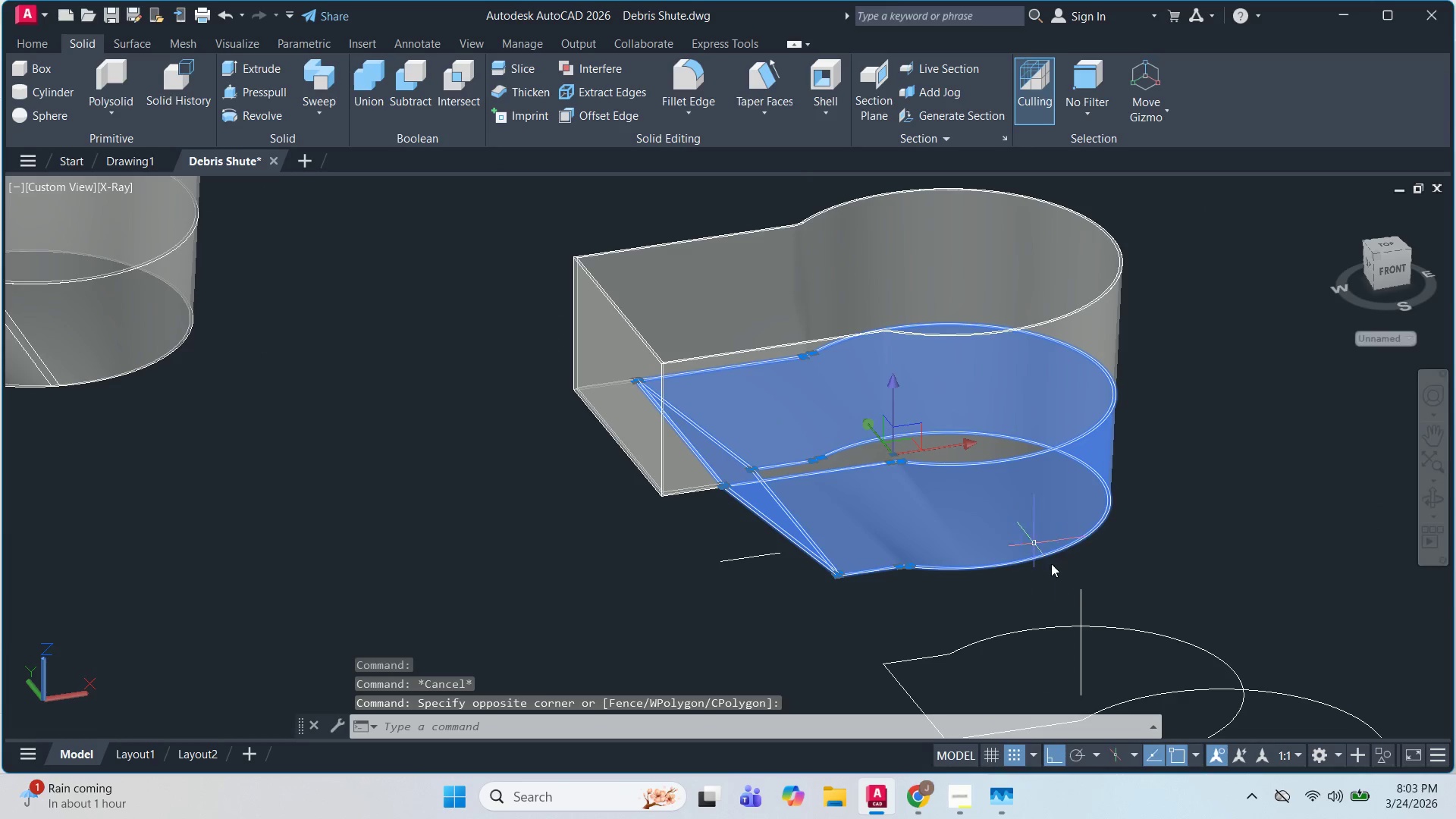 
scroll: coordinate [1053, 565], scroll_direction: down, amount: 2.0
 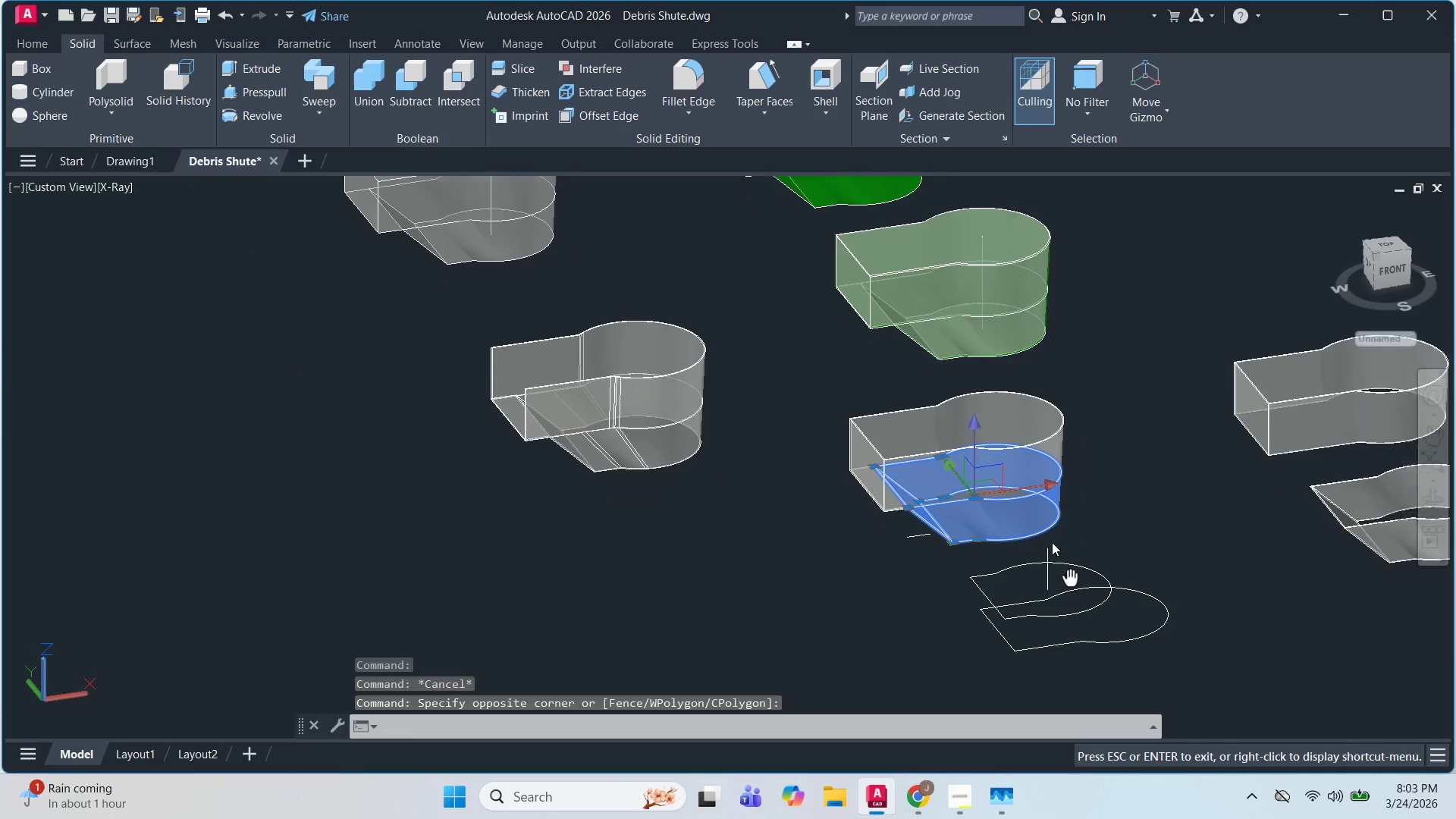 
key(Escape)
 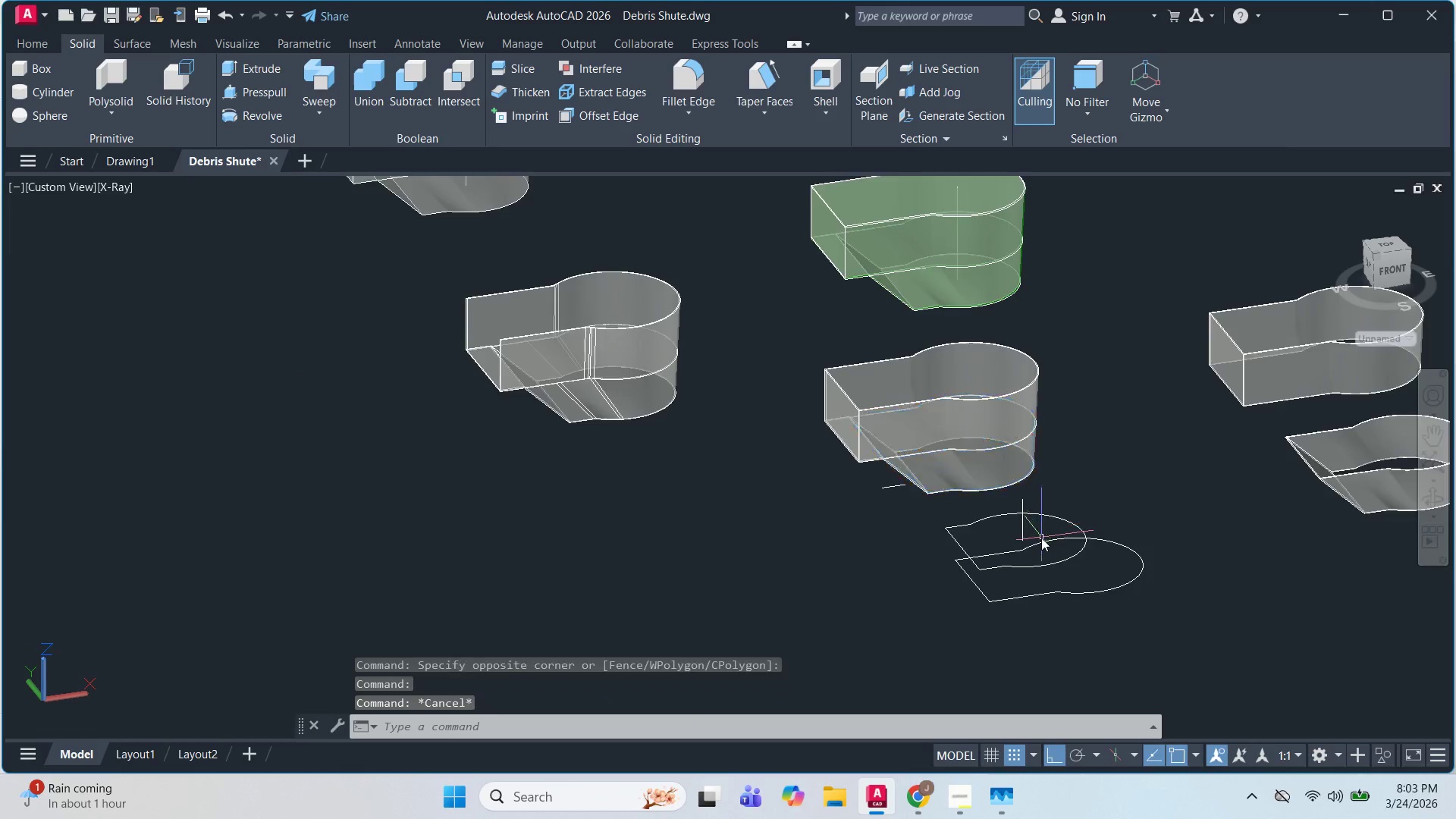 
key(Escape)
 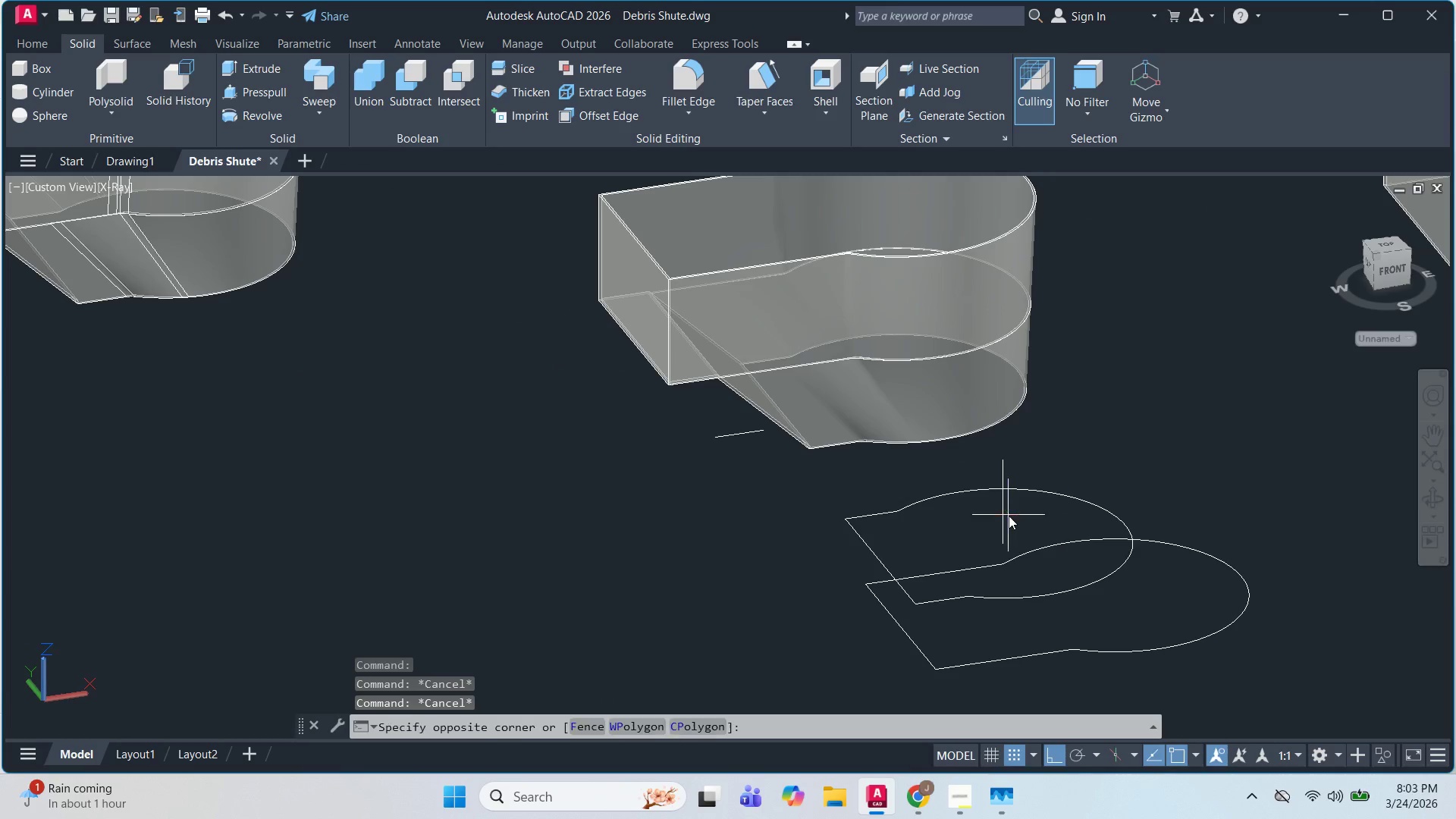 
scroll: coordinate [1041, 538], scroll_direction: up, amount: 2.0
 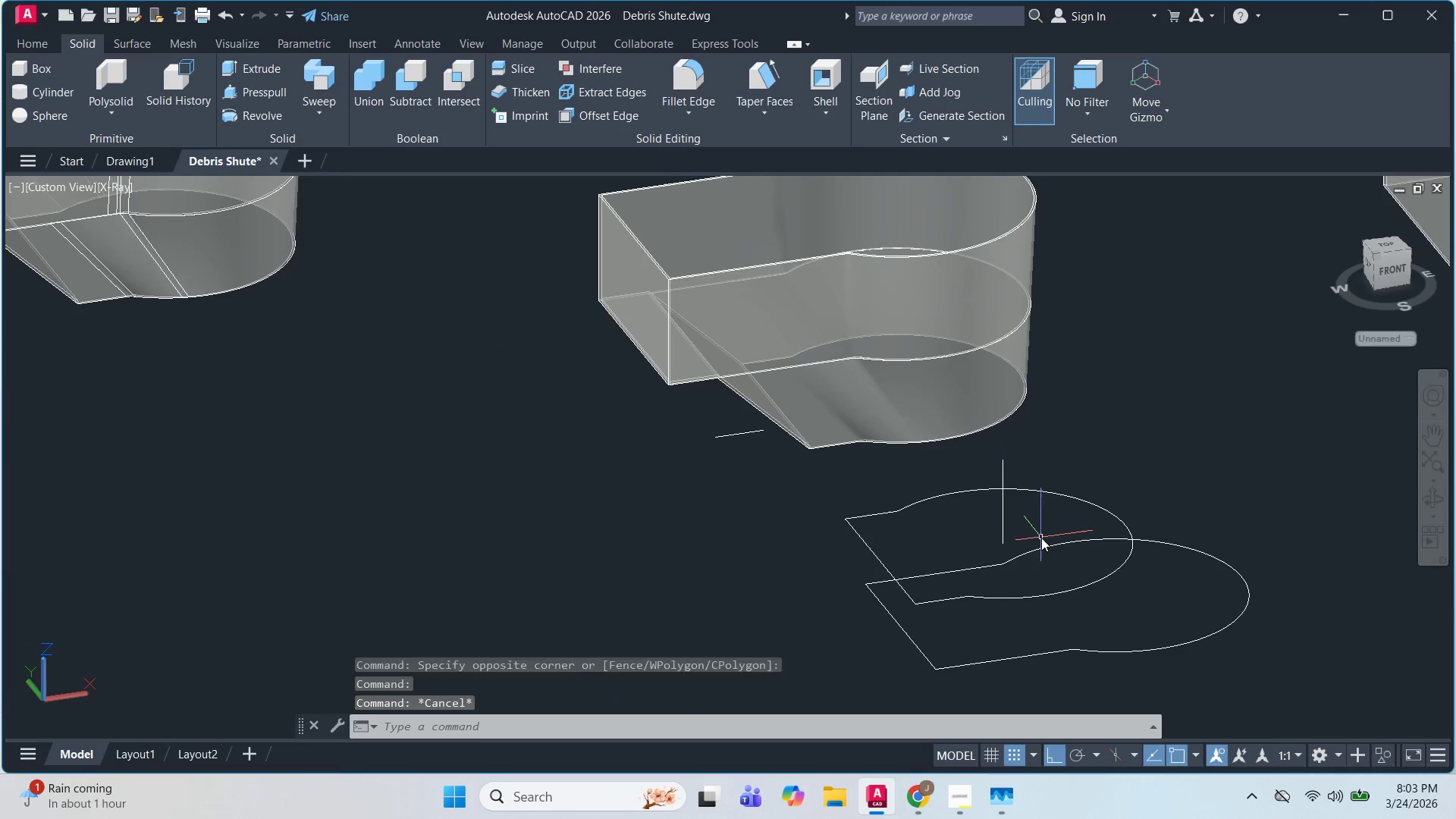 
double_click([992, 512])
 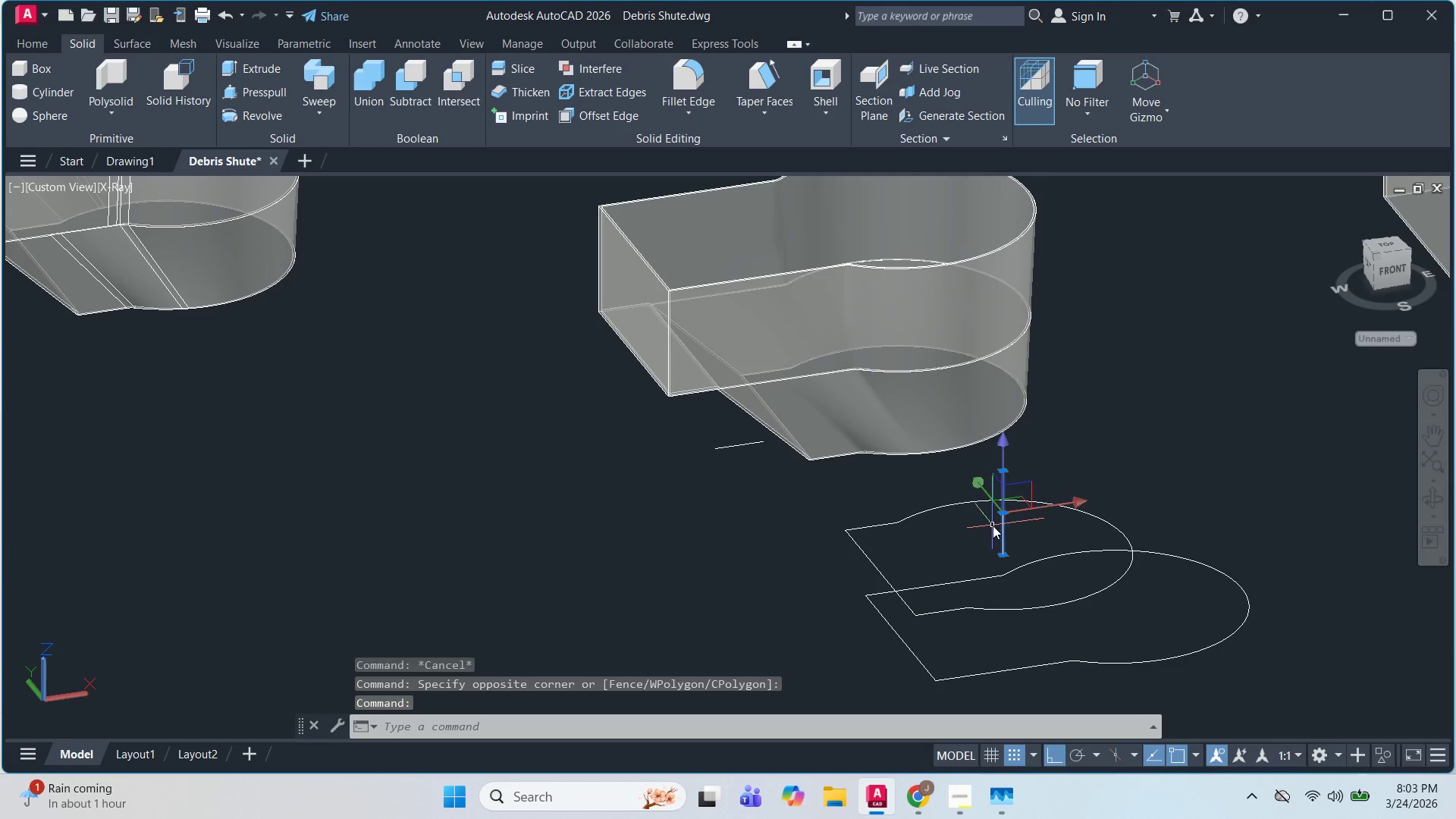 
type(CO )
 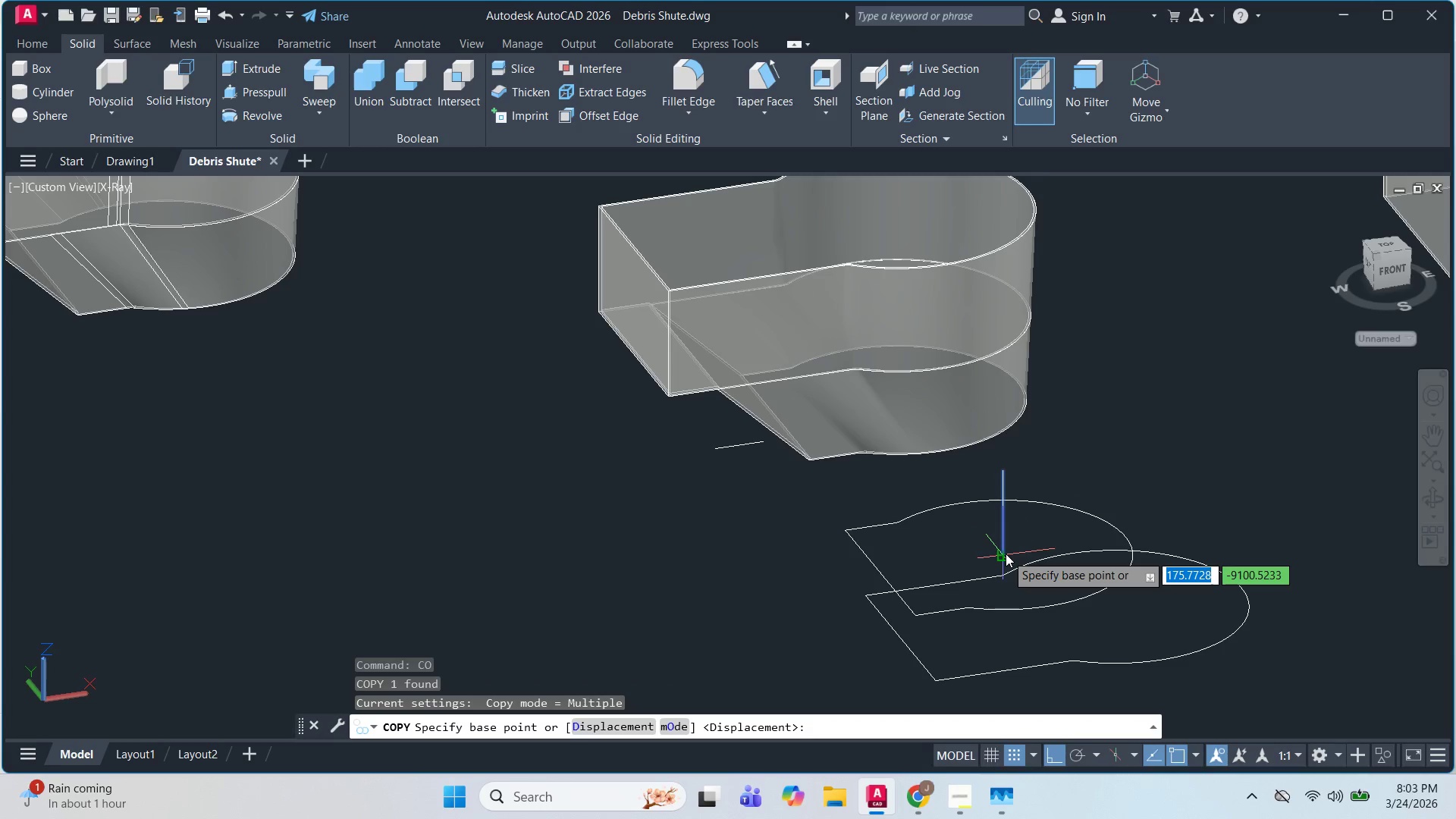 
left_click([1006, 554])
 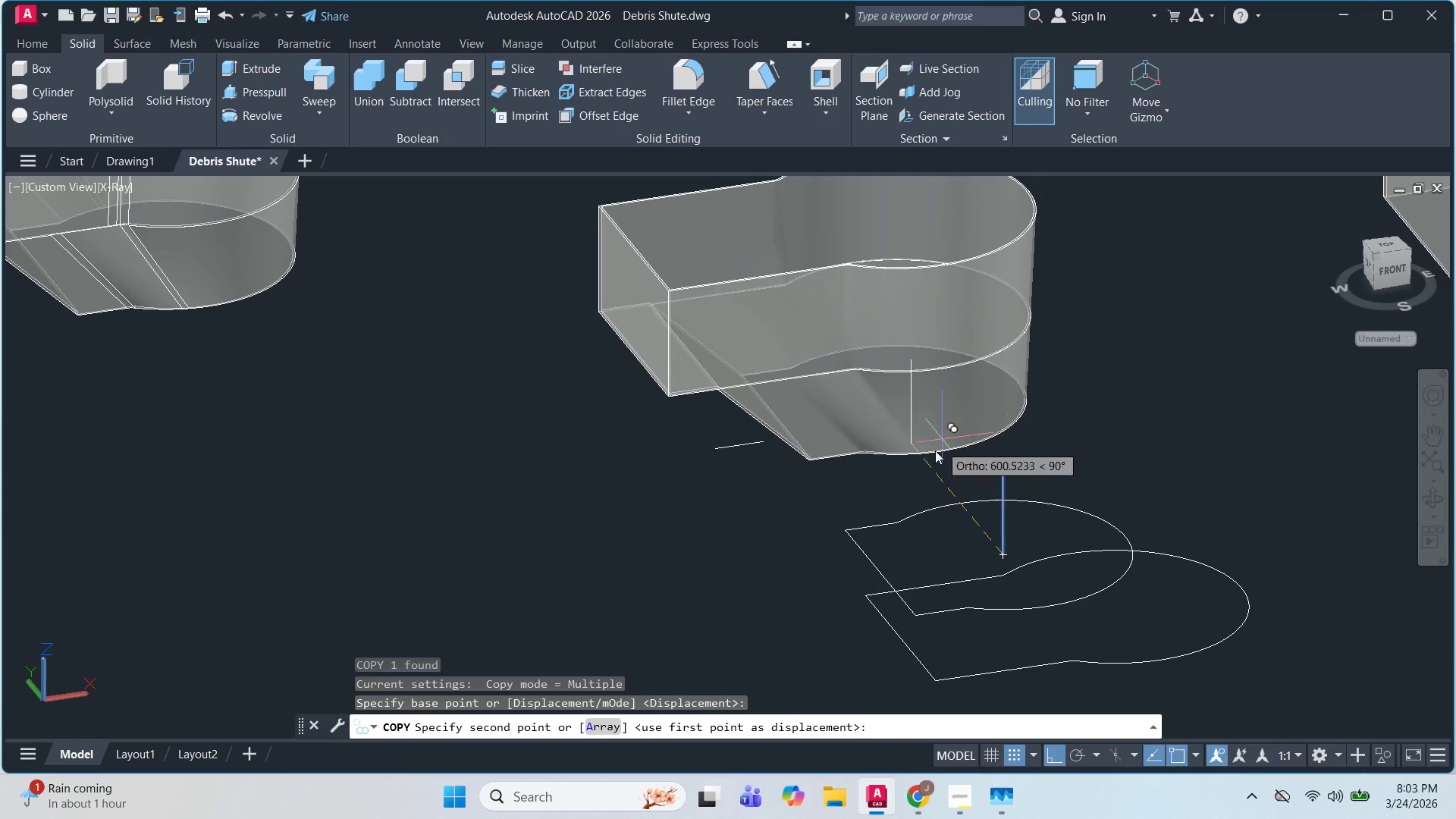 
scroll: coordinate [938, 439], scroll_direction: up, amount: 1.0
 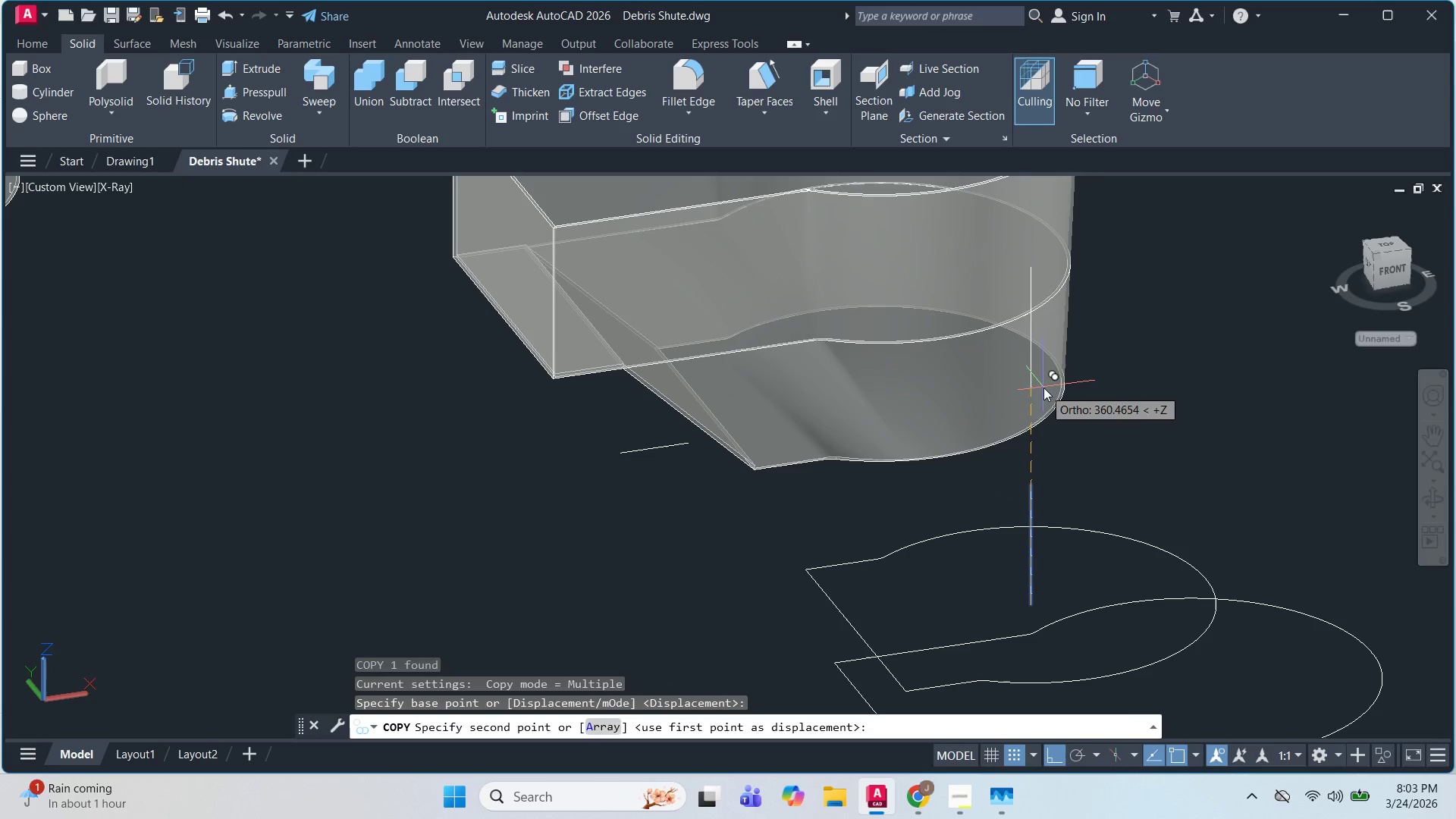 
hold_key(key=ShiftLeft, duration=0.77)
 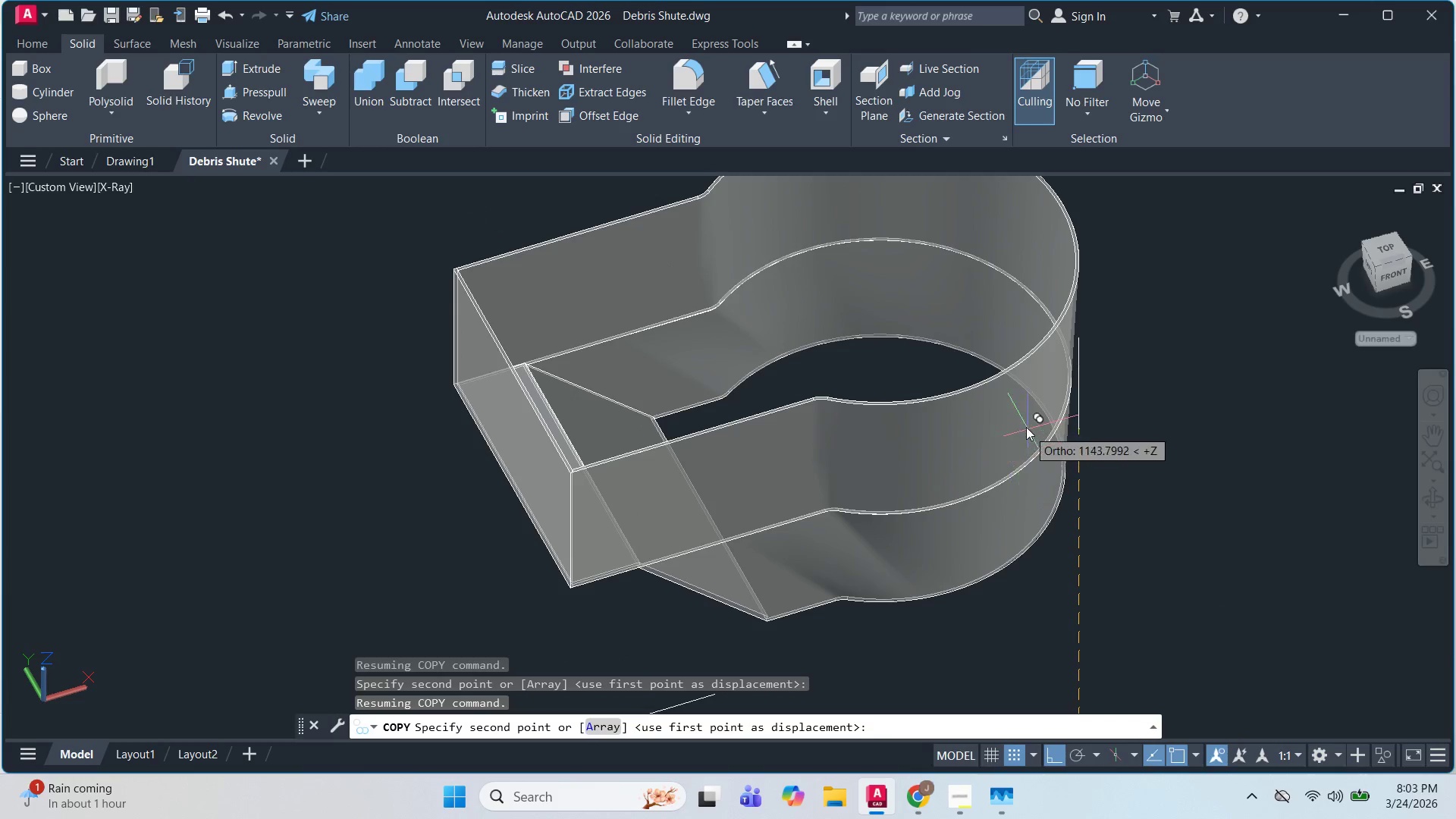 
key(Shift+ShiftLeft)
 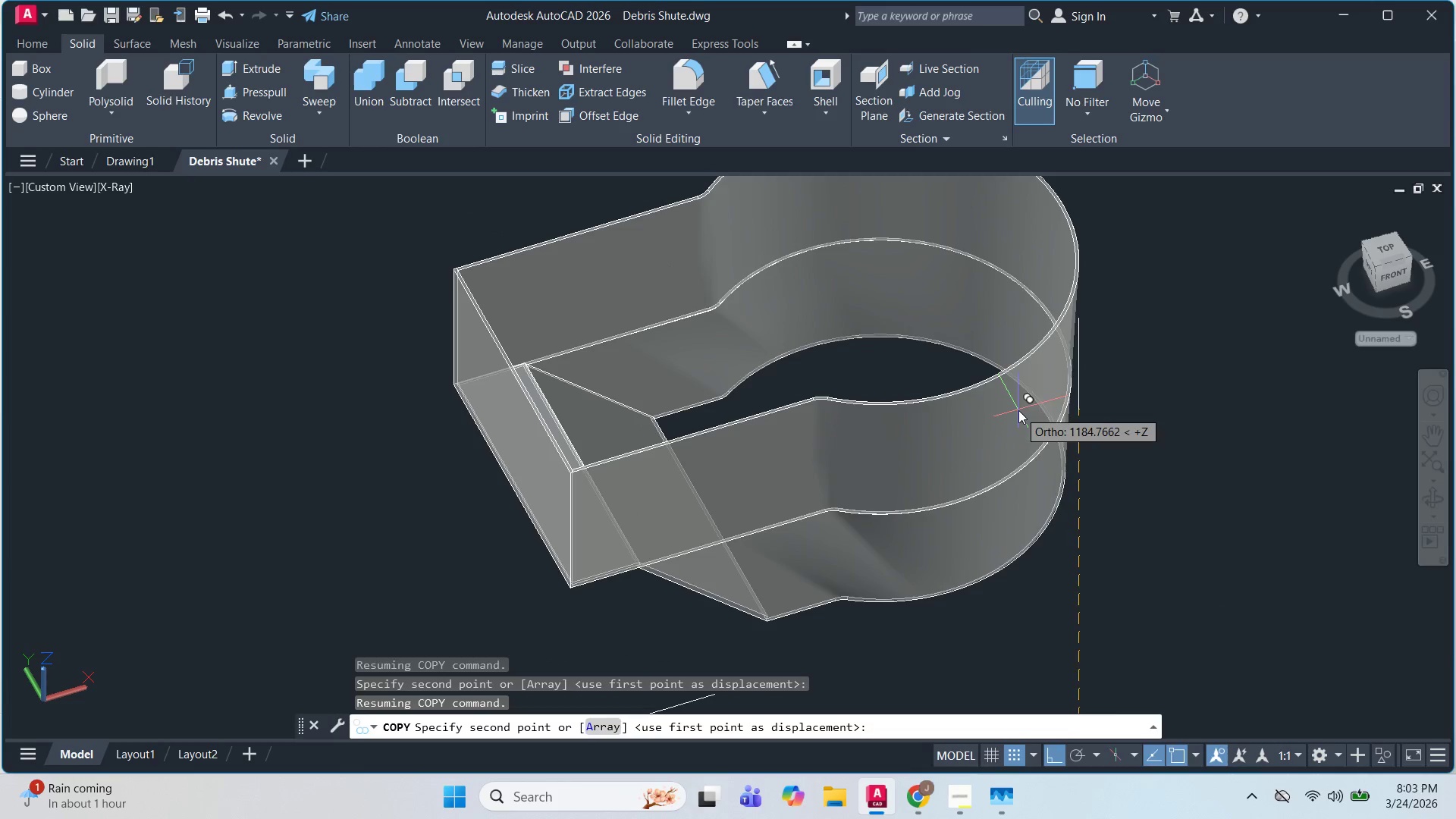 
right_click([1018, 410])
 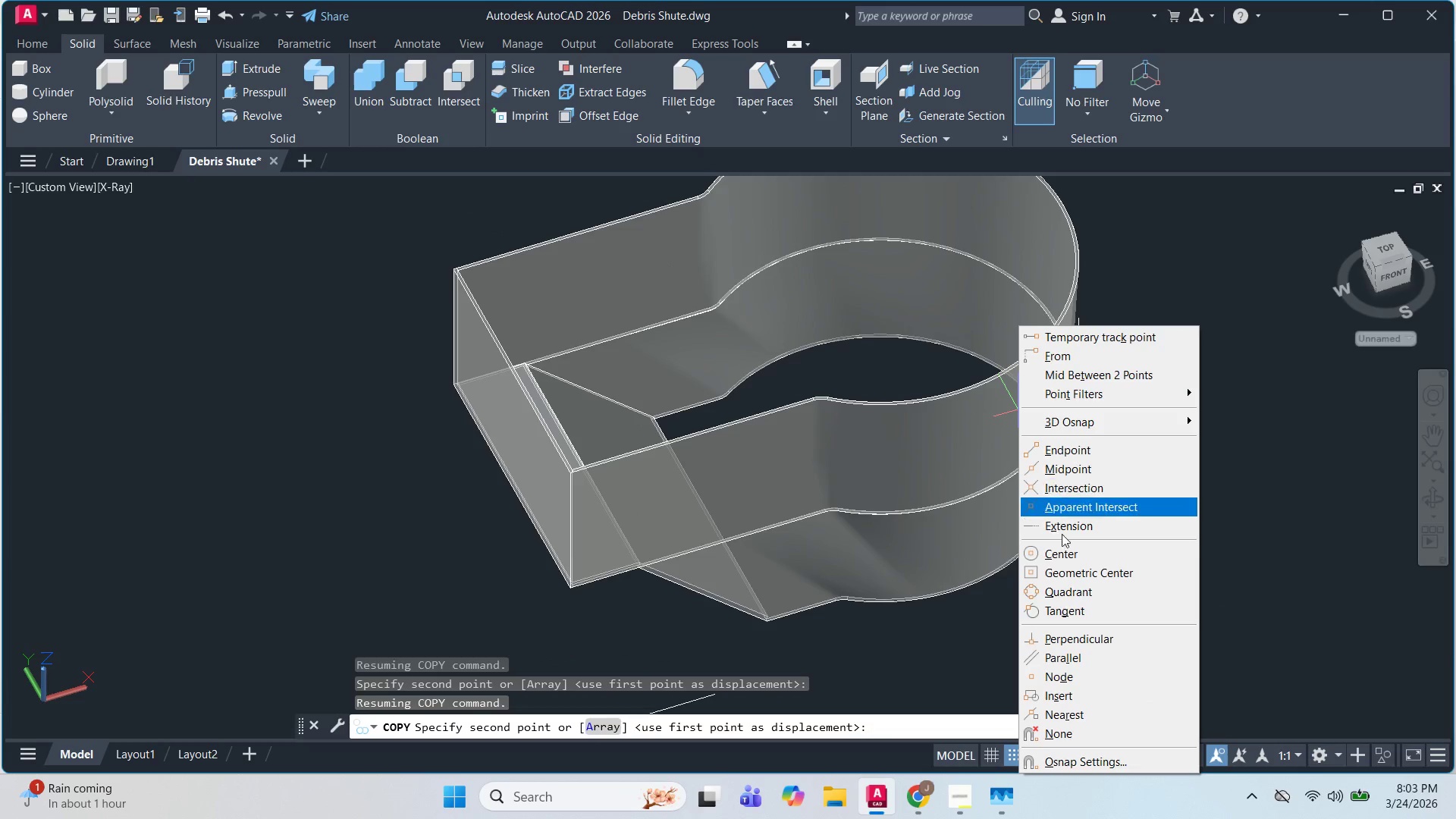 
left_click([1060, 557])
 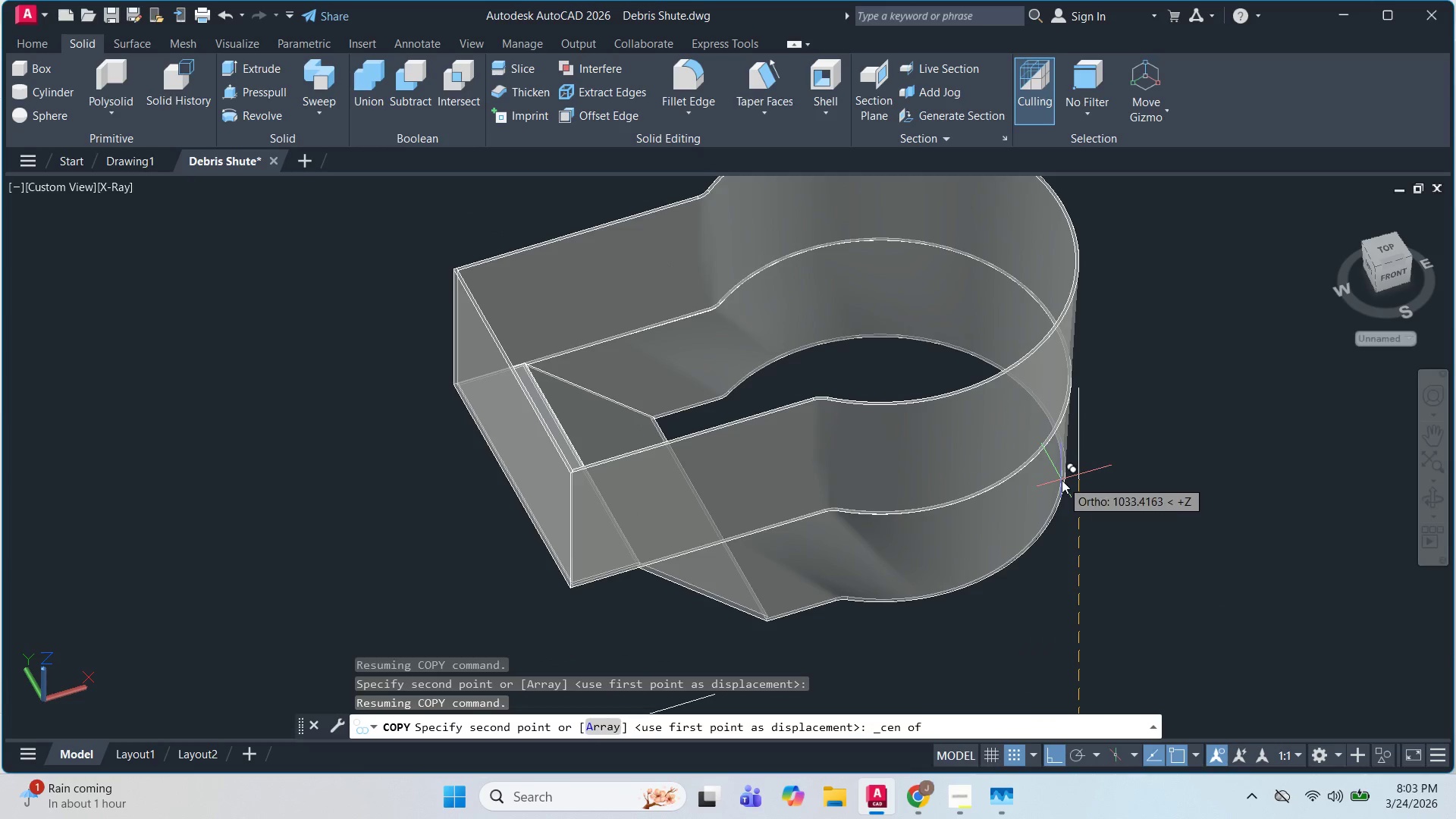 
key(Escape)
 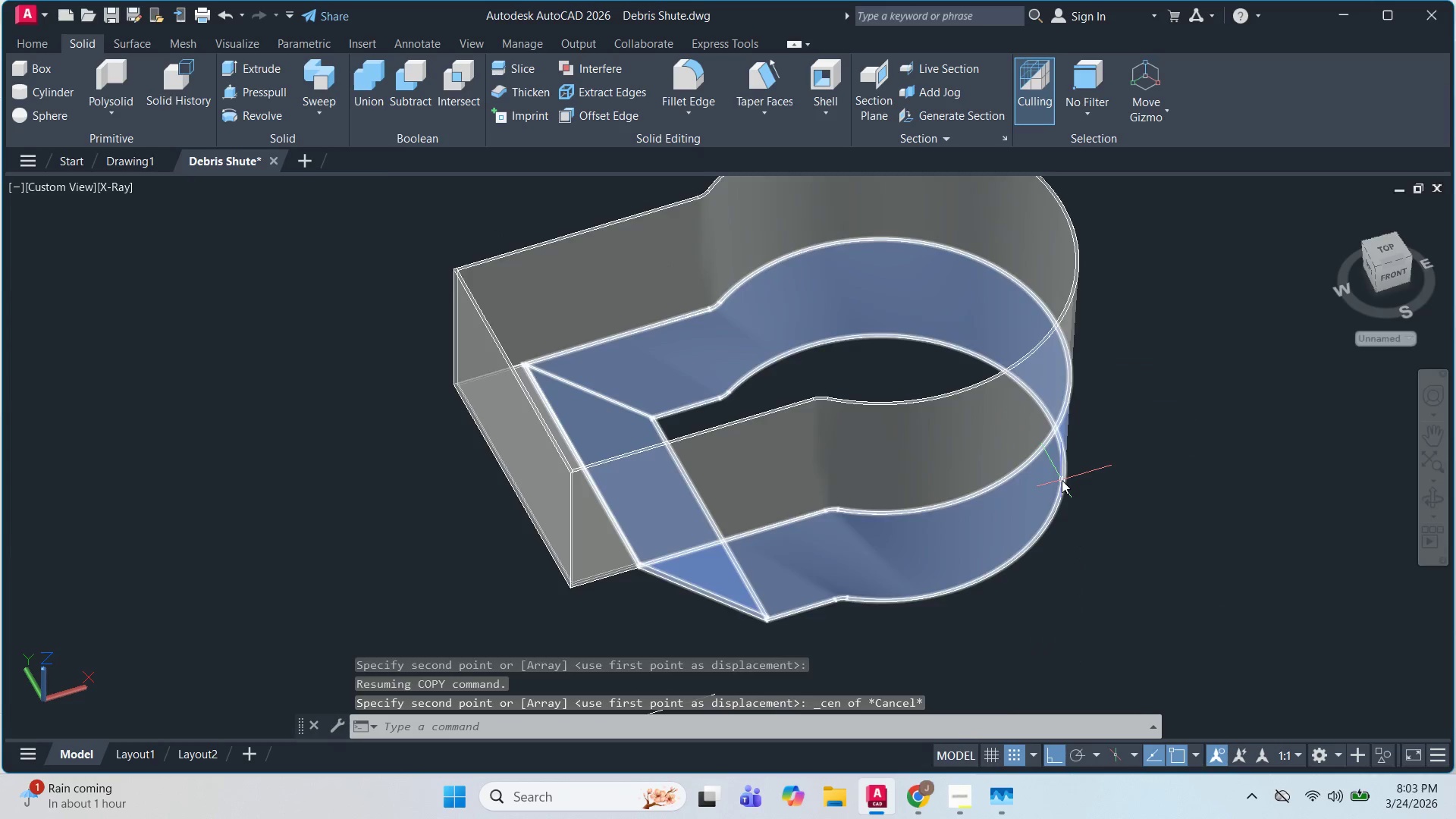 
key(Escape)
 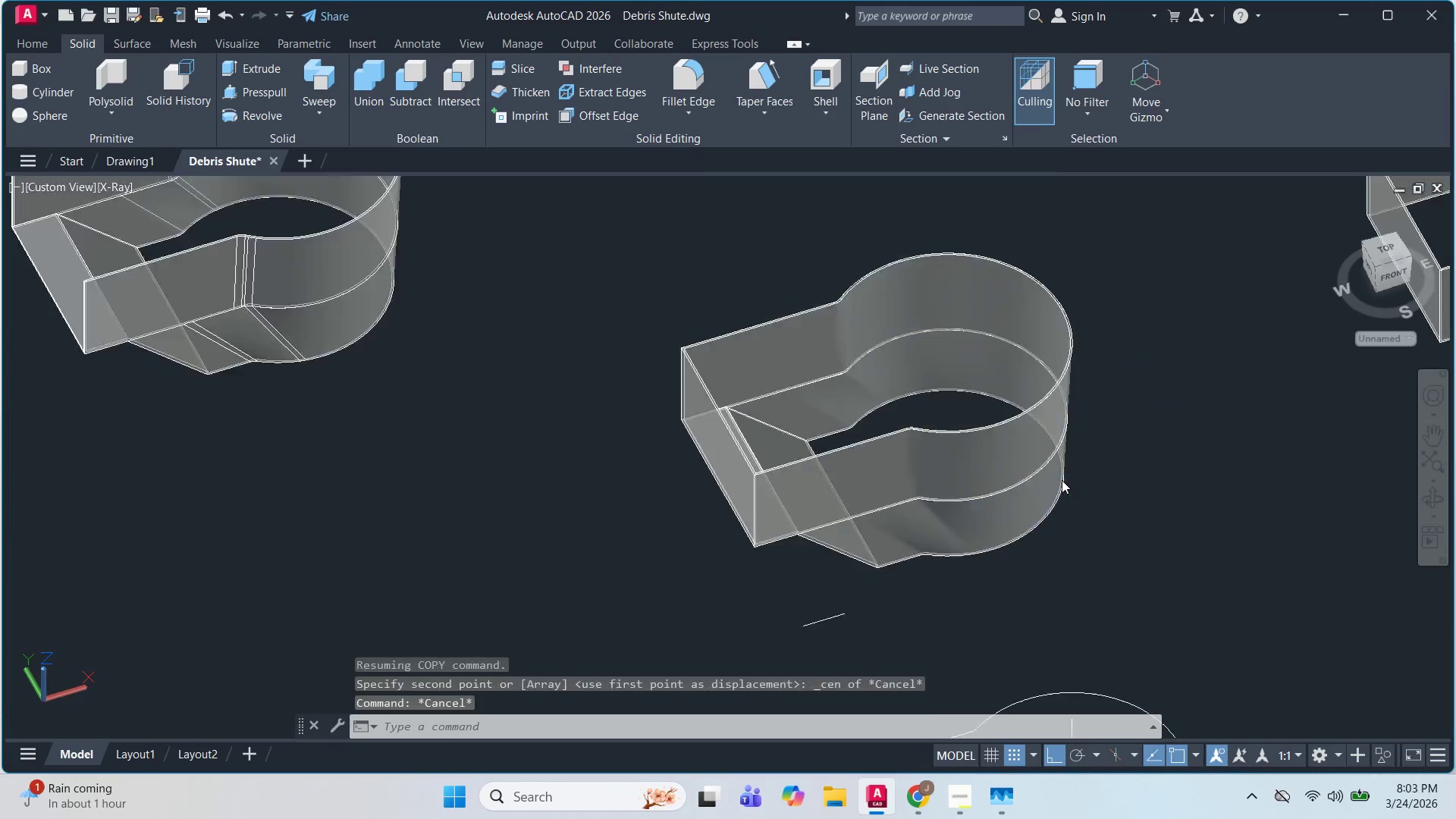 
key(Escape)
 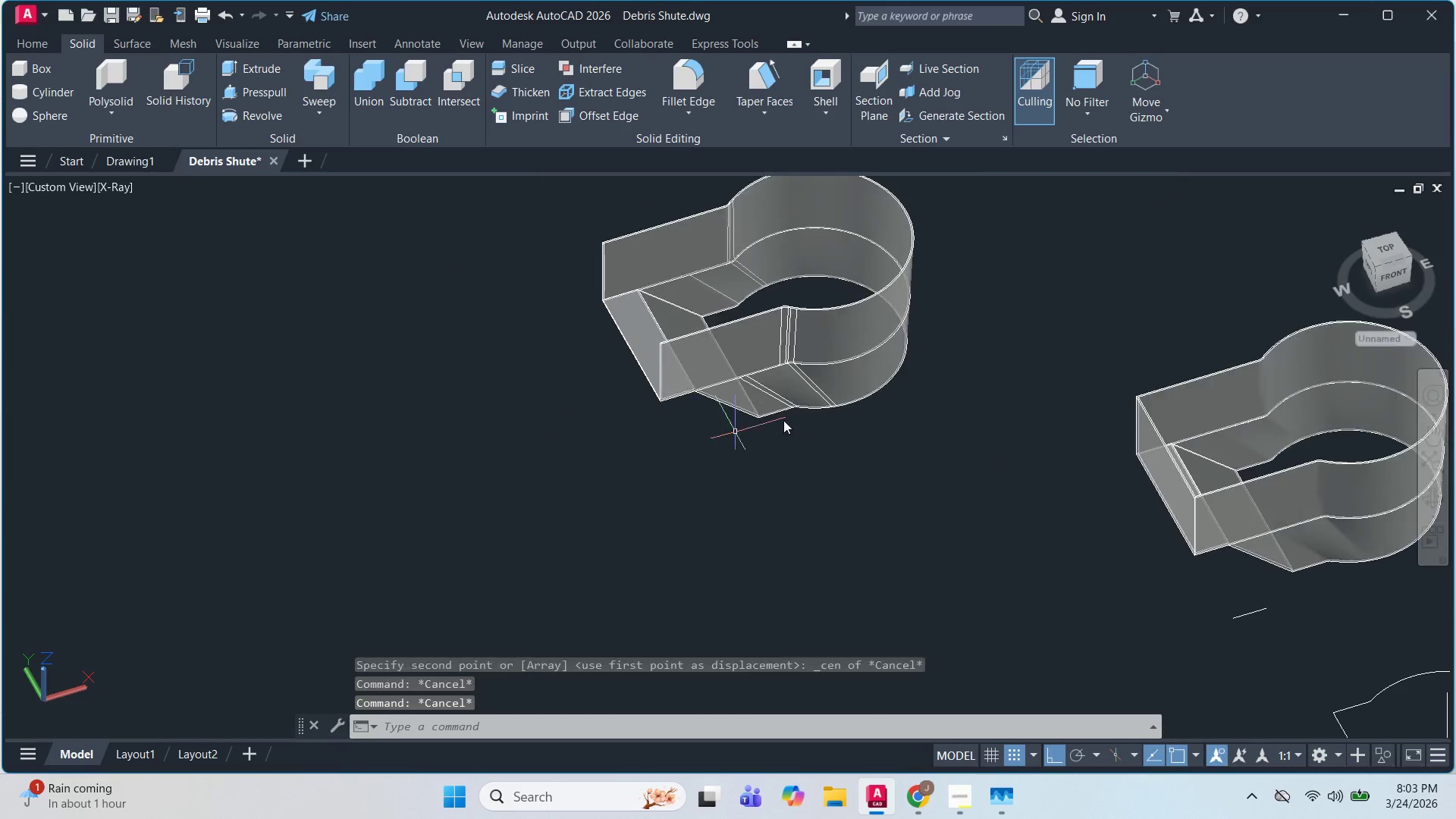 
key(Escape)
 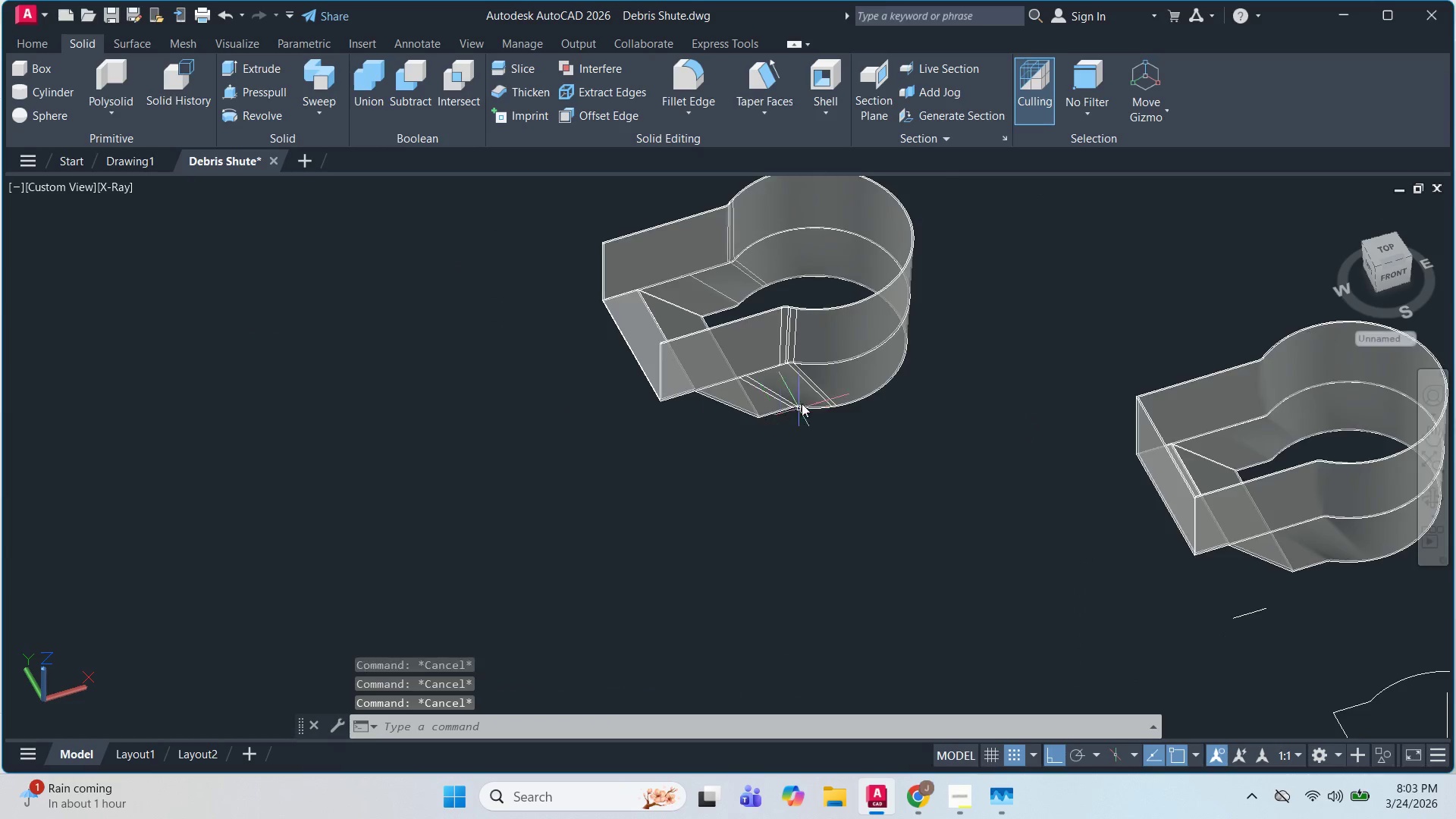 
left_click([802, 403])
 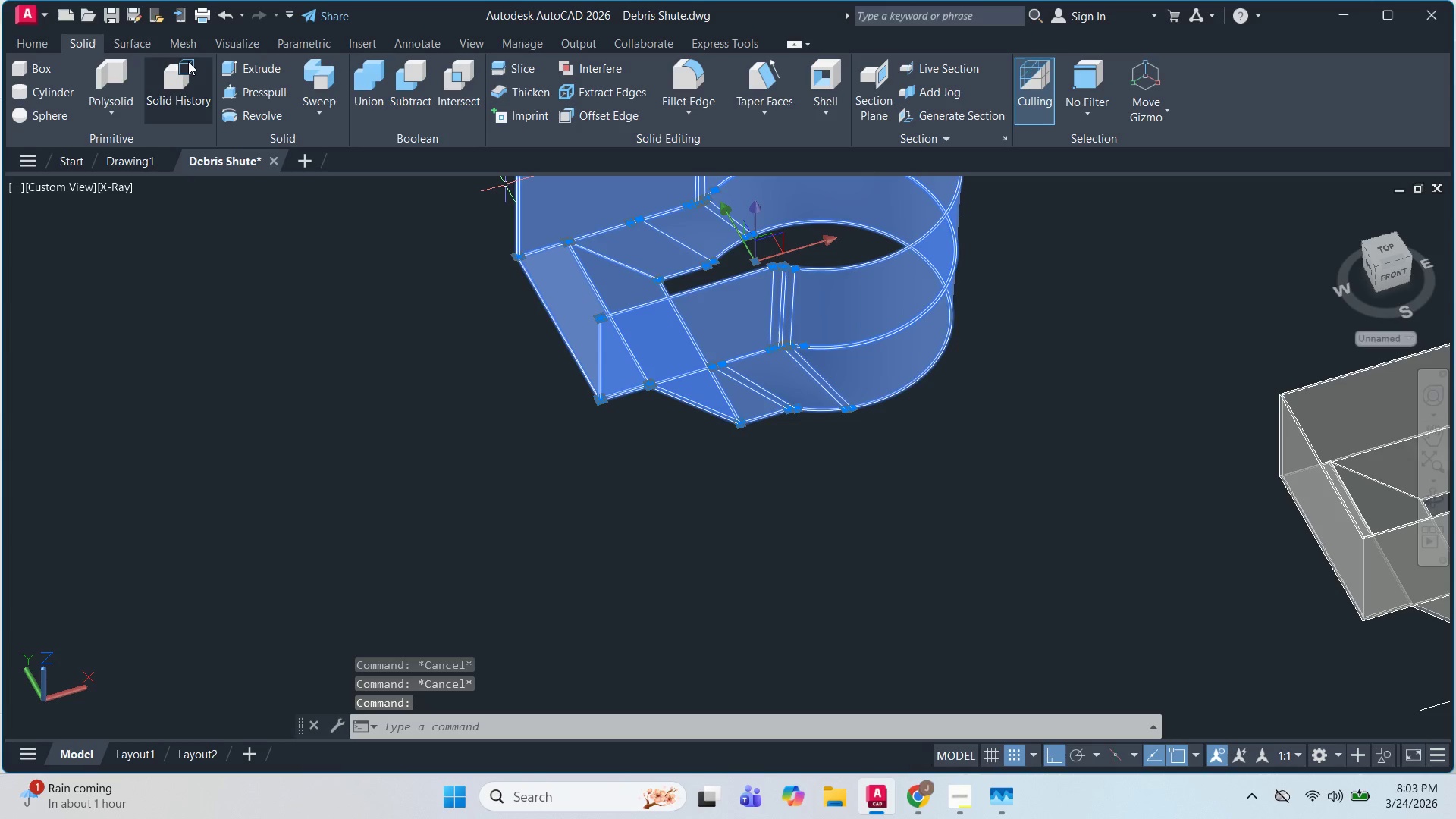 
scroll: coordinate [802, 403], scroll_direction: none, amount: 0.0
 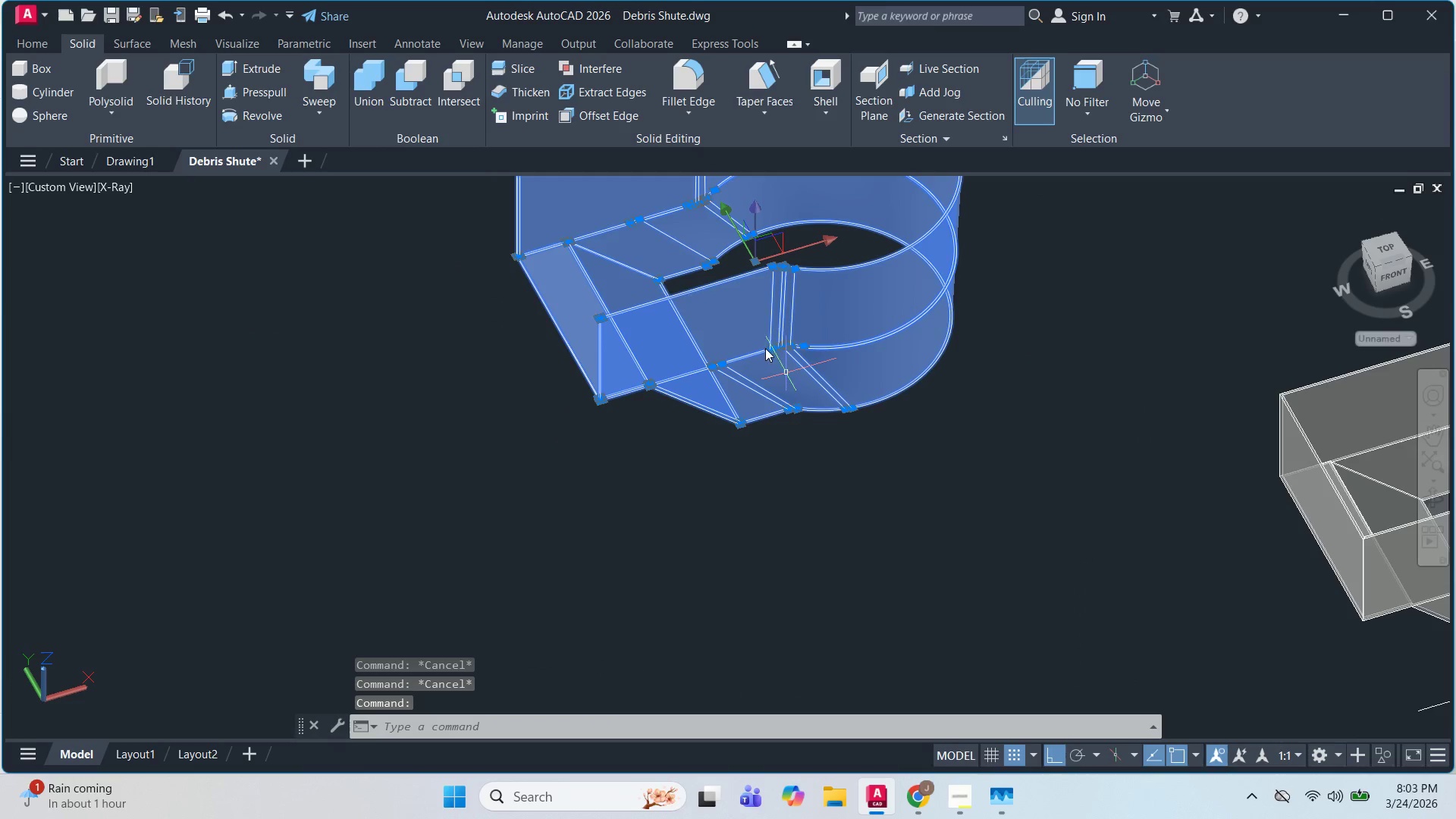 
left_click([38, 39])
 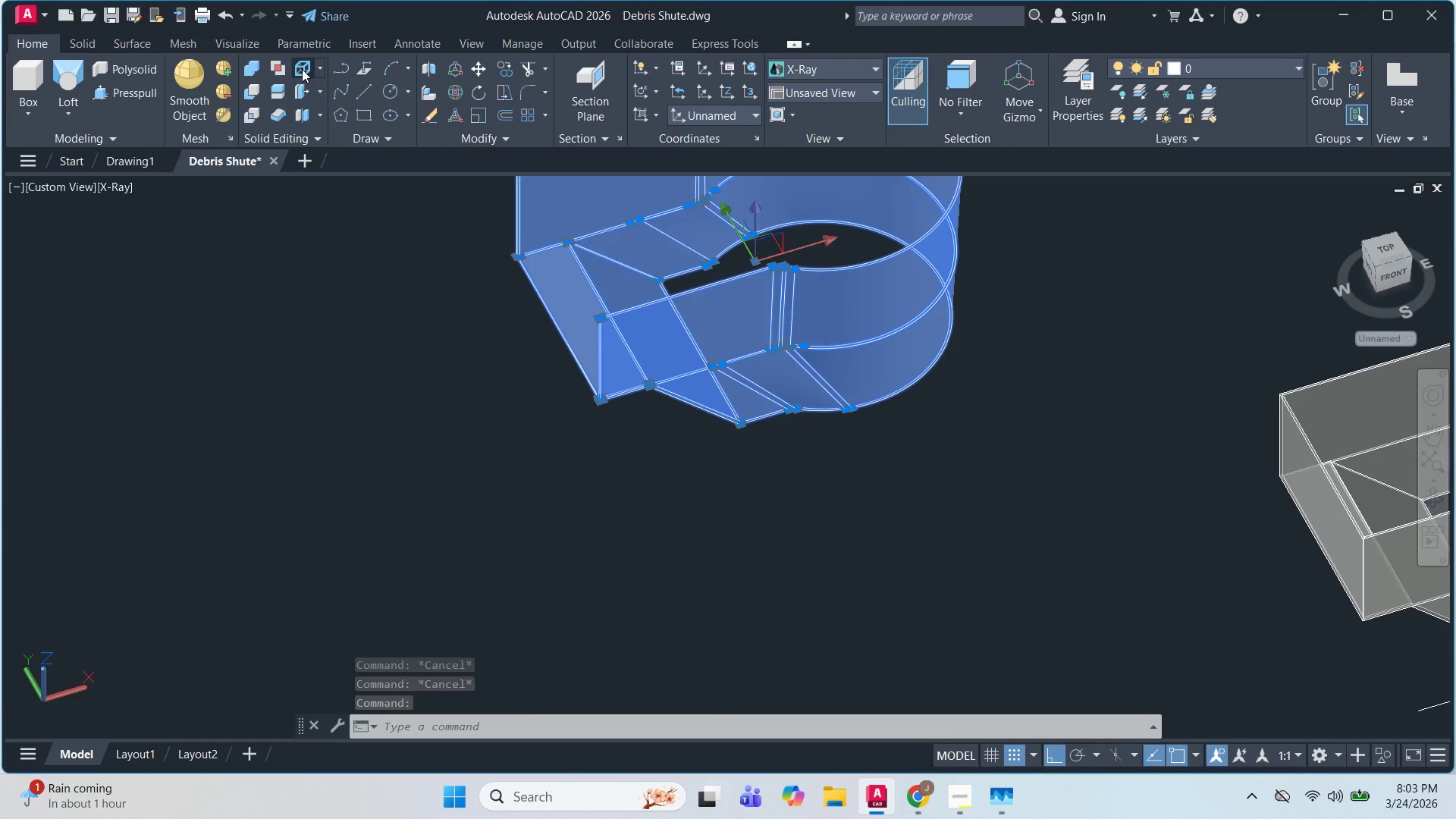 
double_click([744, 420])
 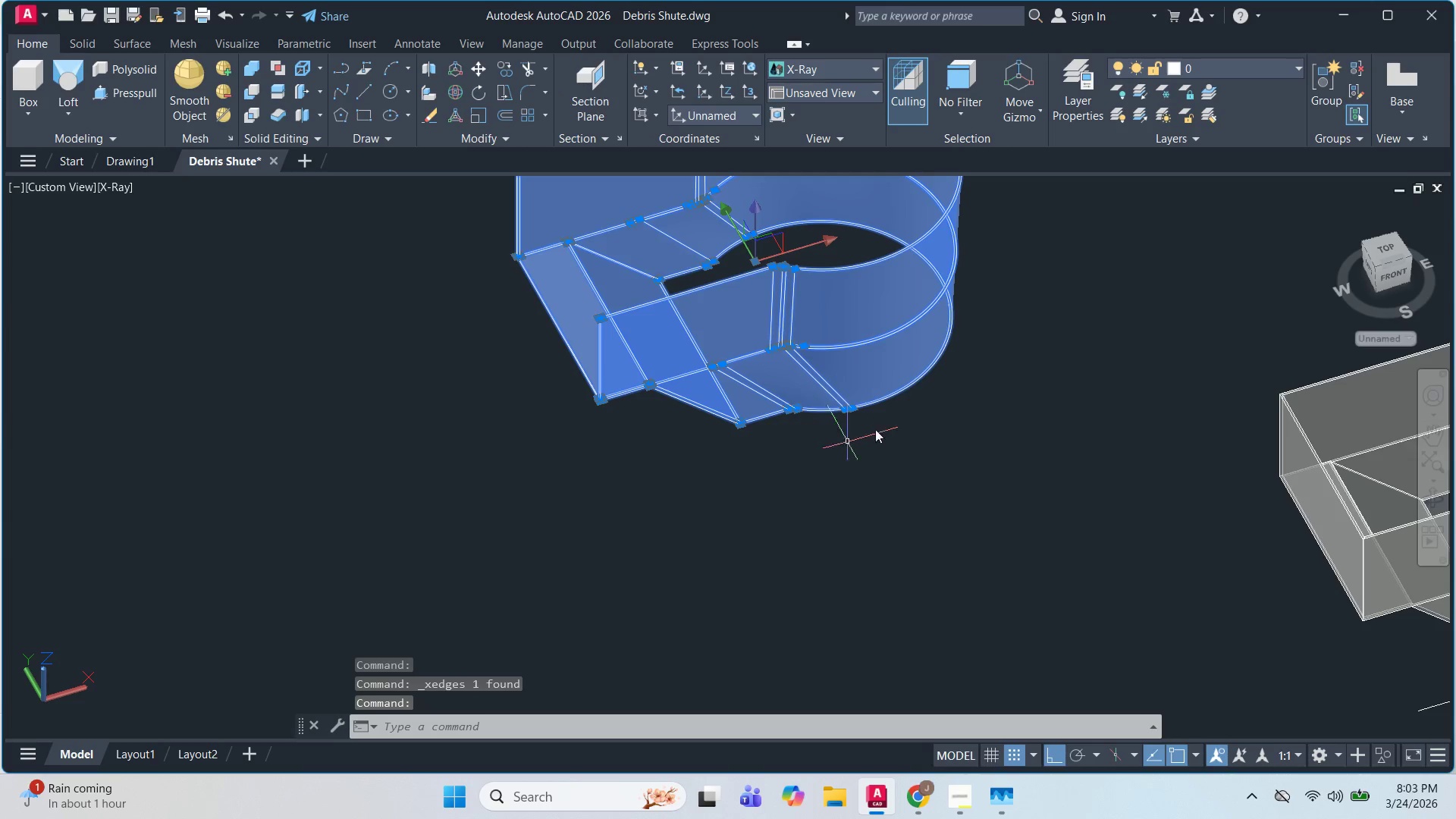 
key(Escape)
 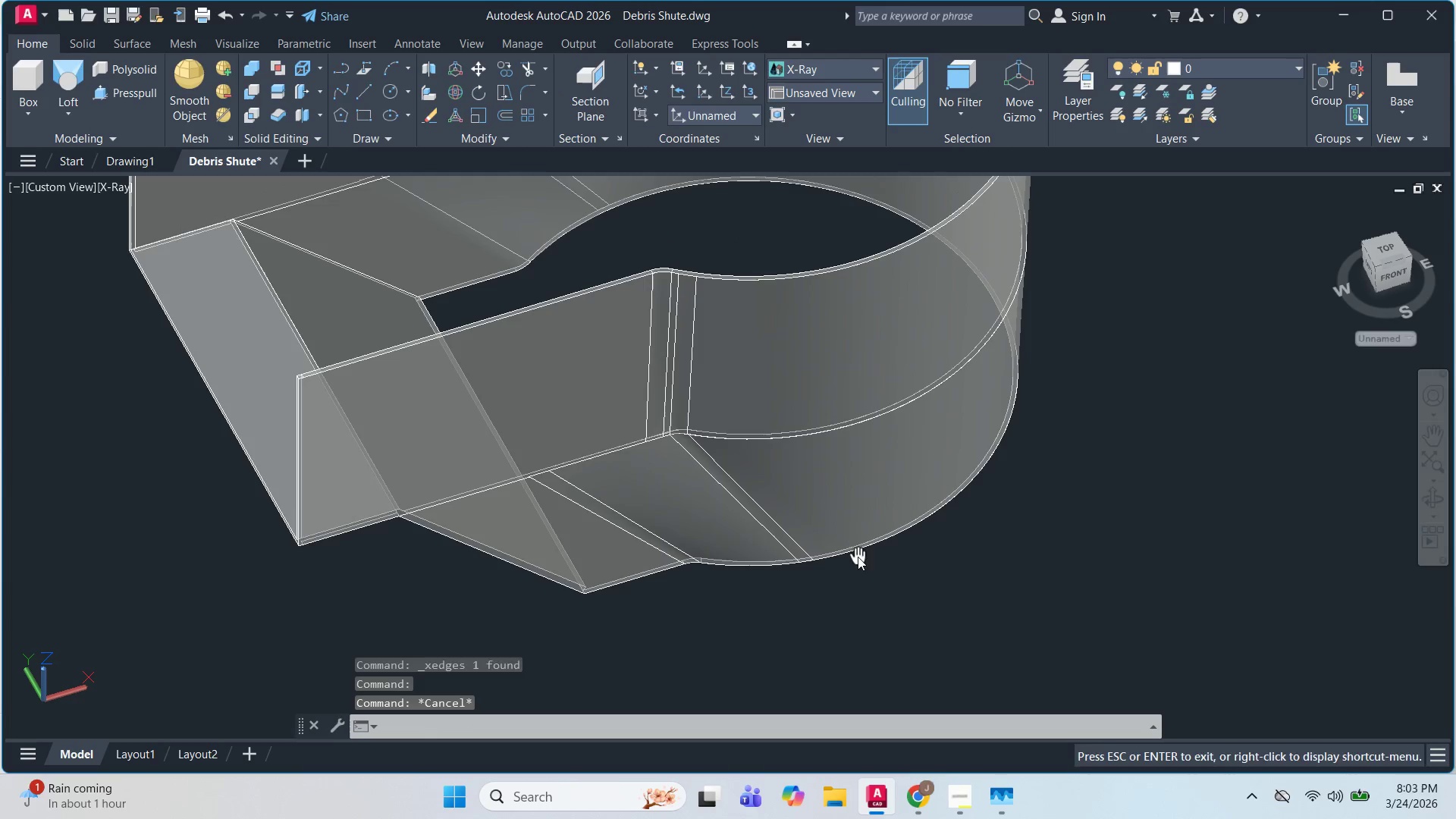 
scroll: coordinate [873, 404], scroll_direction: up, amount: 2.0
 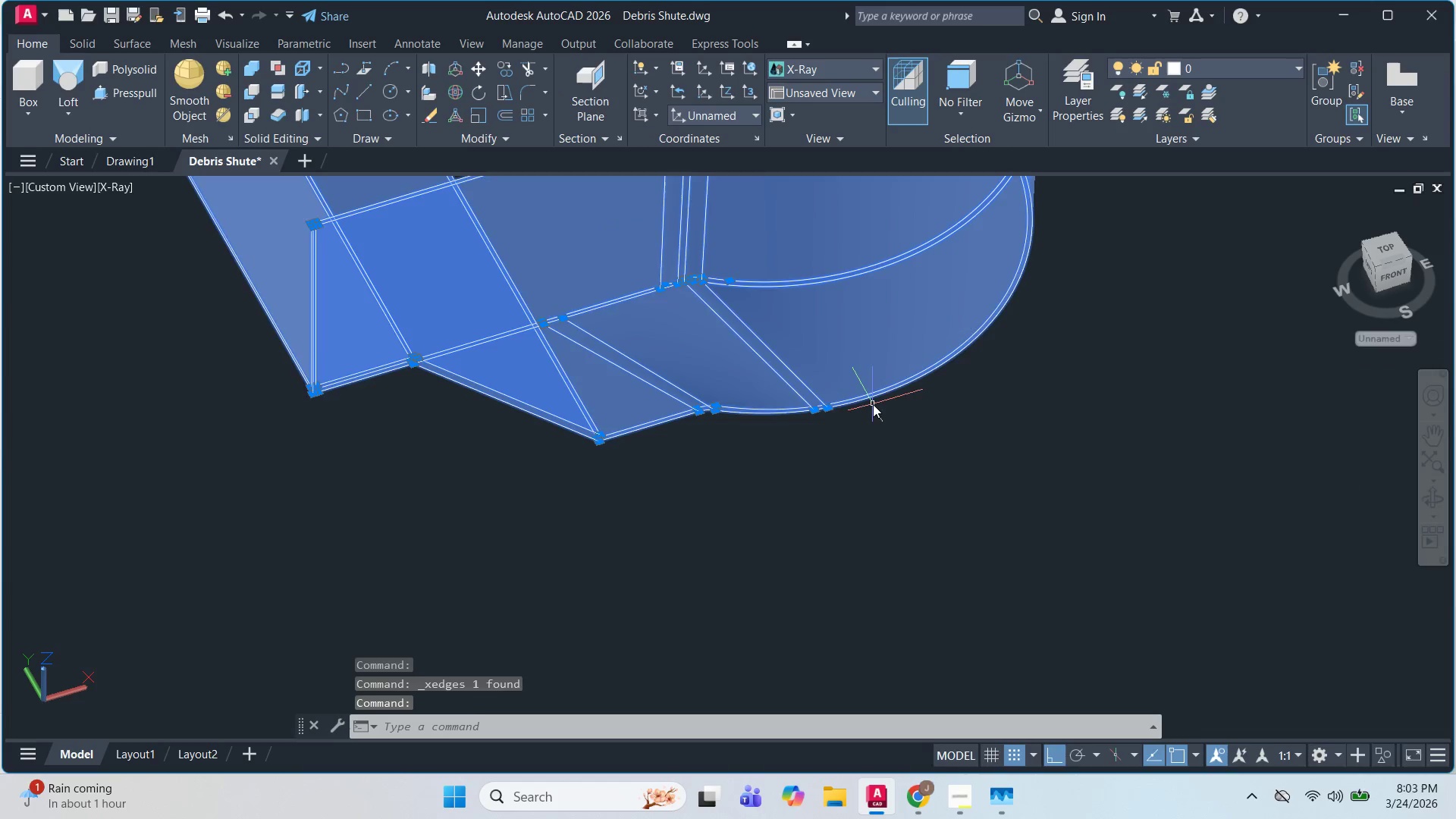 
key(Escape)
 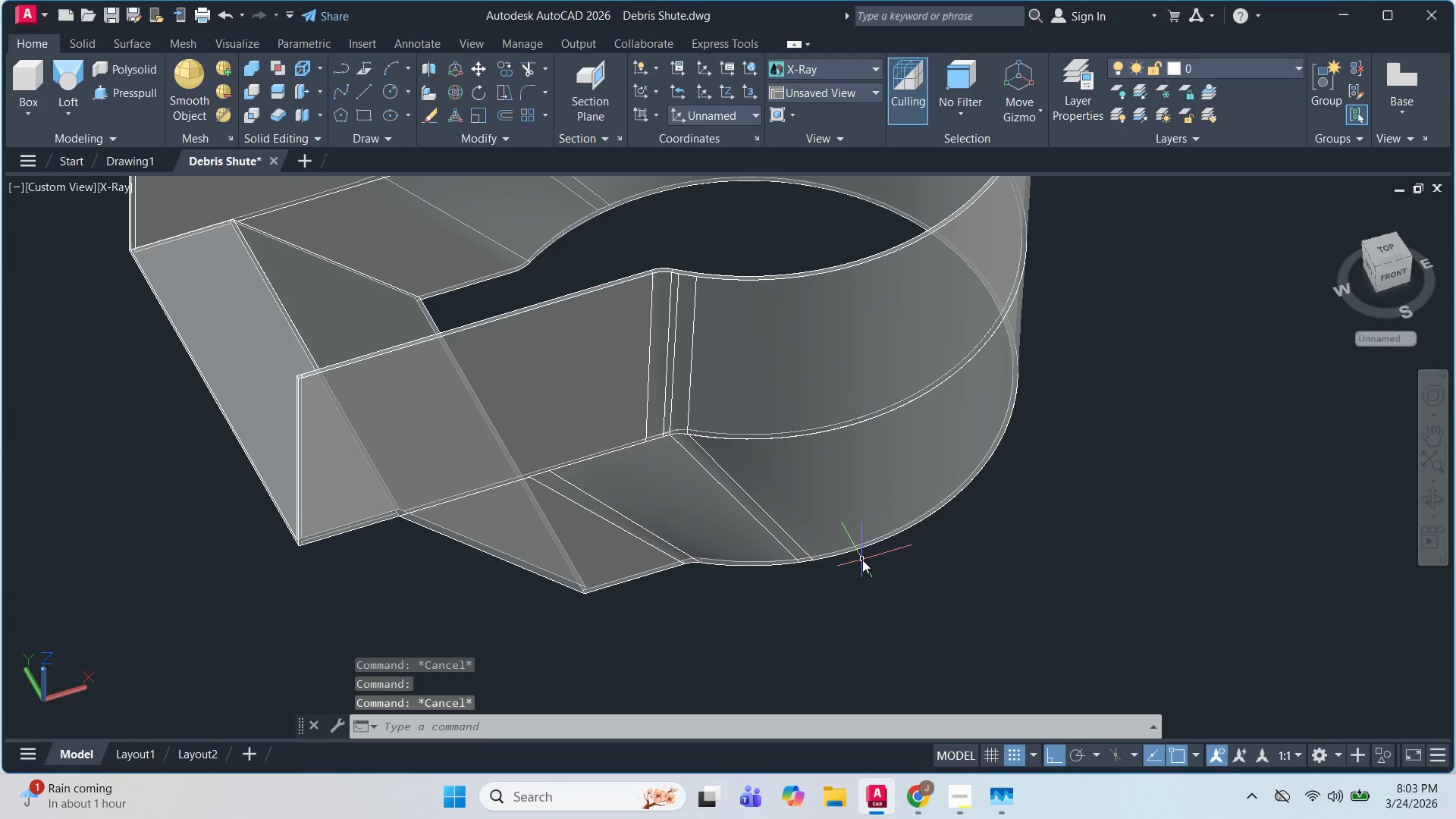 
left_click([862, 560])
 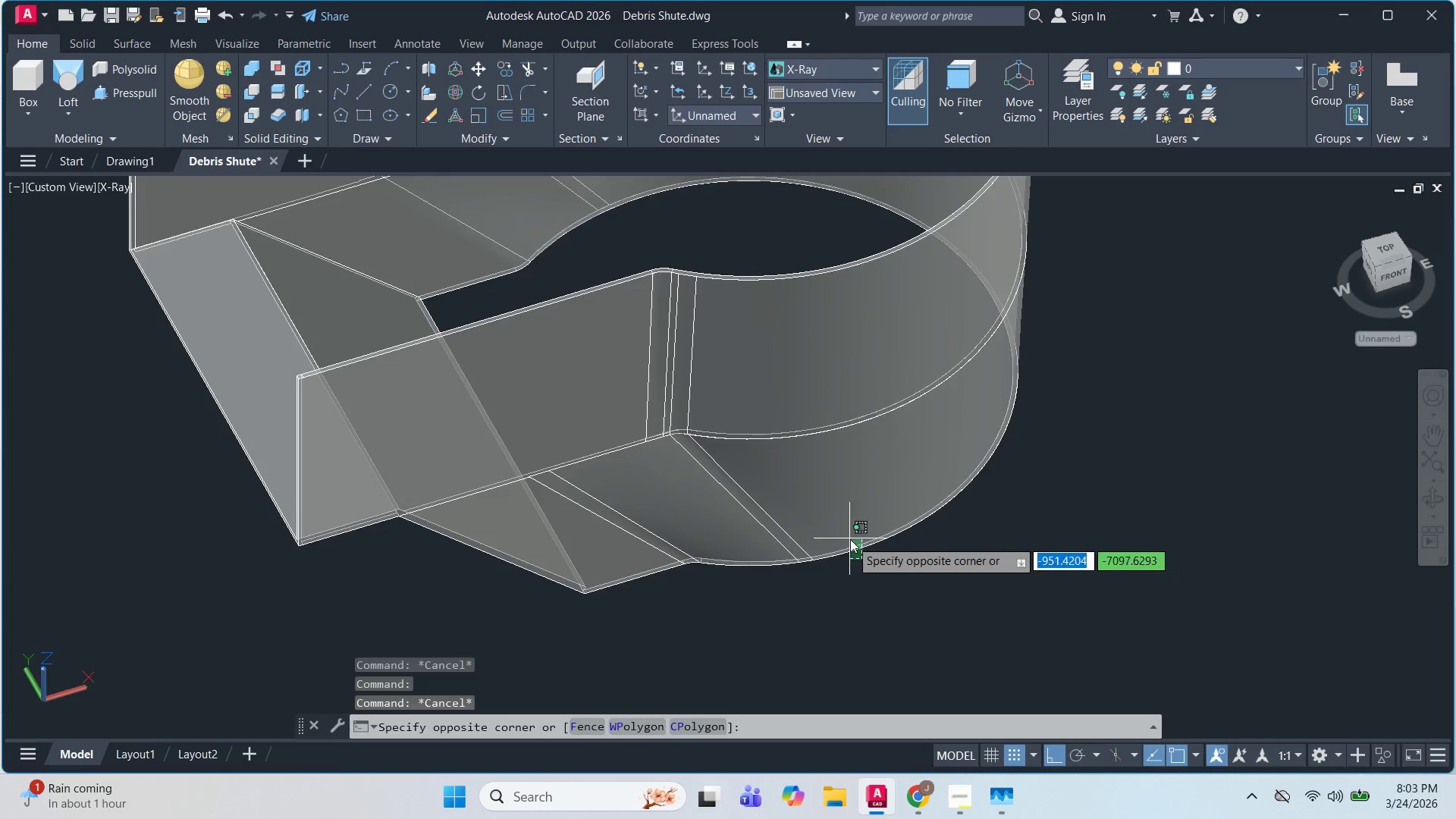 
key(Escape)
 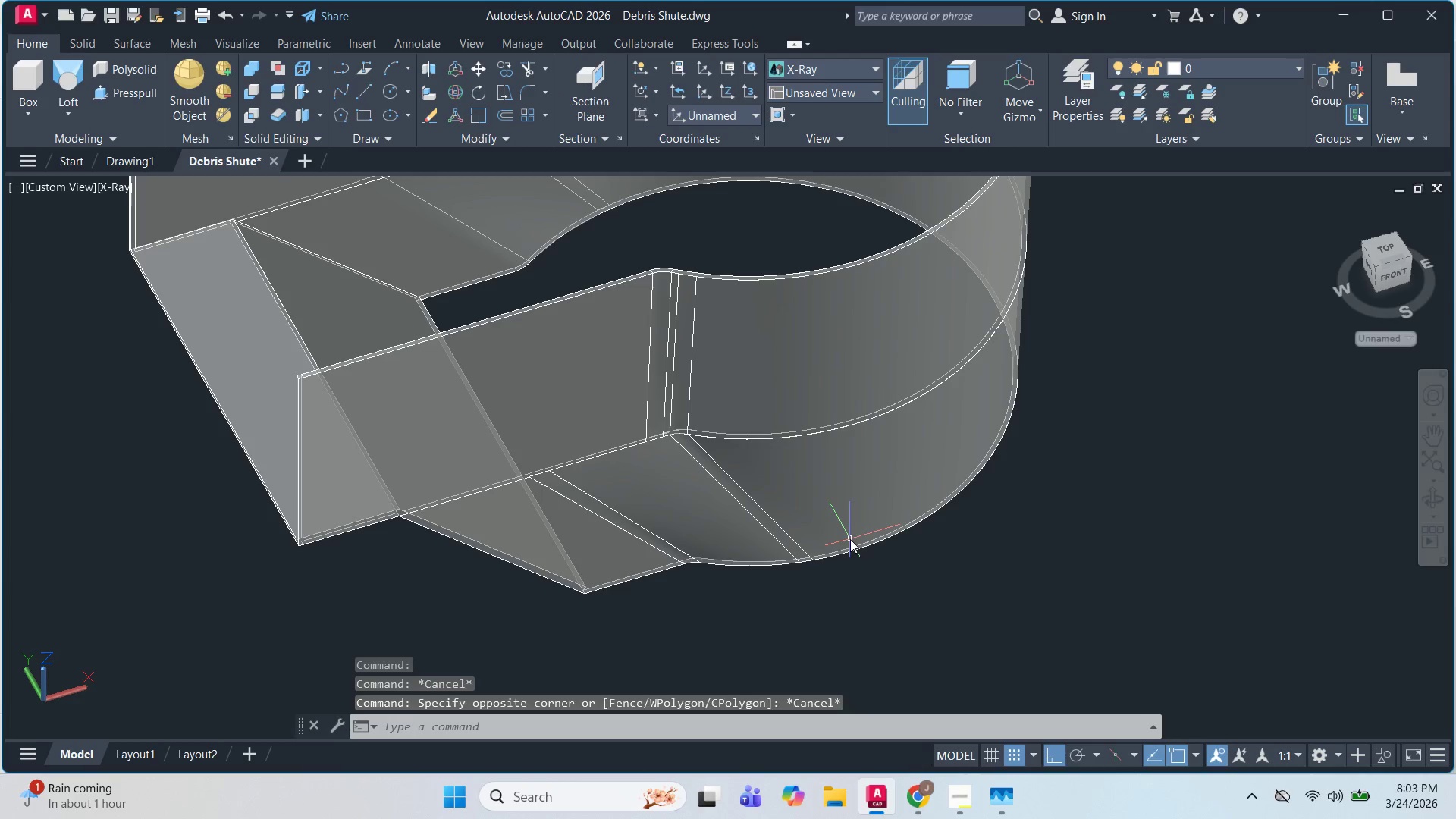 
key(Escape)
 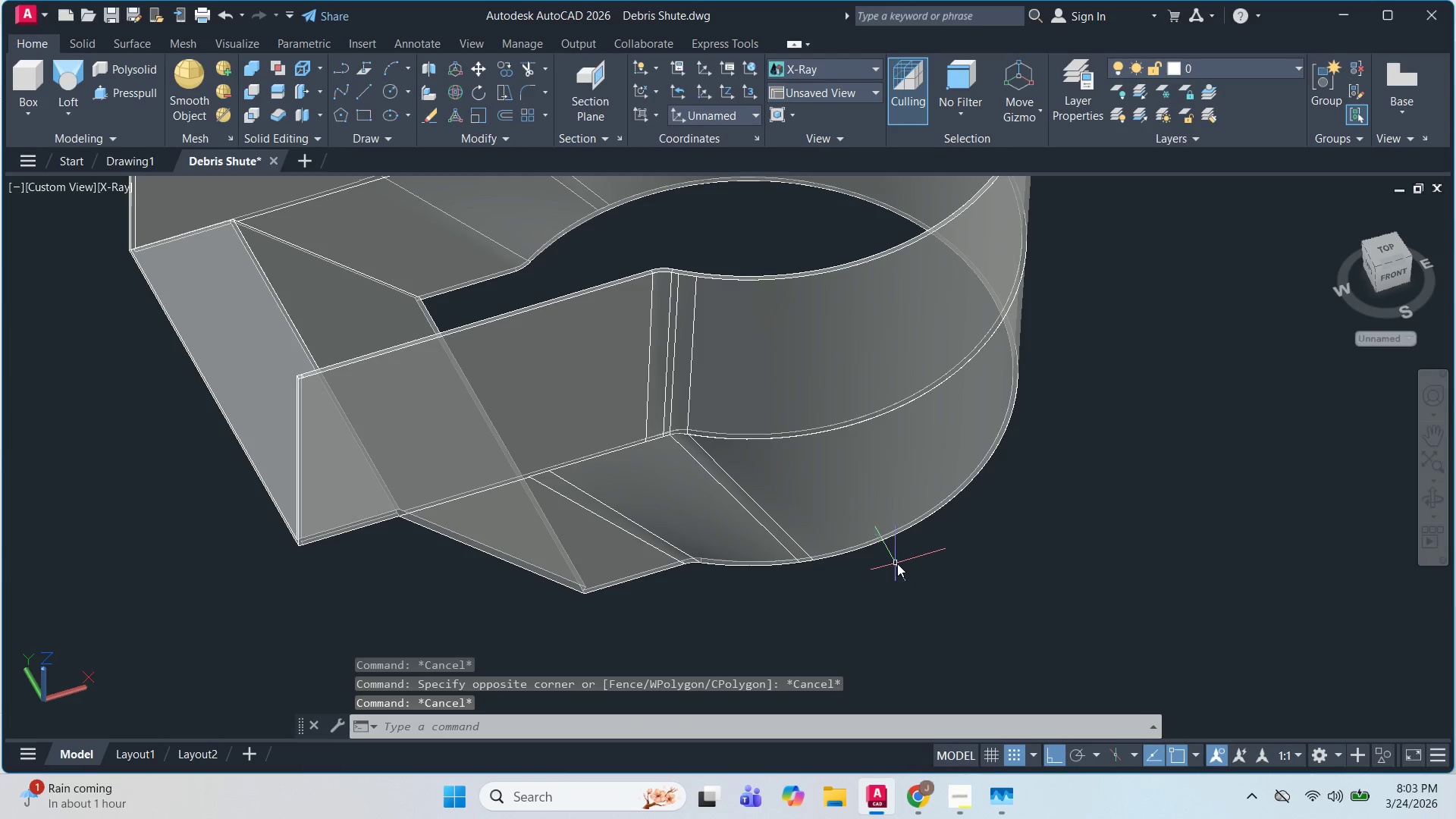 
key(L)
 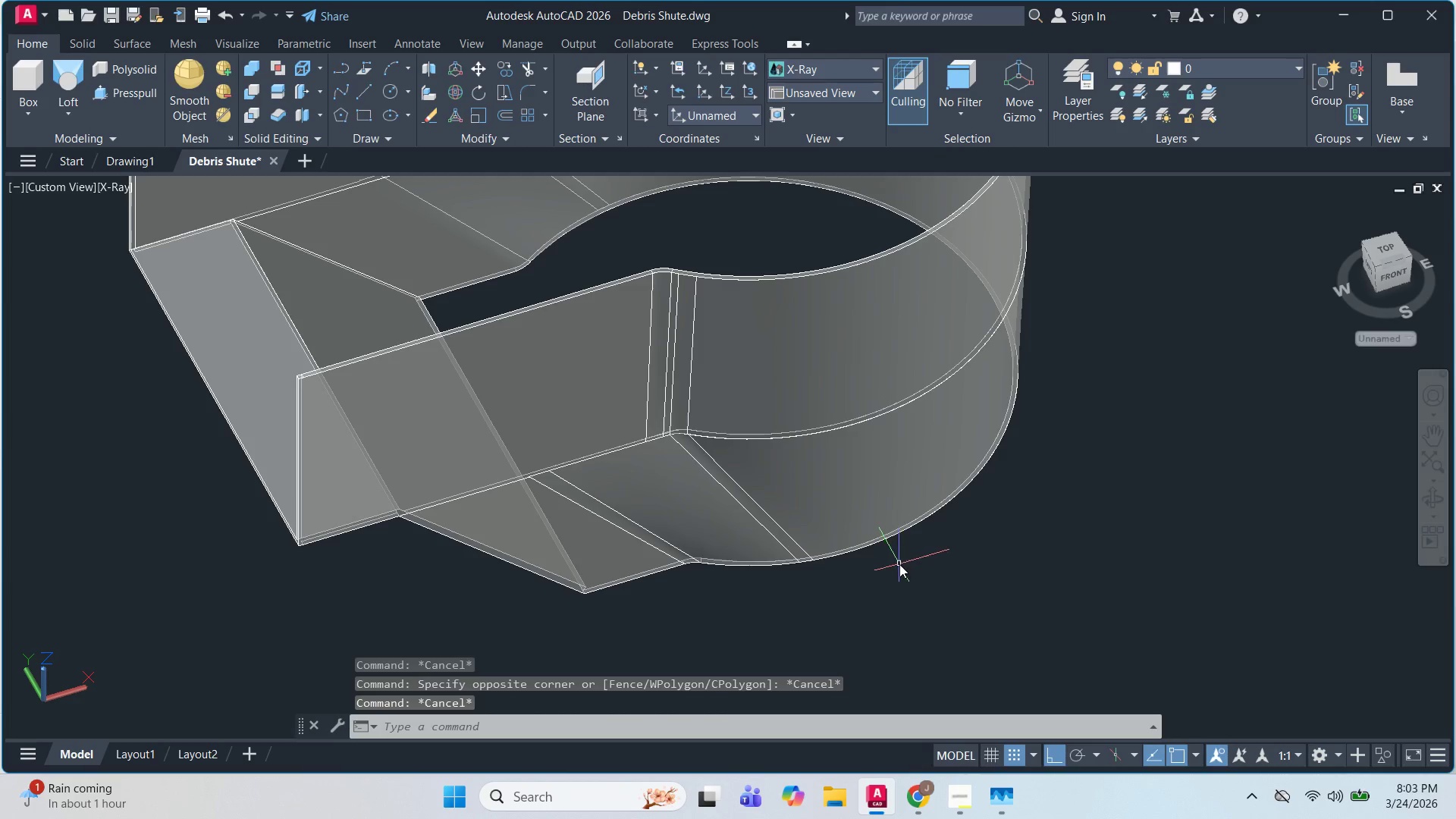 
key(Space)
 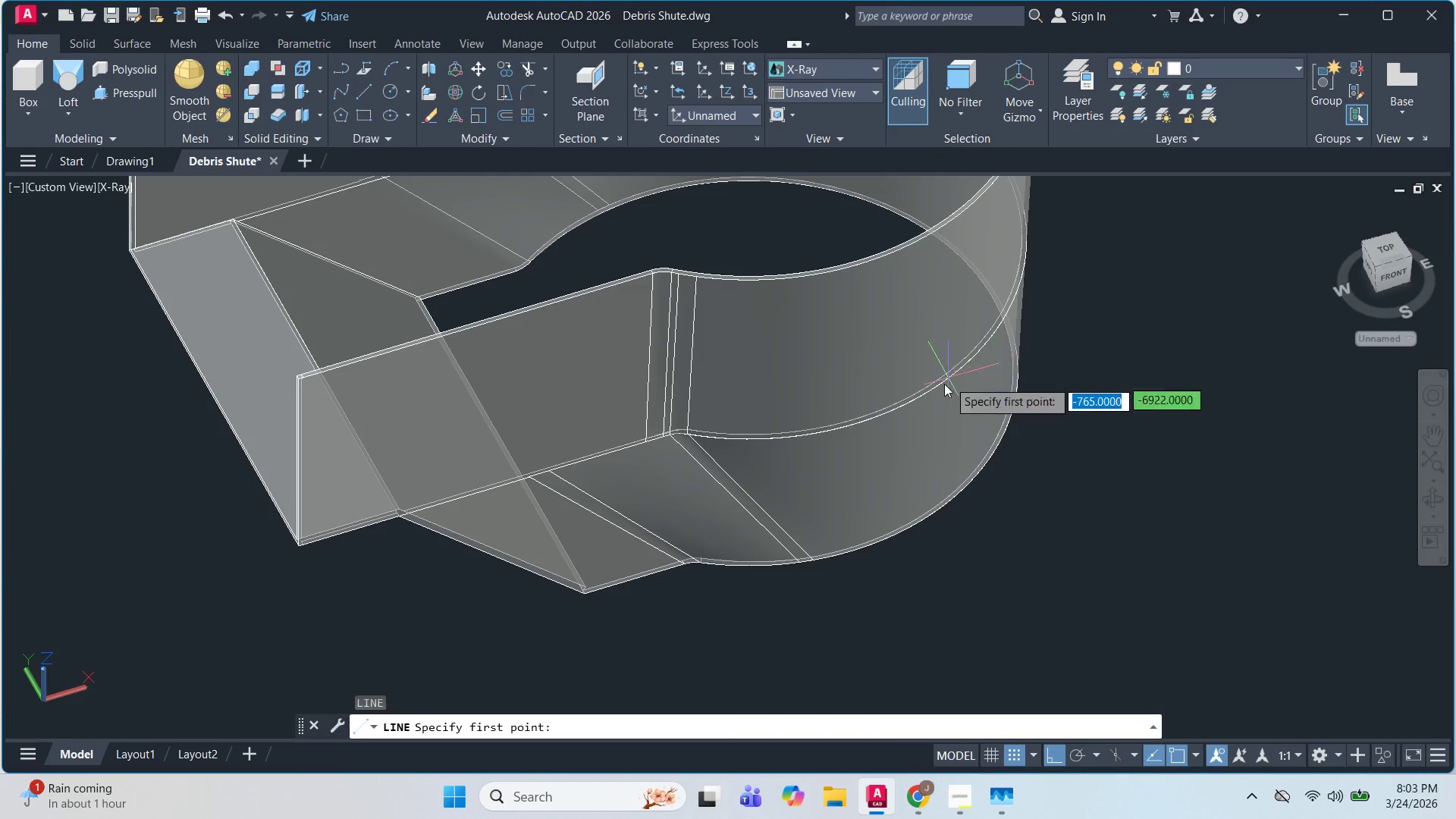 
key(Shift+ShiftLeft)
 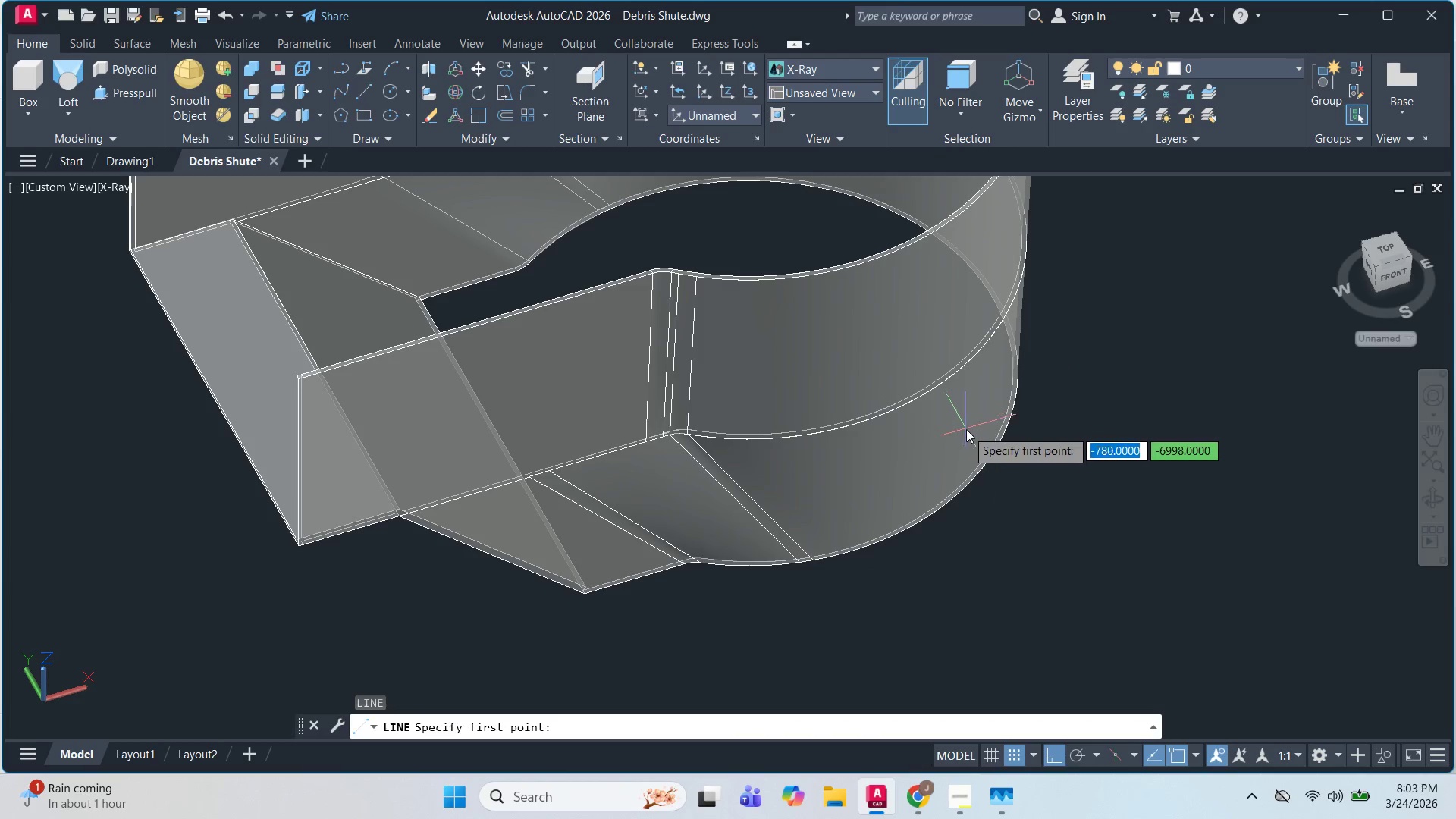 
right_click([966, 429])
 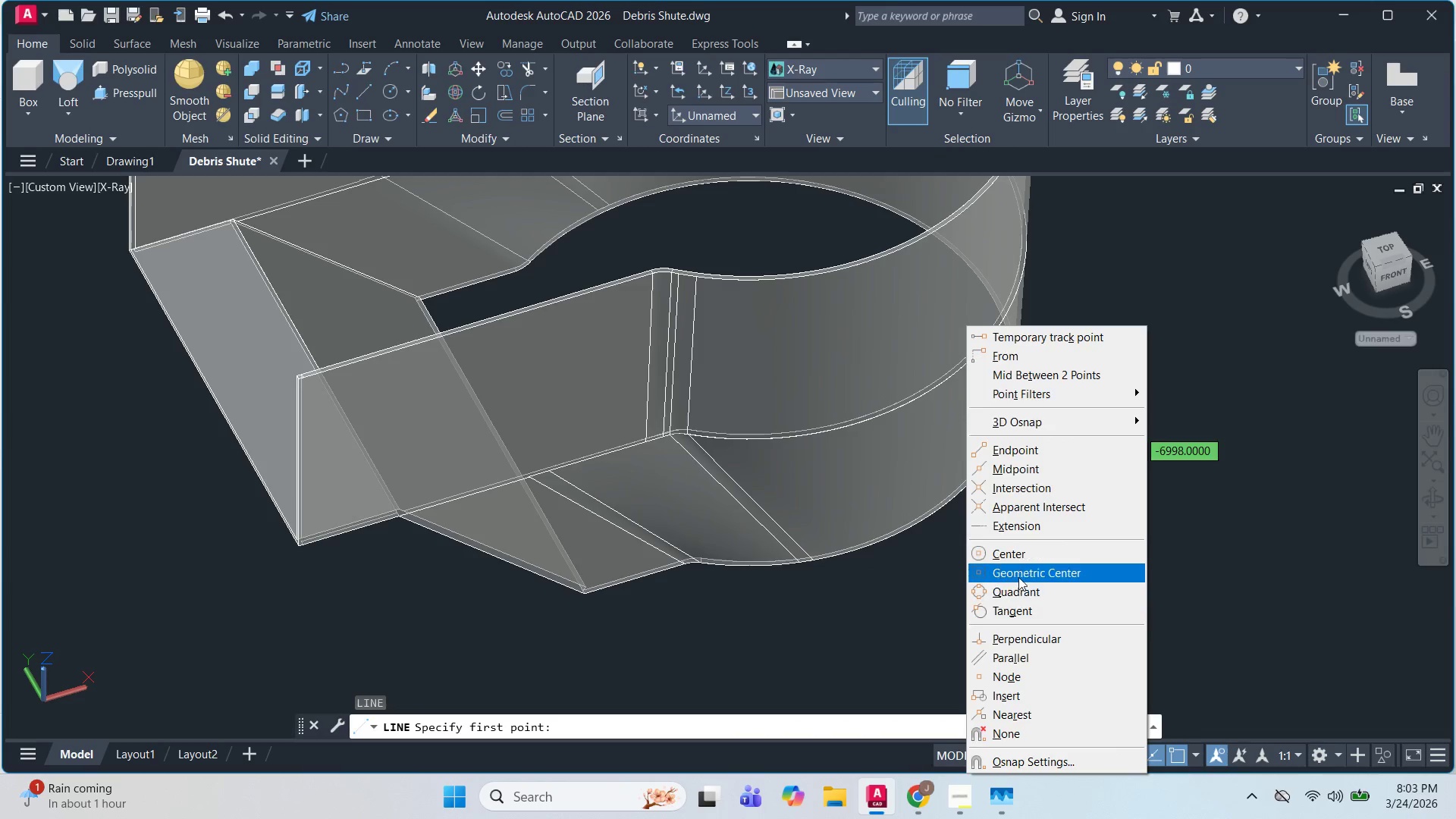 
left_click([1022, 561])
 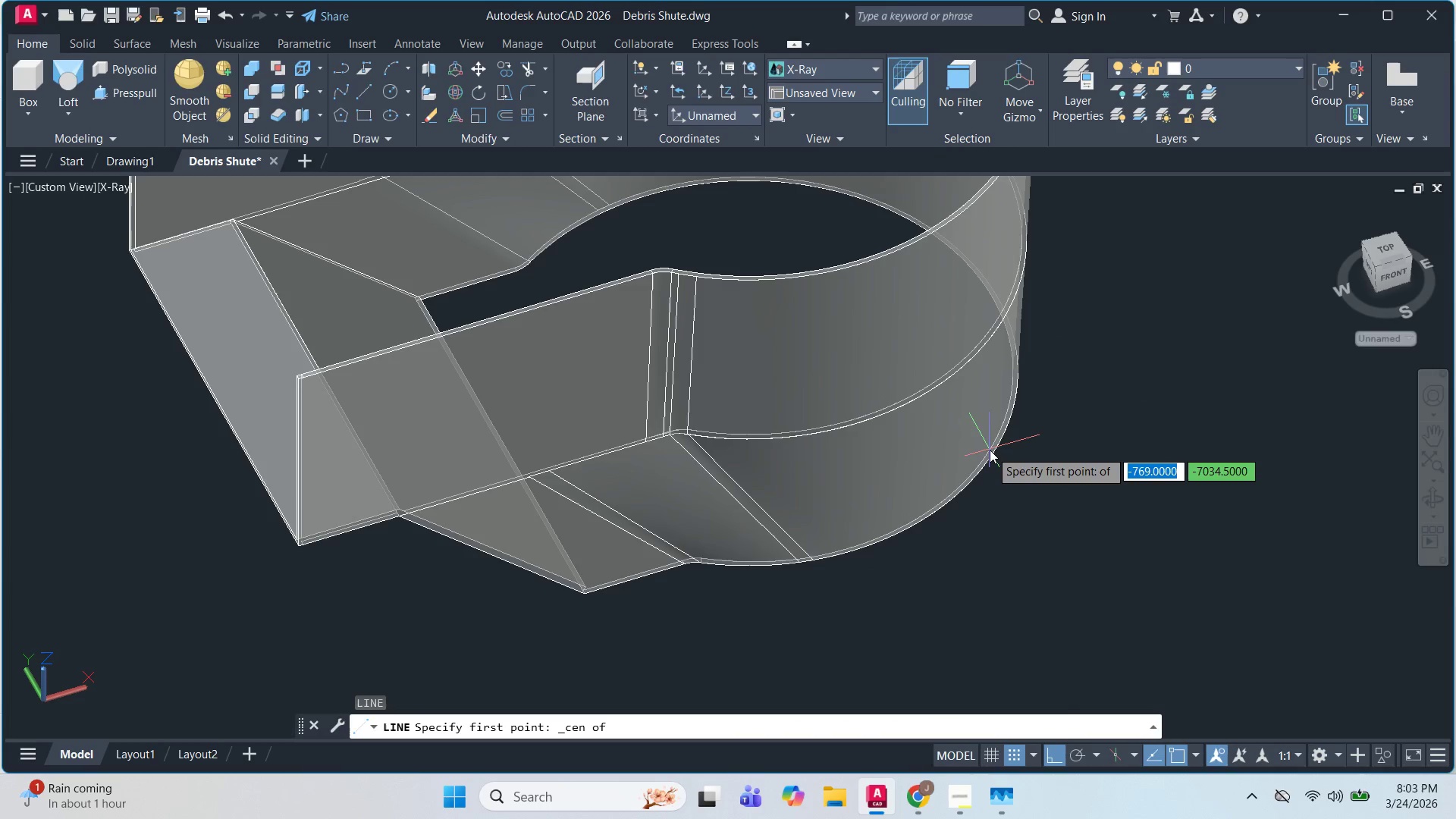 
left_click([996, 457])
 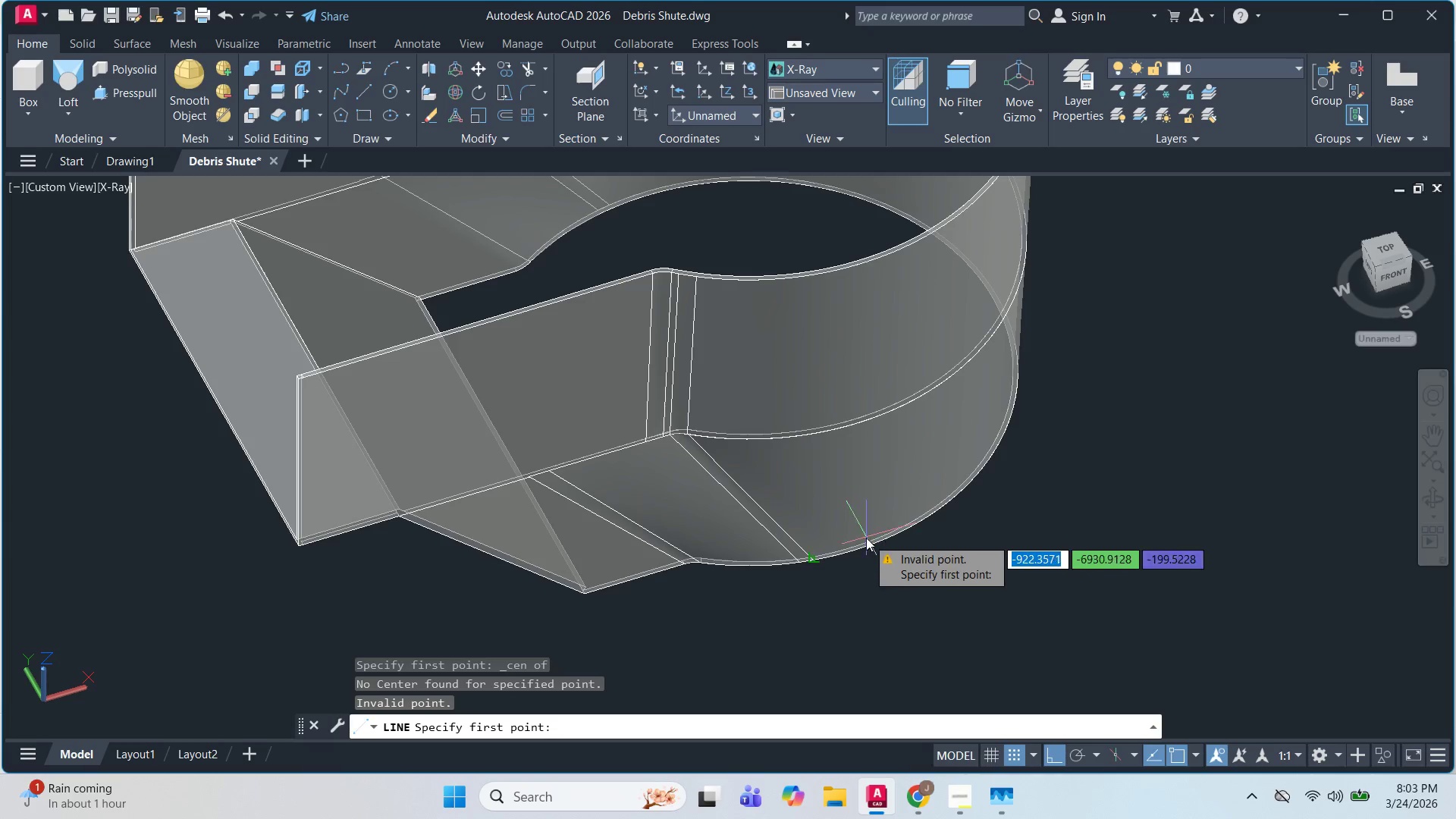 
key(Escape)
 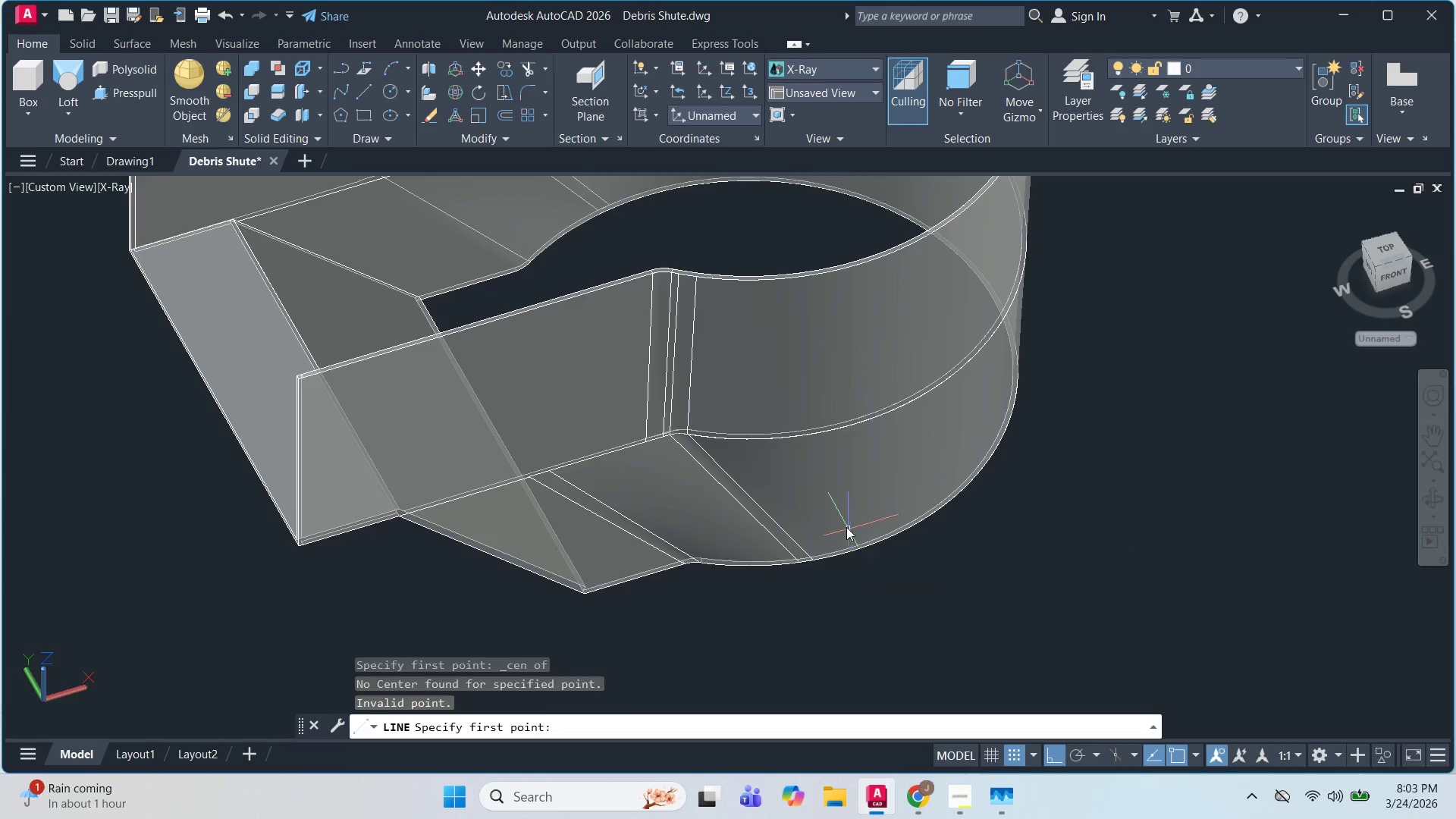 
key(Escape)
 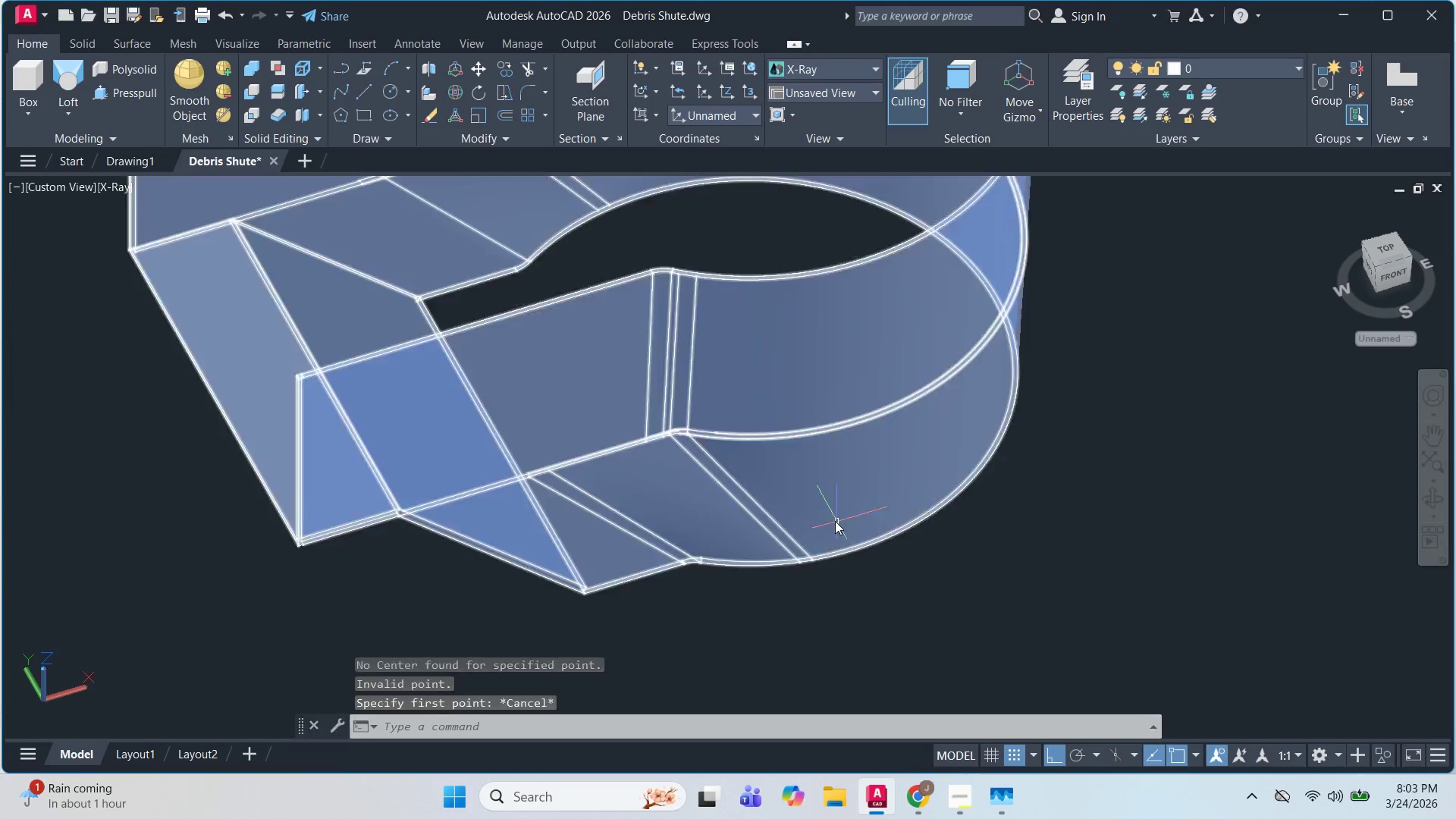 
hold_key(key=ShiftLeft, duration=1.17)
 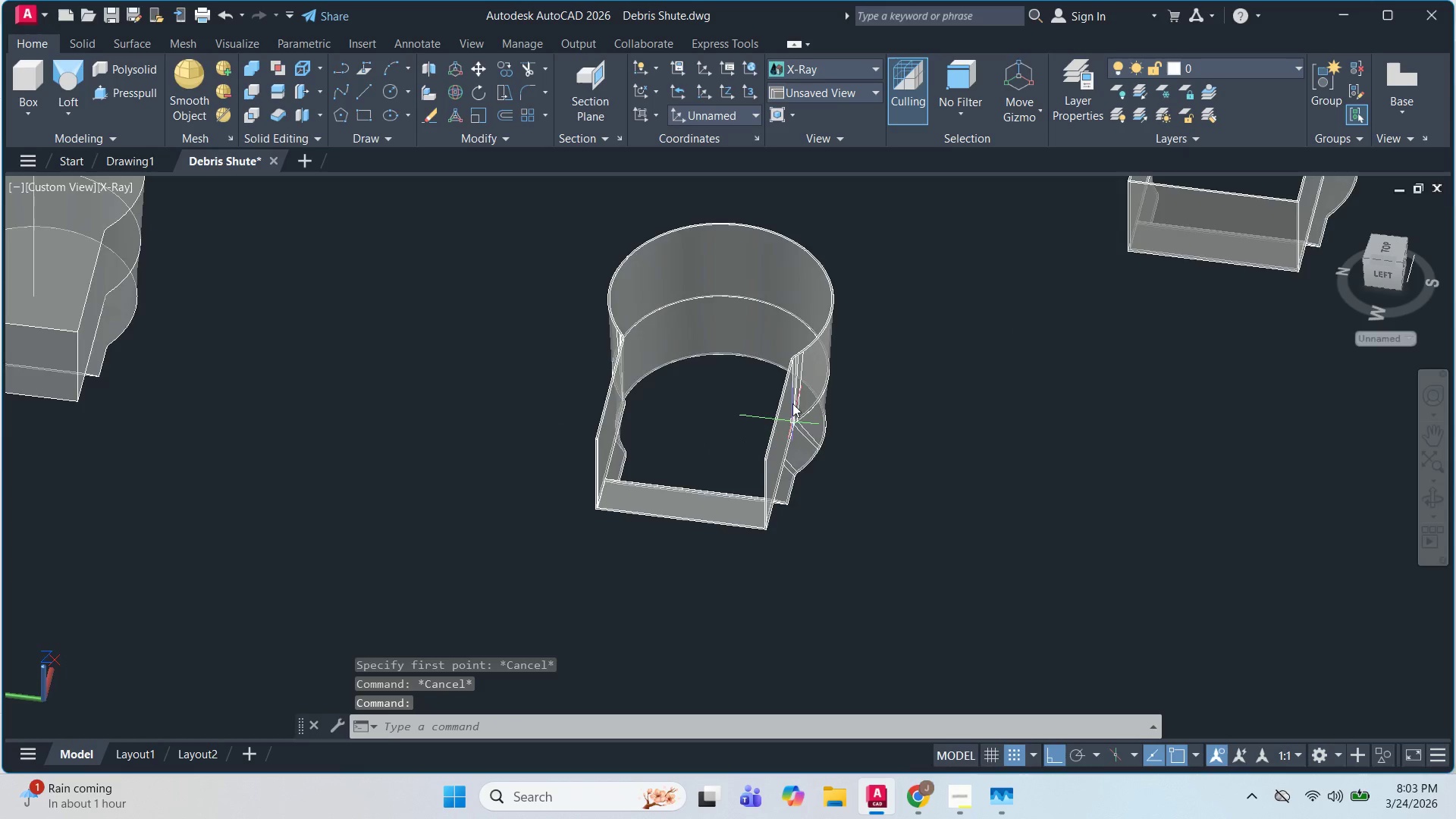 
scroll: coordinate [835, 521], scroll_direction: down, amount: 2.0
 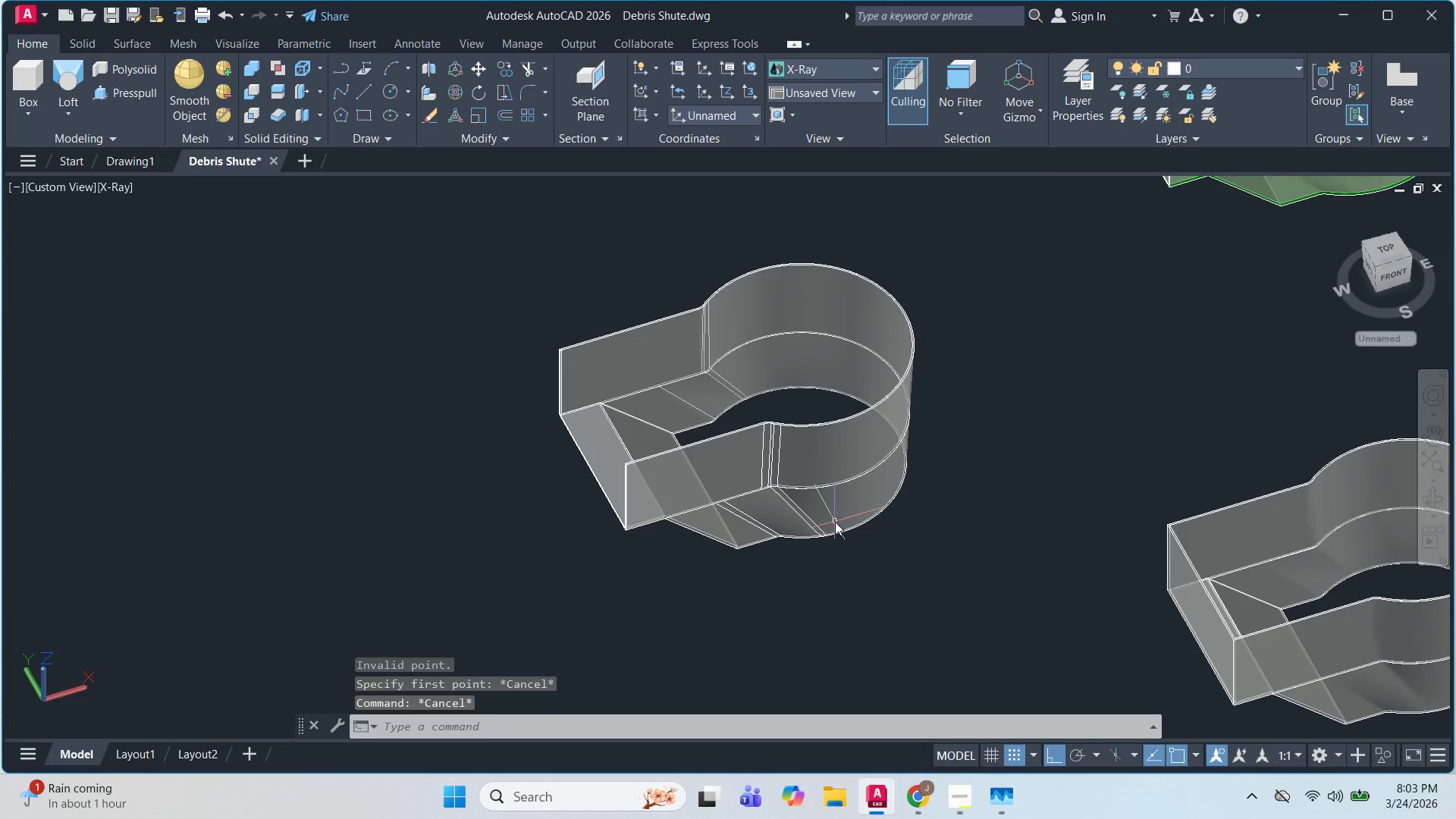 
key(Escape)
 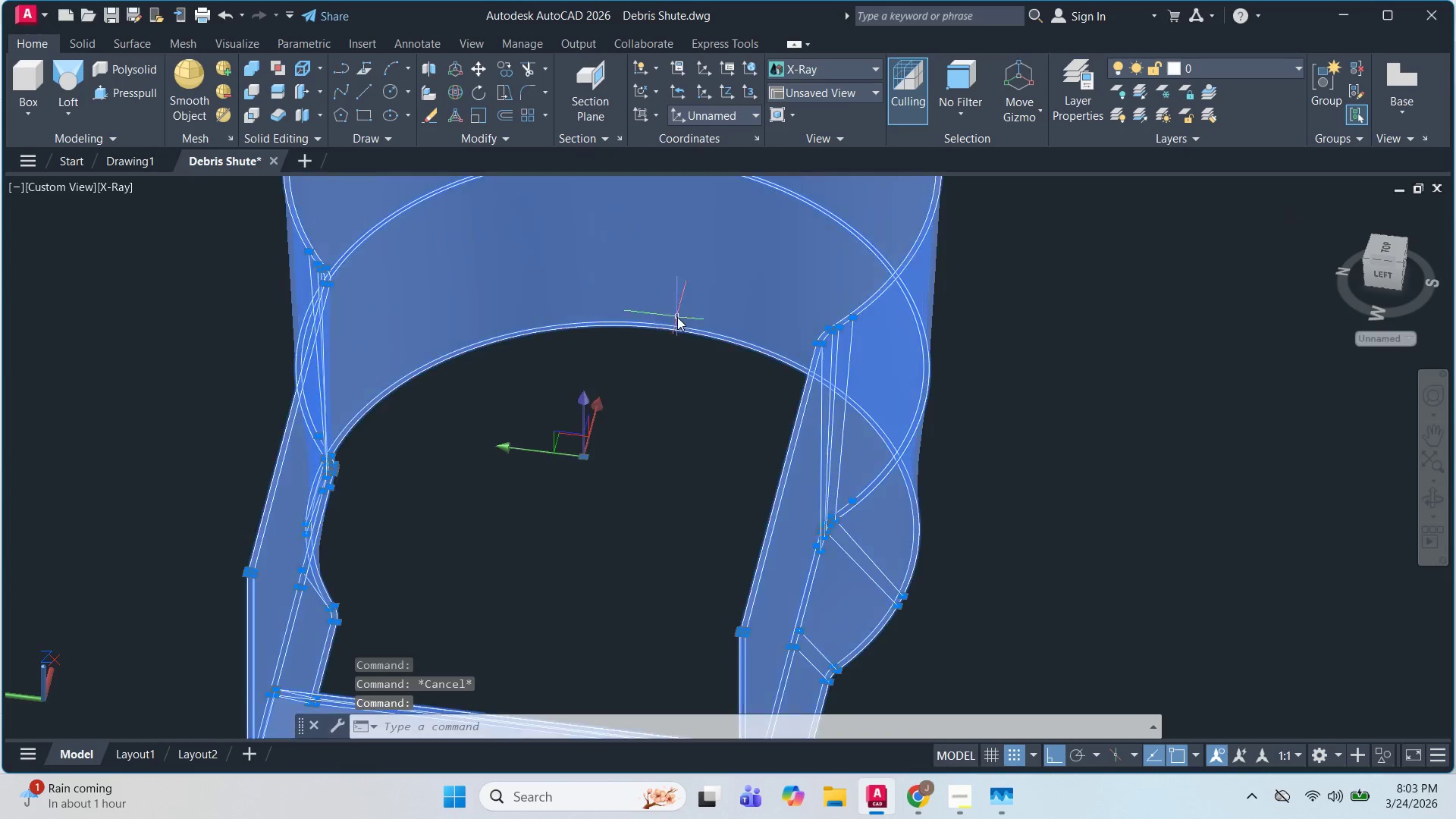 
double_click([657, 332])
 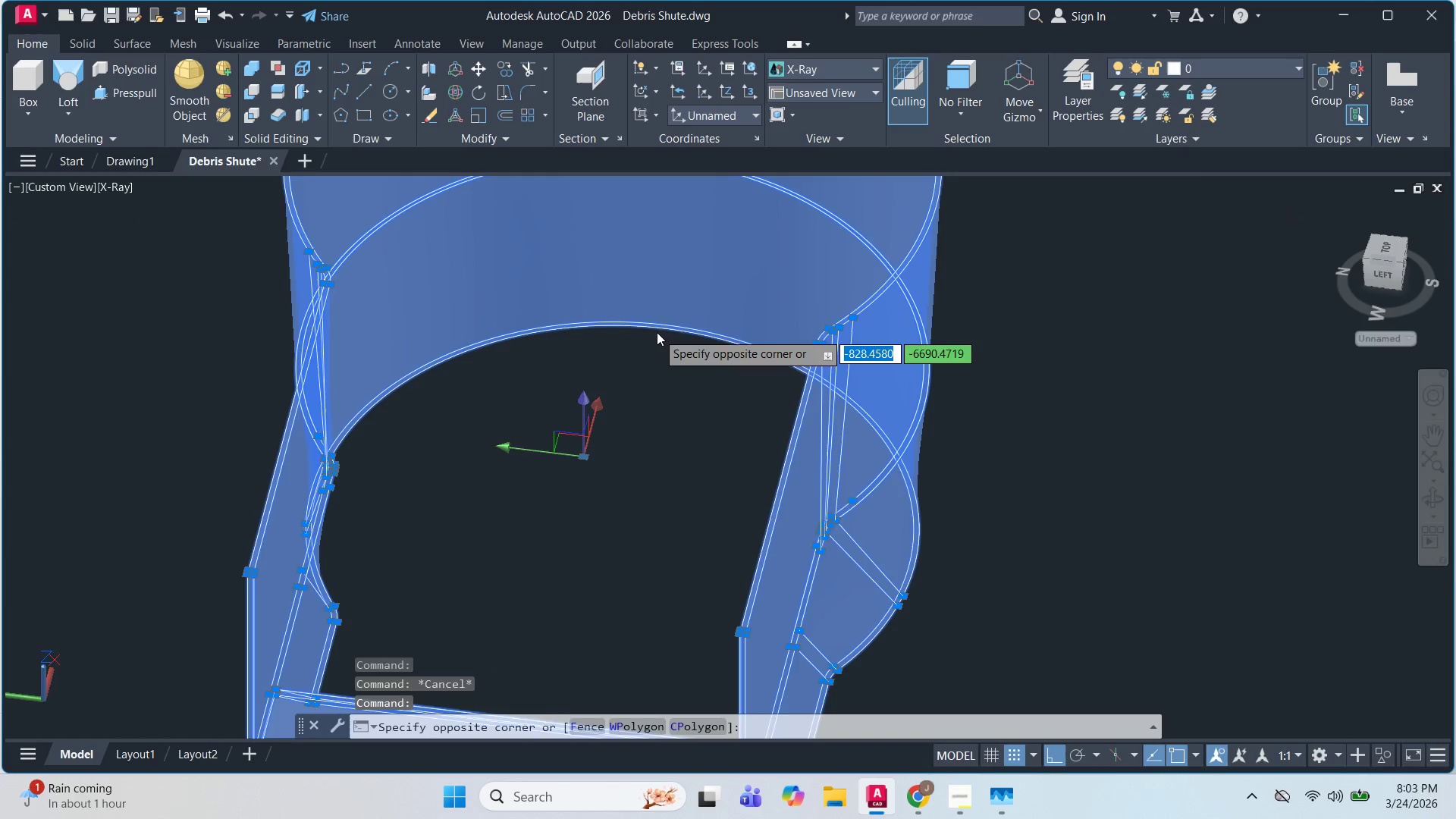 
scroll: coordinate [733, 315], scroll_direction: up, amount: 3.0
 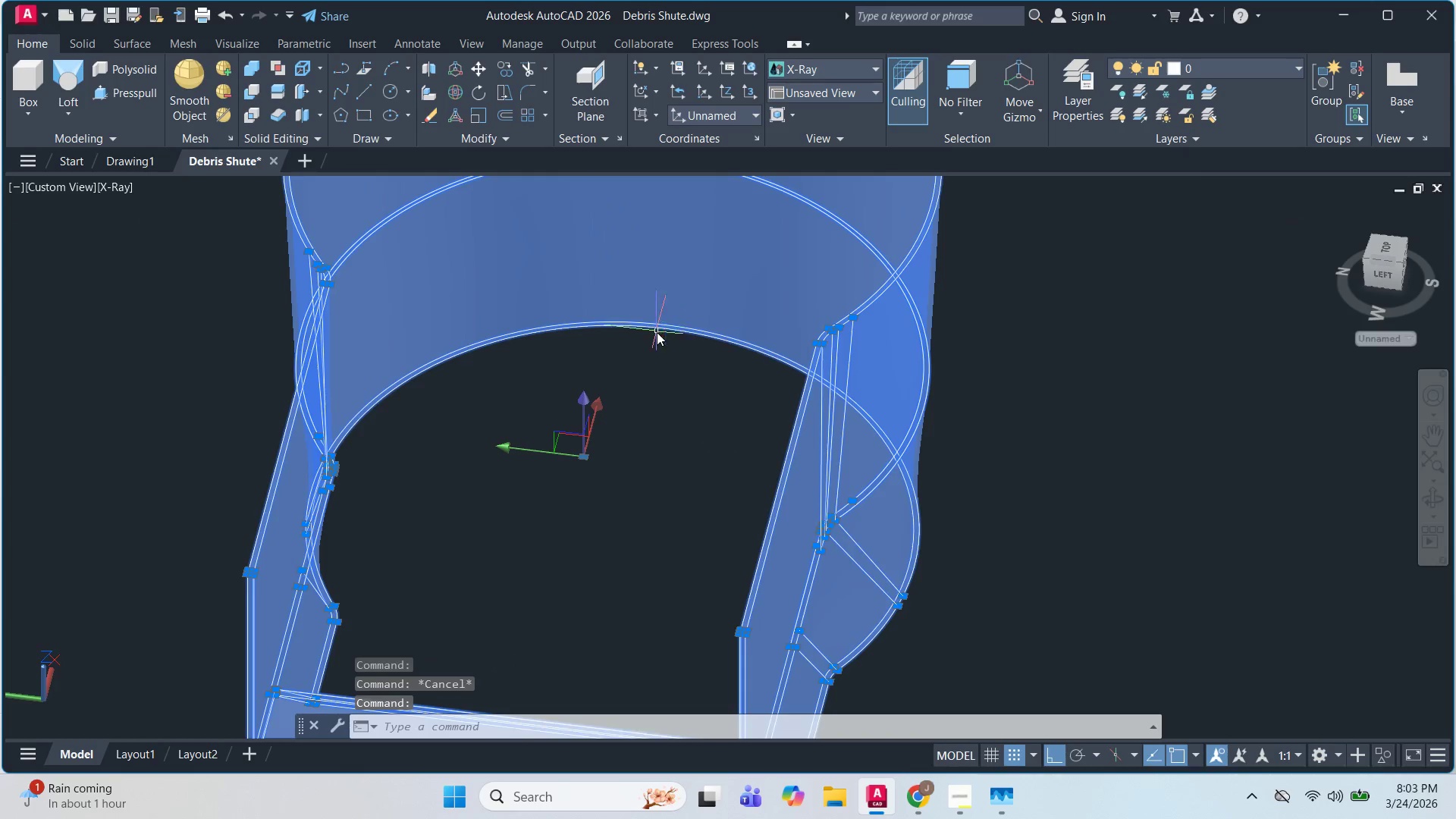 
key(Escape)
 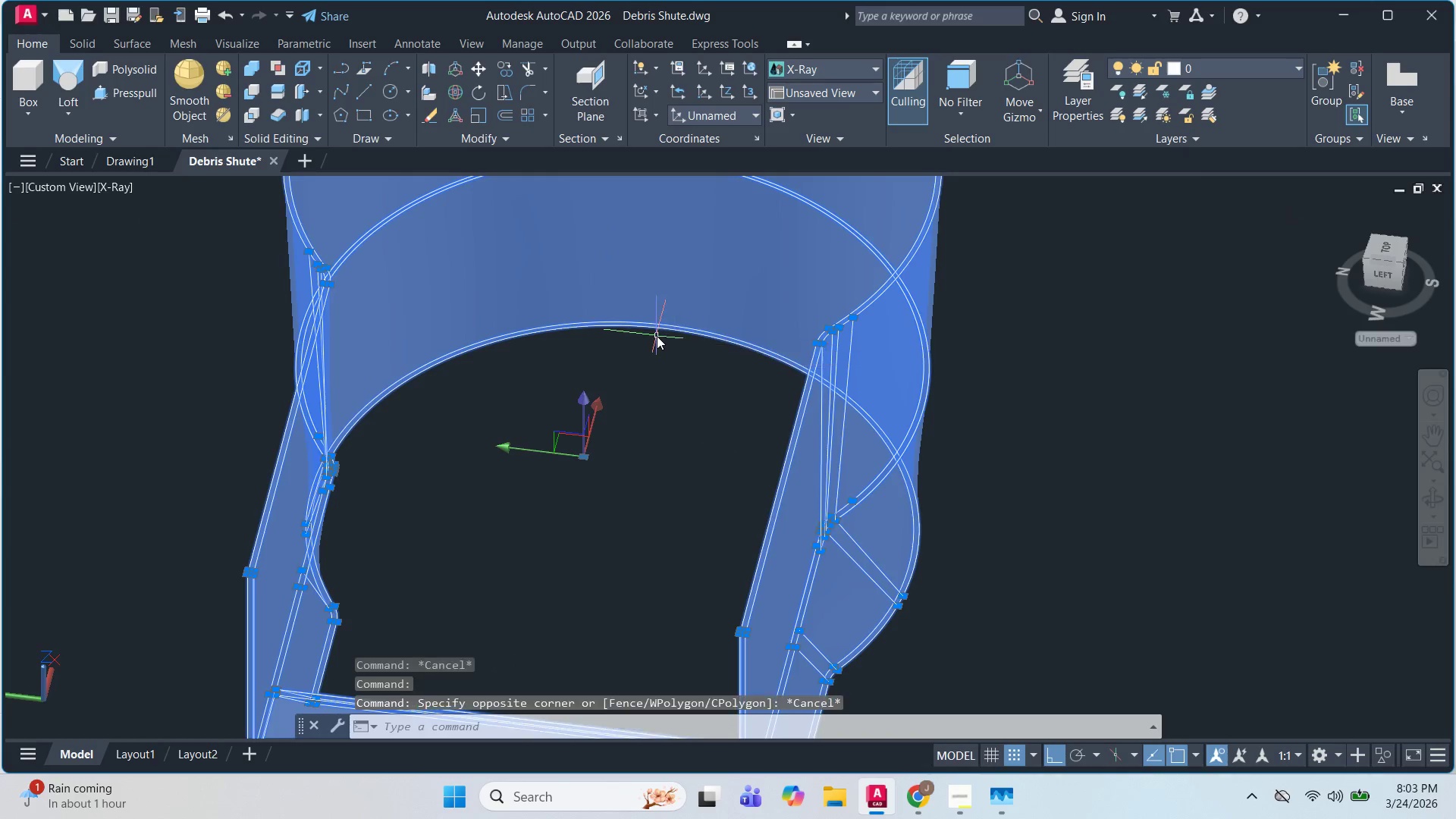 
key(Escape)
 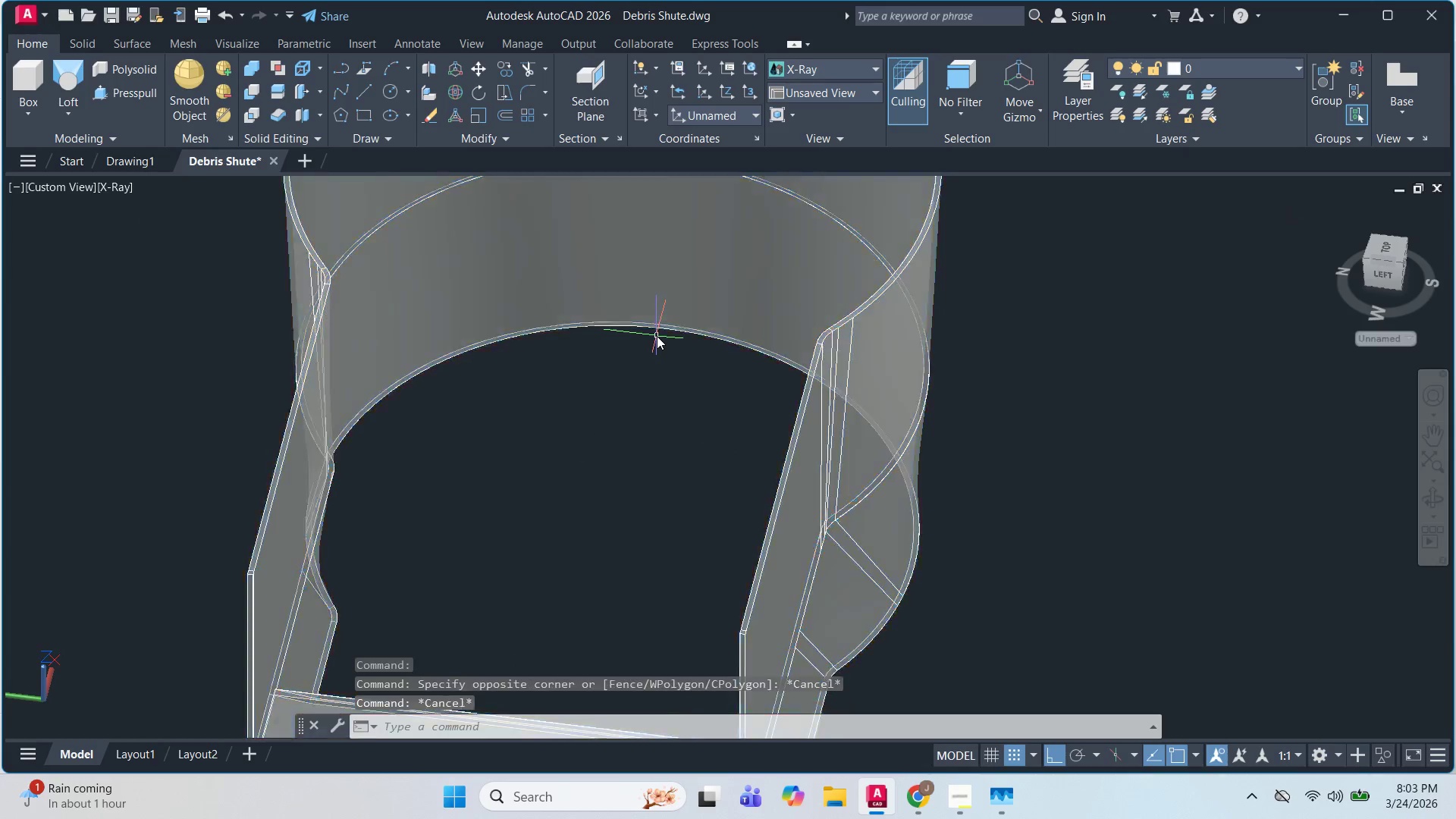 
left_click_drag(start_coordinate=[673, 419], to_coordinate=[676, 419])
 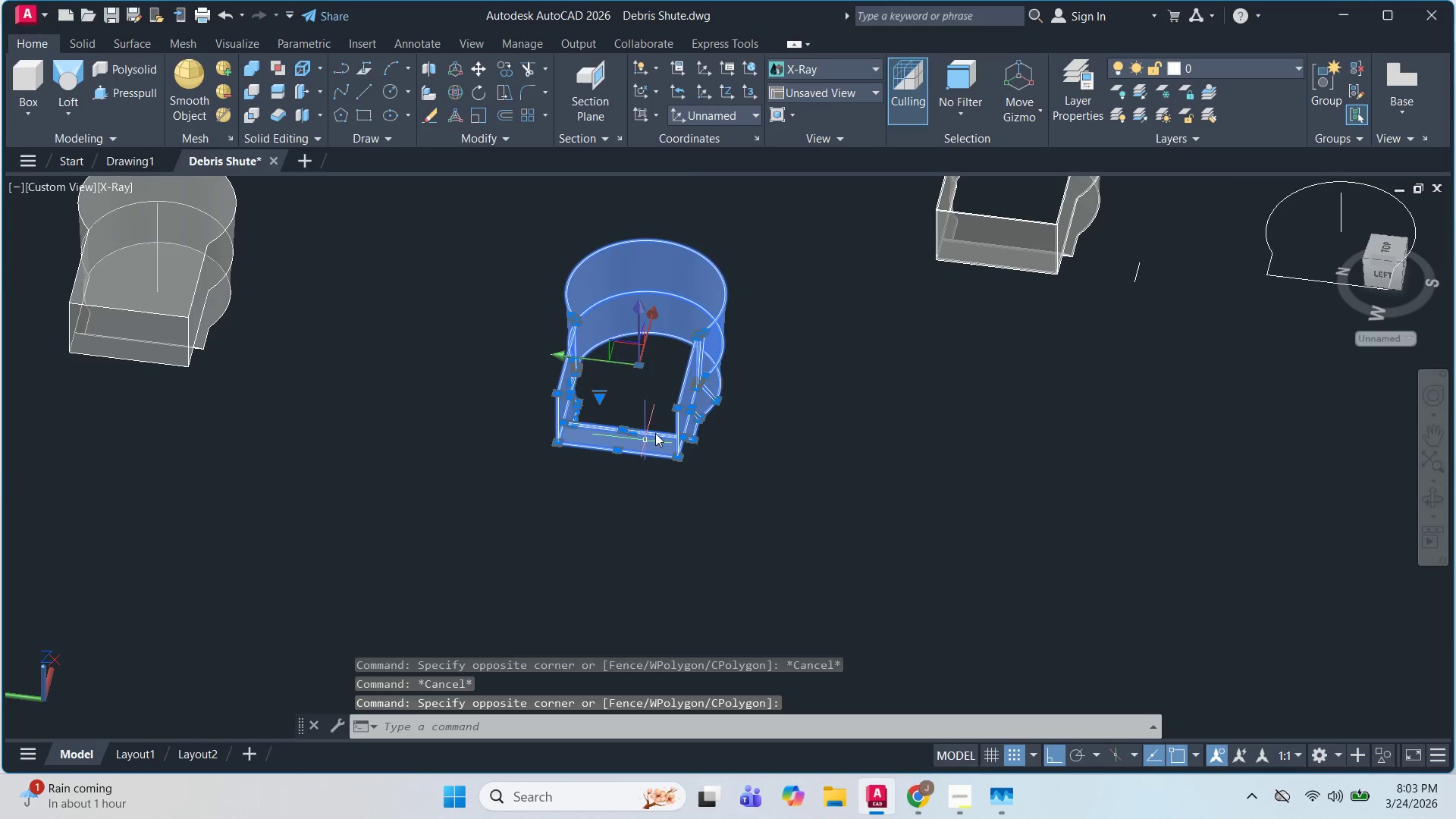 
scroll: coordinate [657, 337], scroll_direction: down, amount: 3.0
 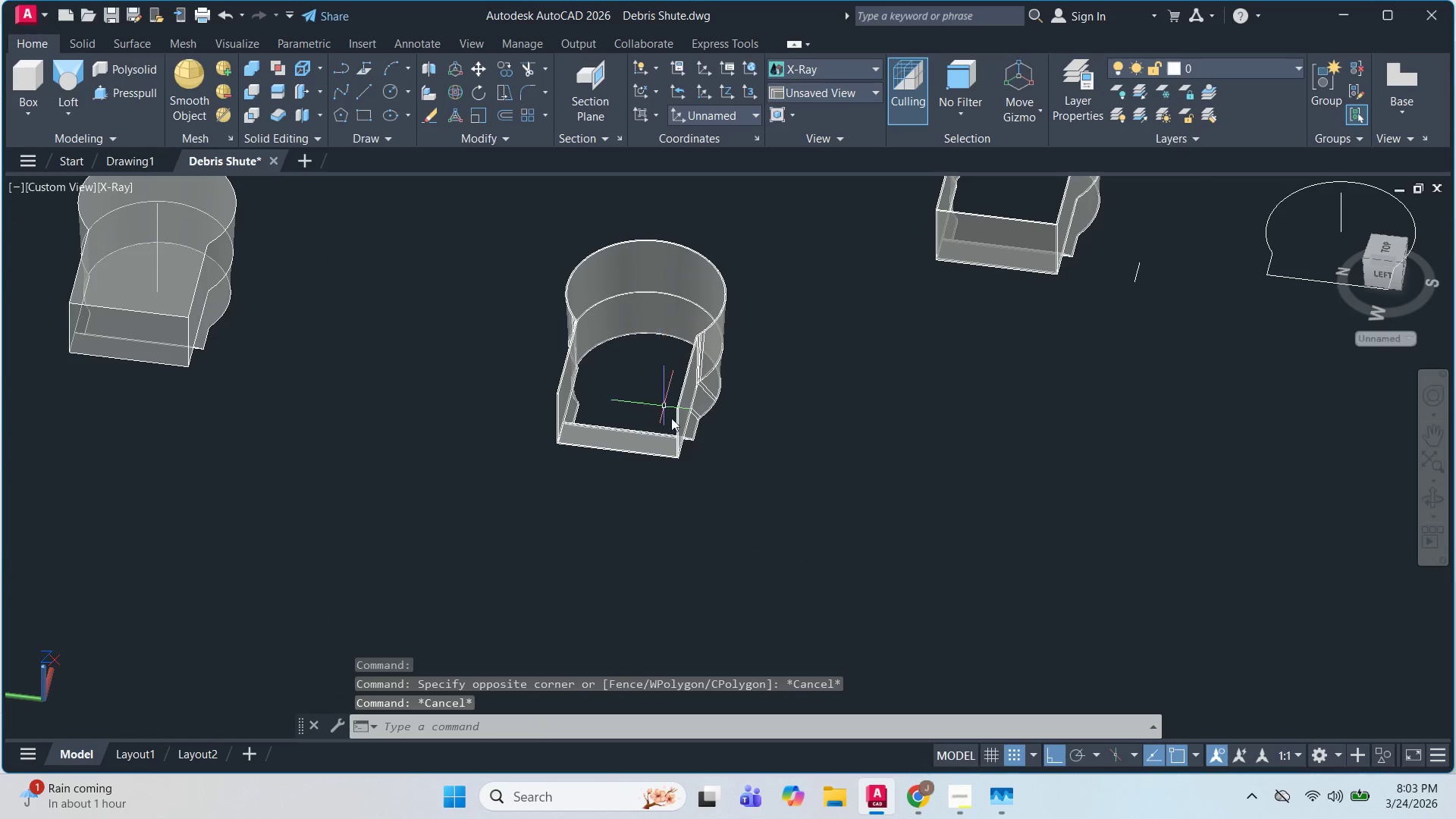 
key(Escape)
 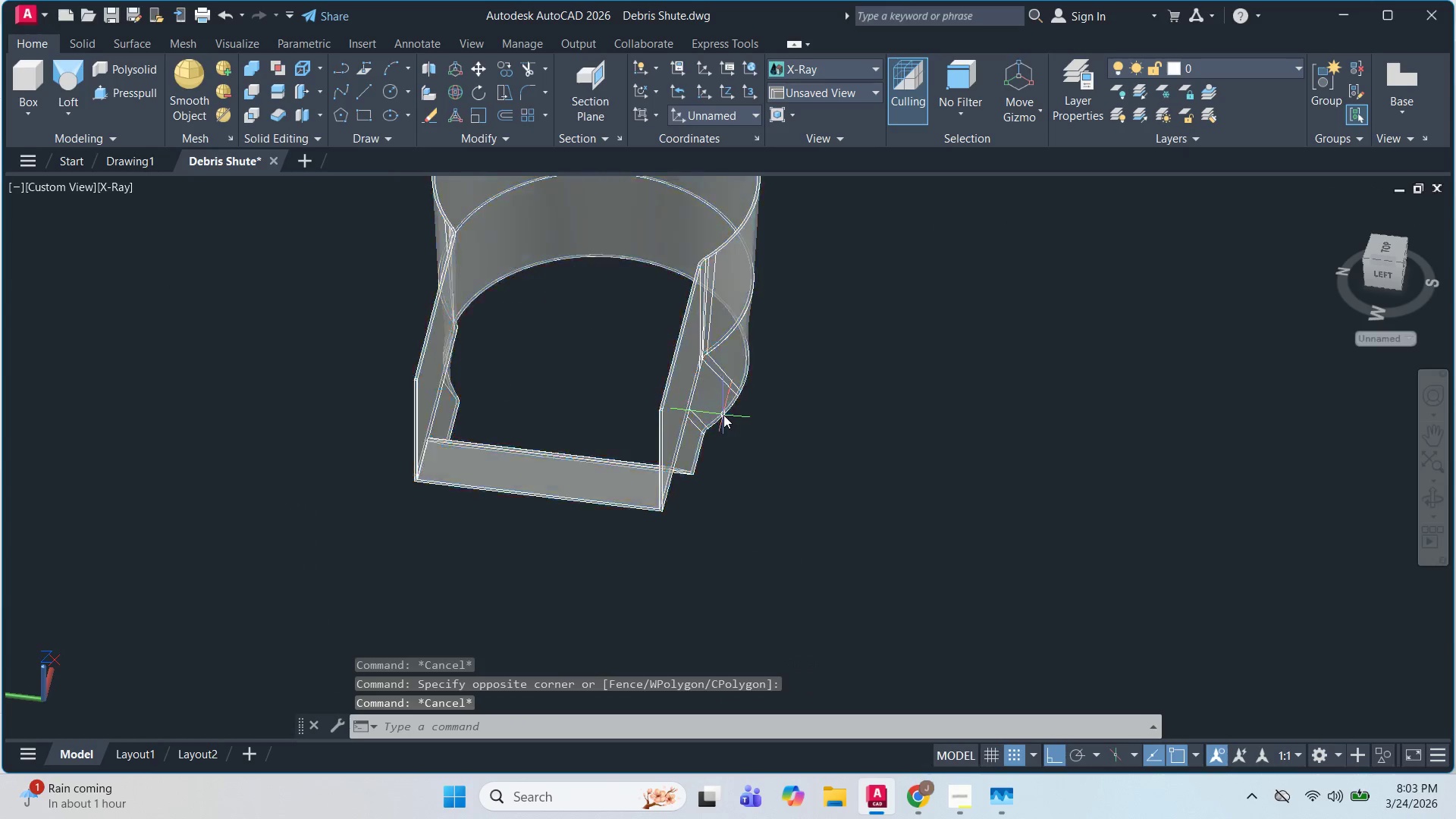 
key(Escape)
 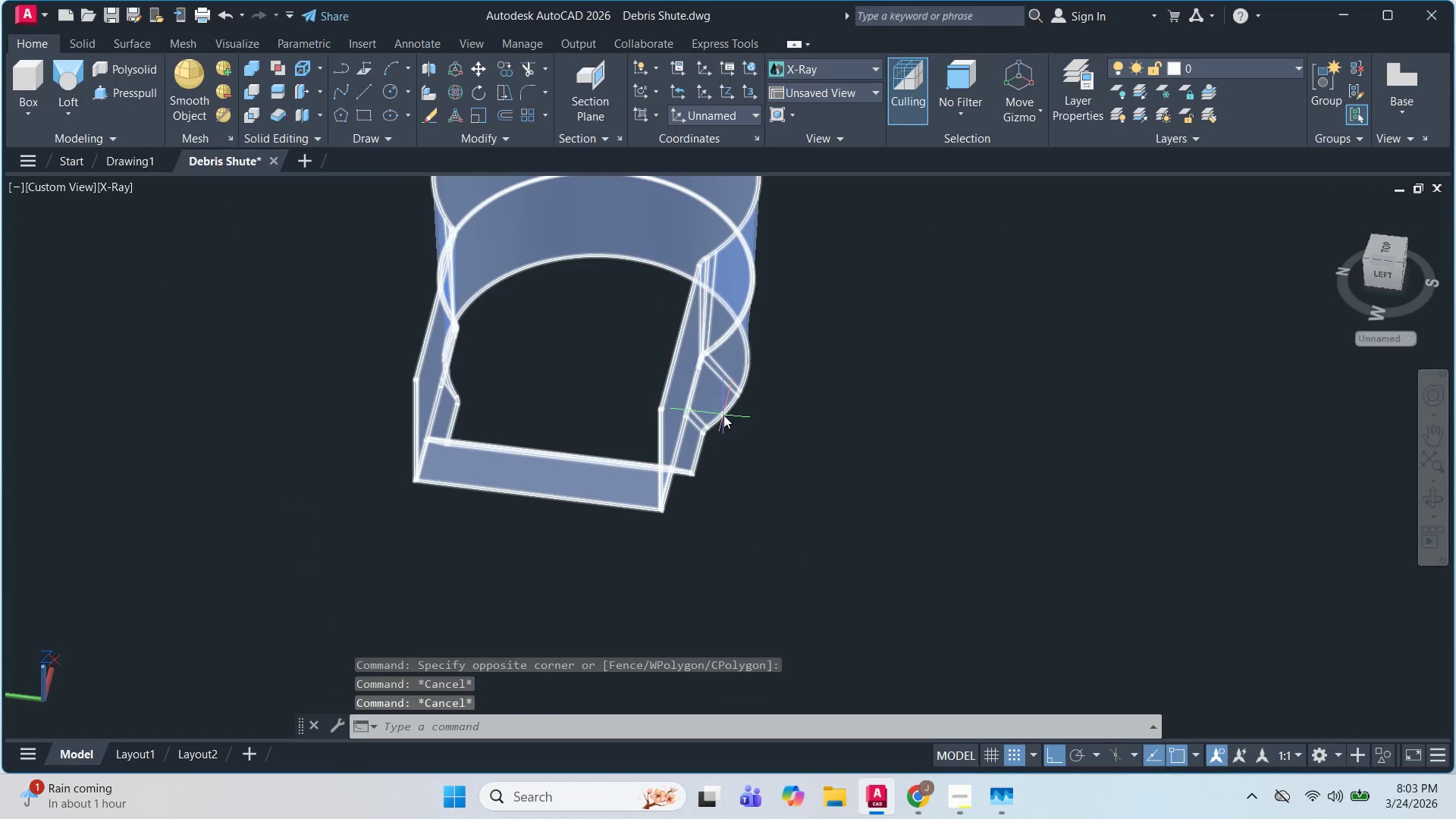 
scroll: coordinate [697, 406], scroll_direction: up, amount: 2.0
 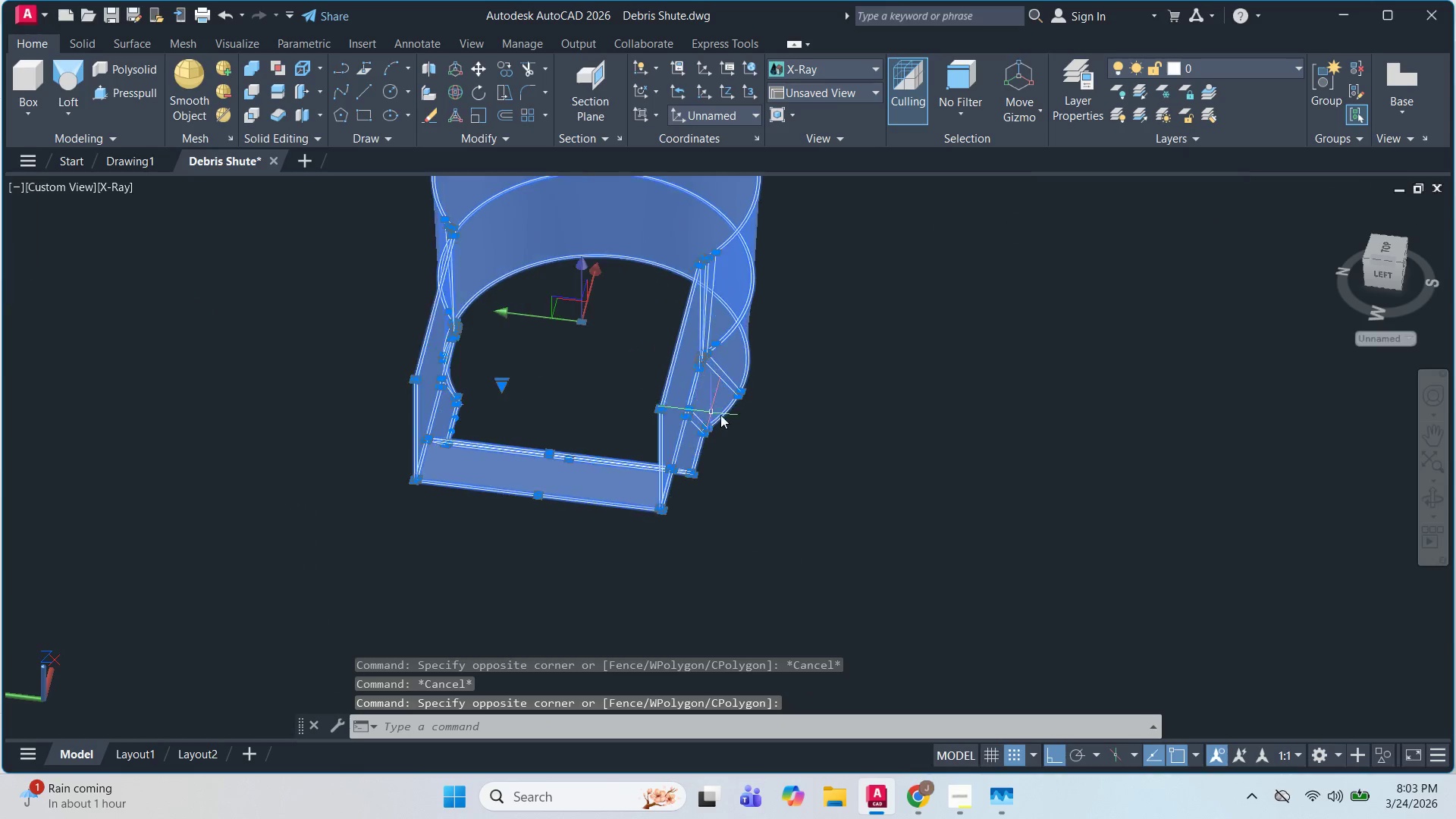 
left_click([721, 414])
 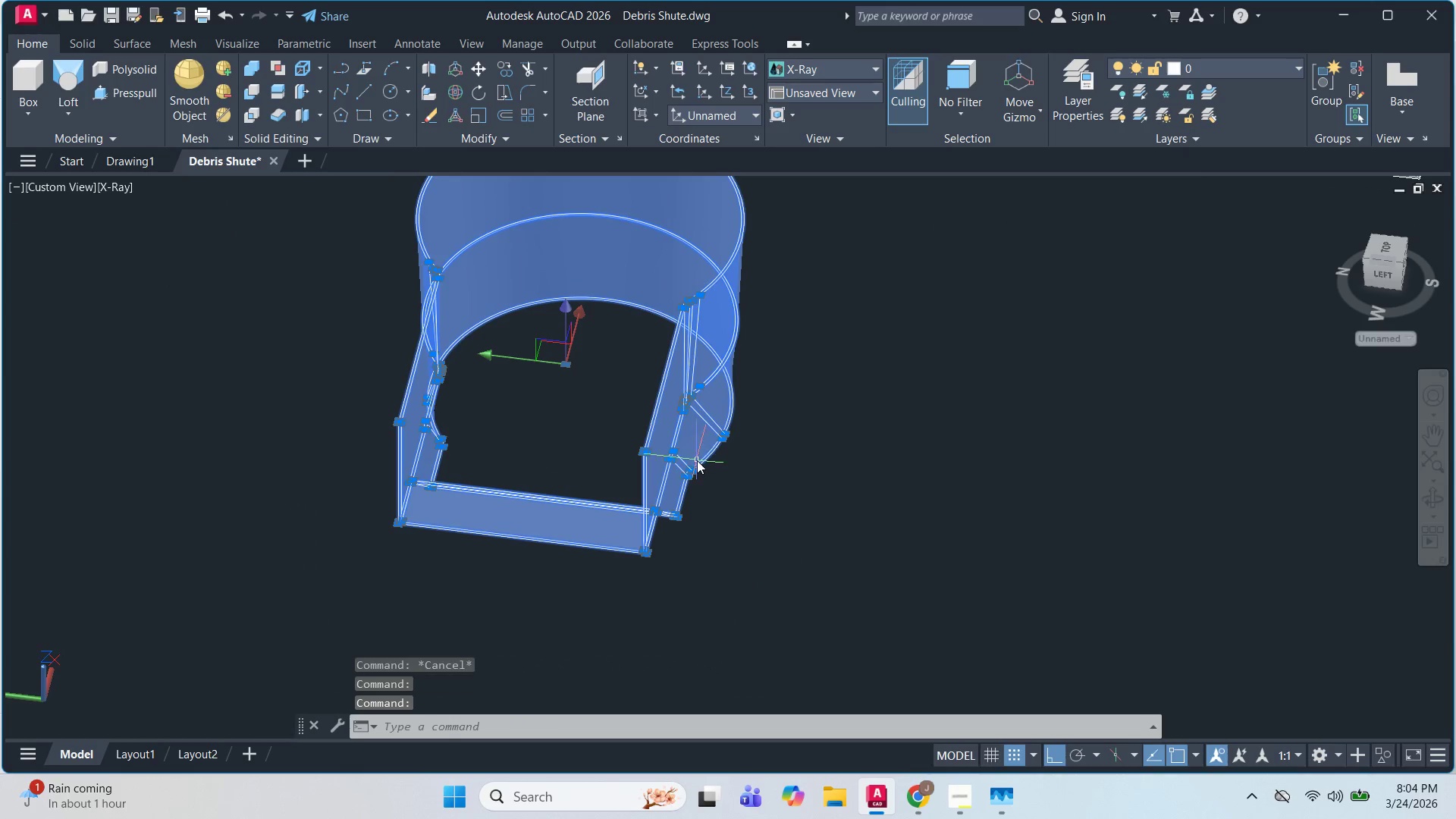 
type(CO )
 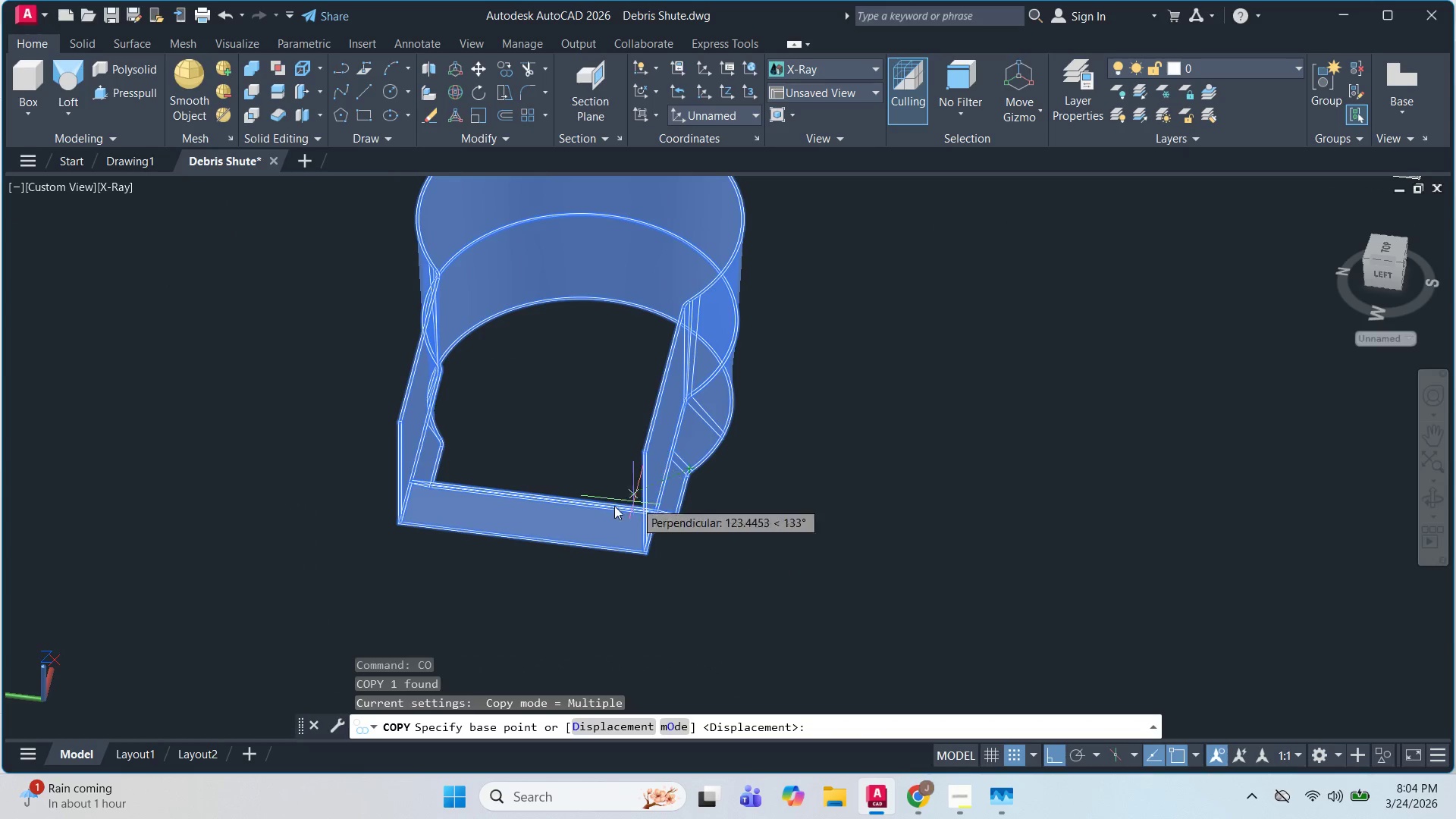 
key(Escape)
 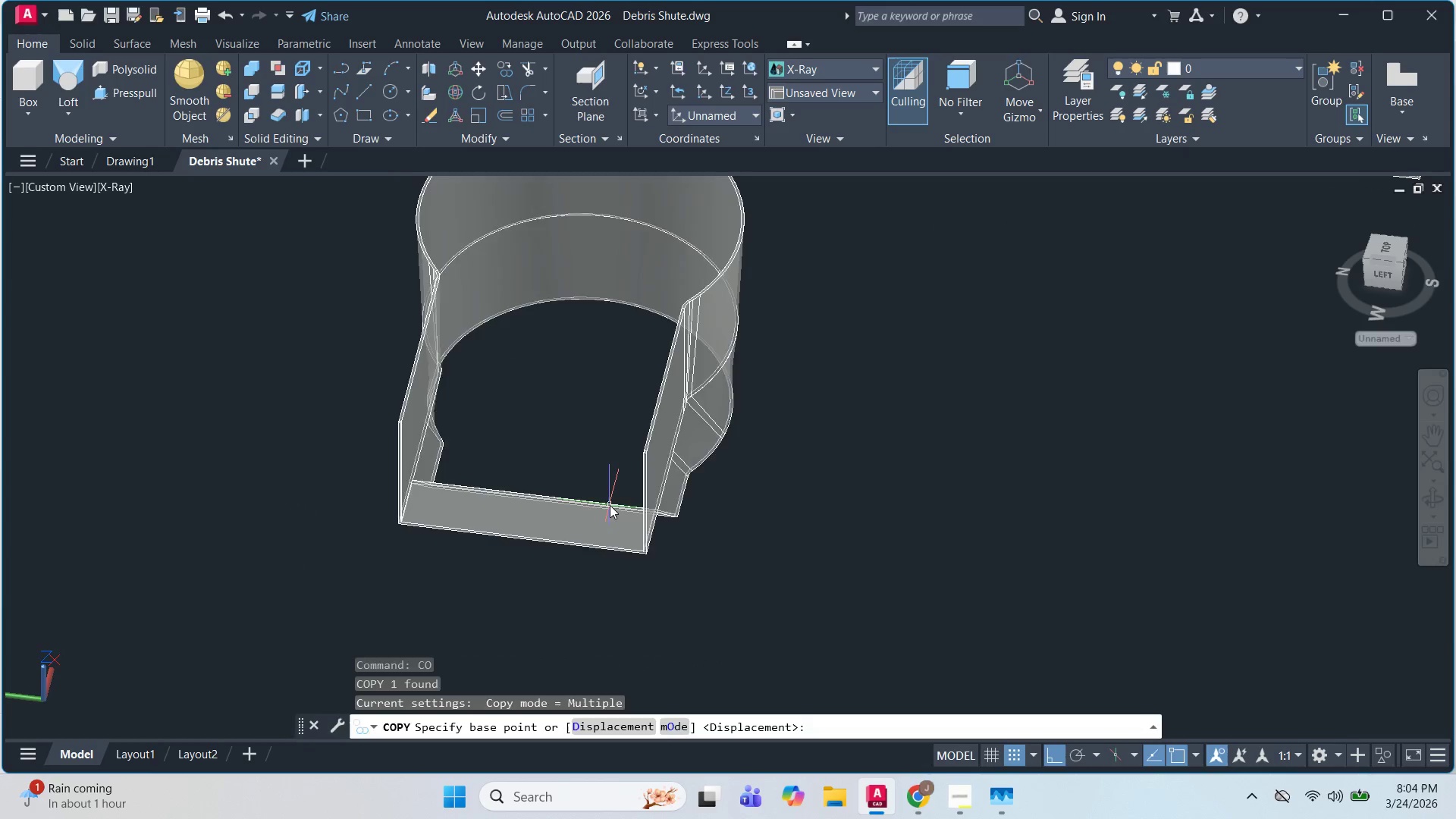 
key(Backquote)
 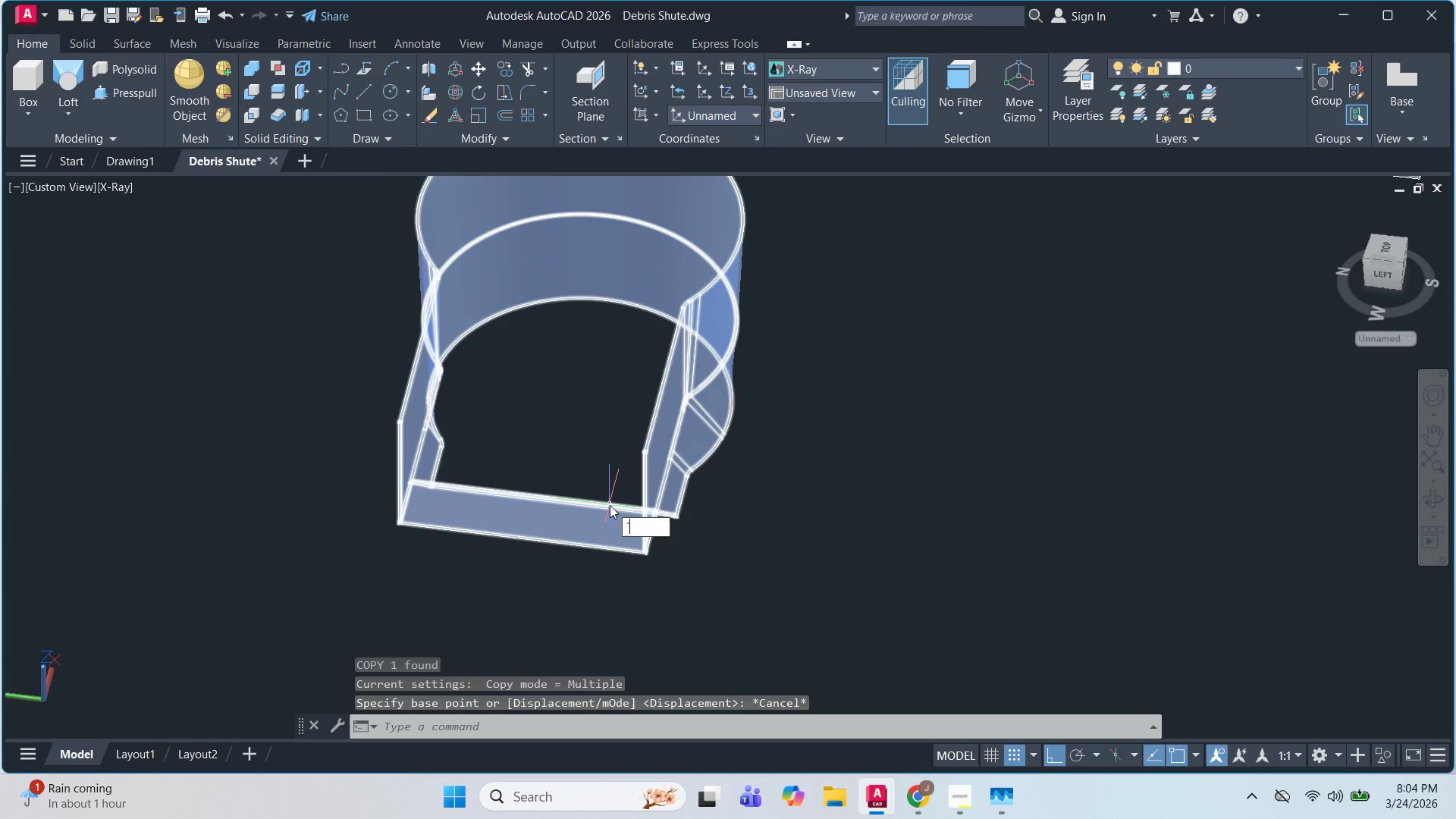 
key(Escape)
 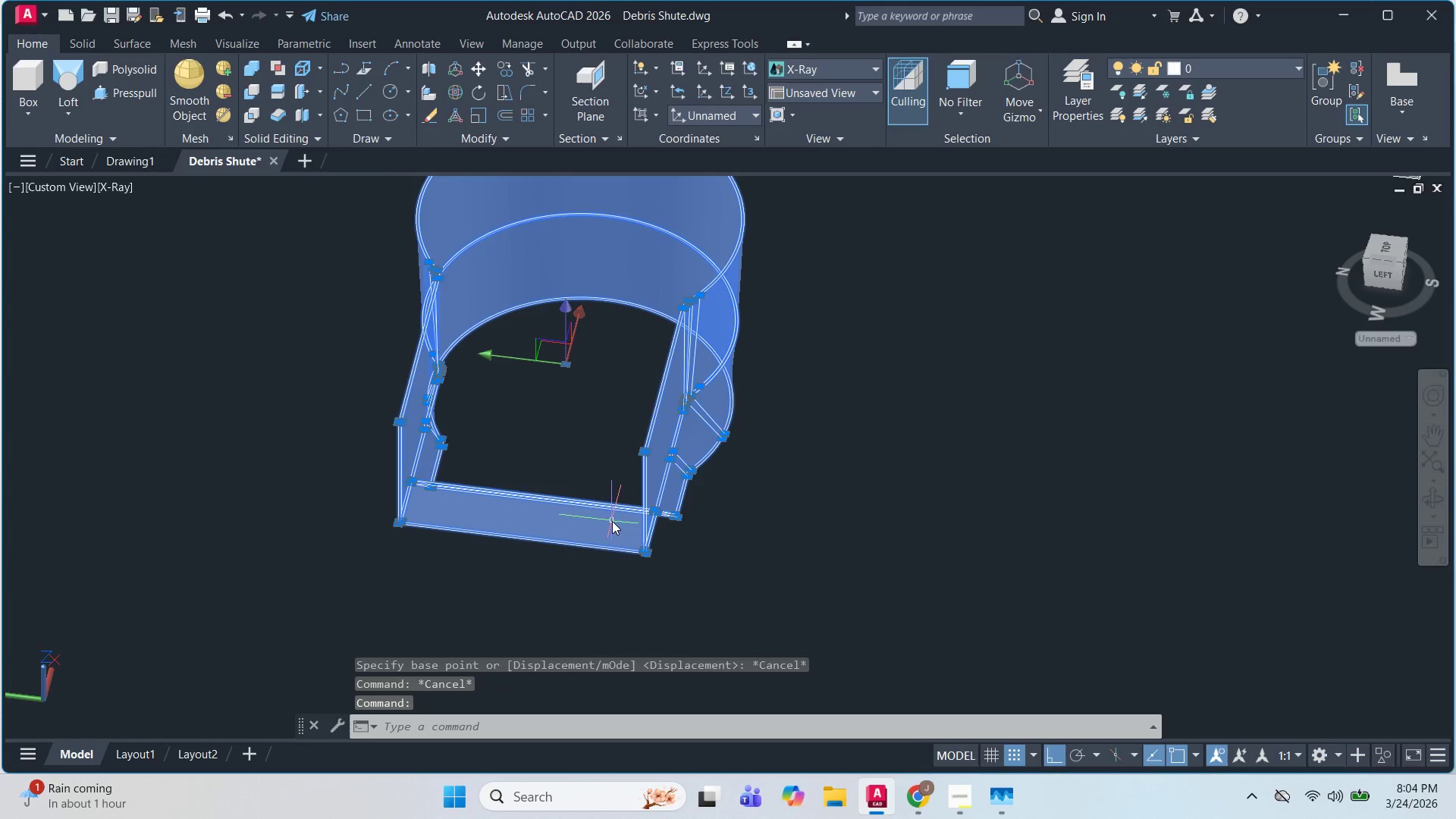 
key(M)
 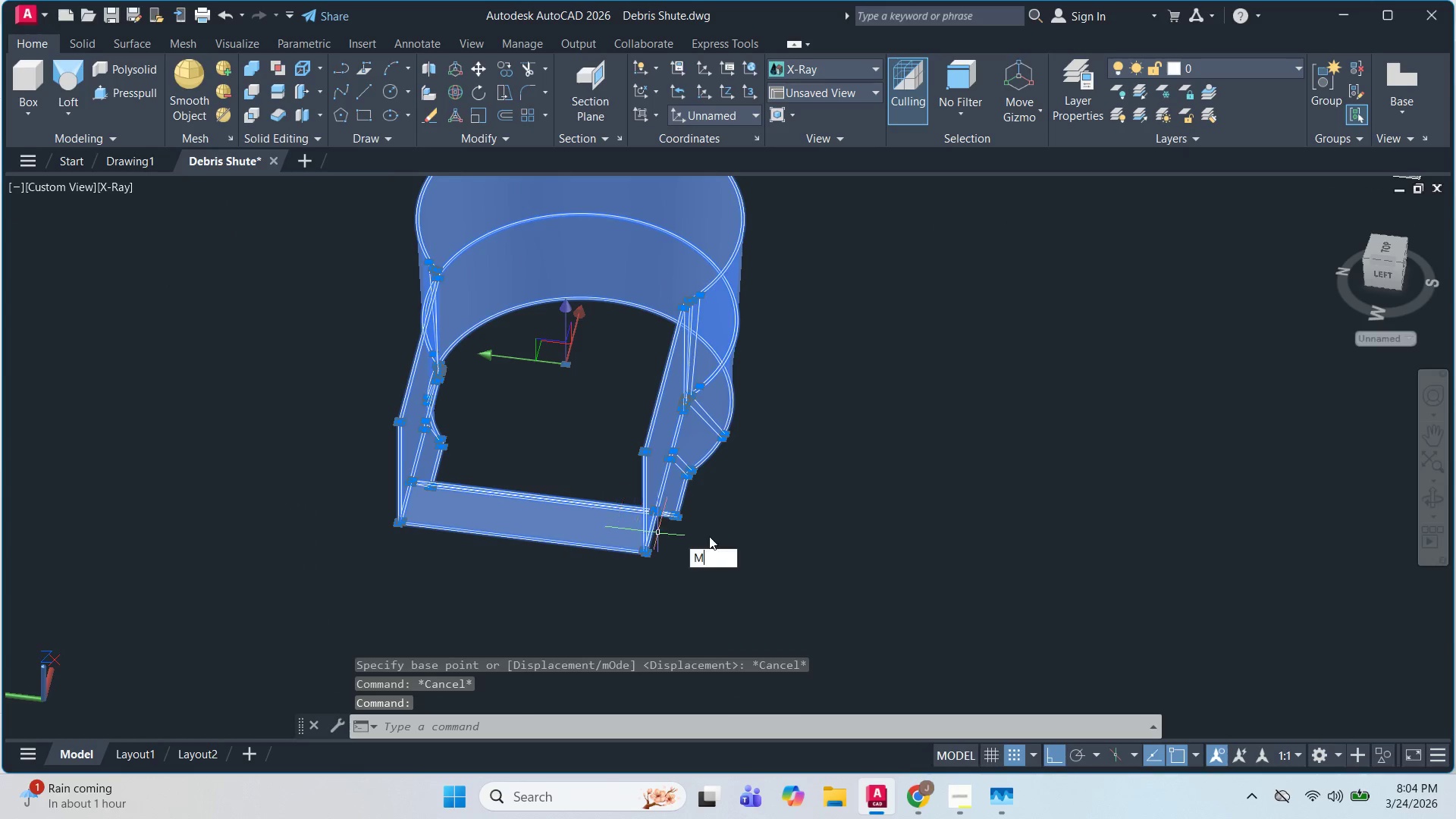 
key(Space)
 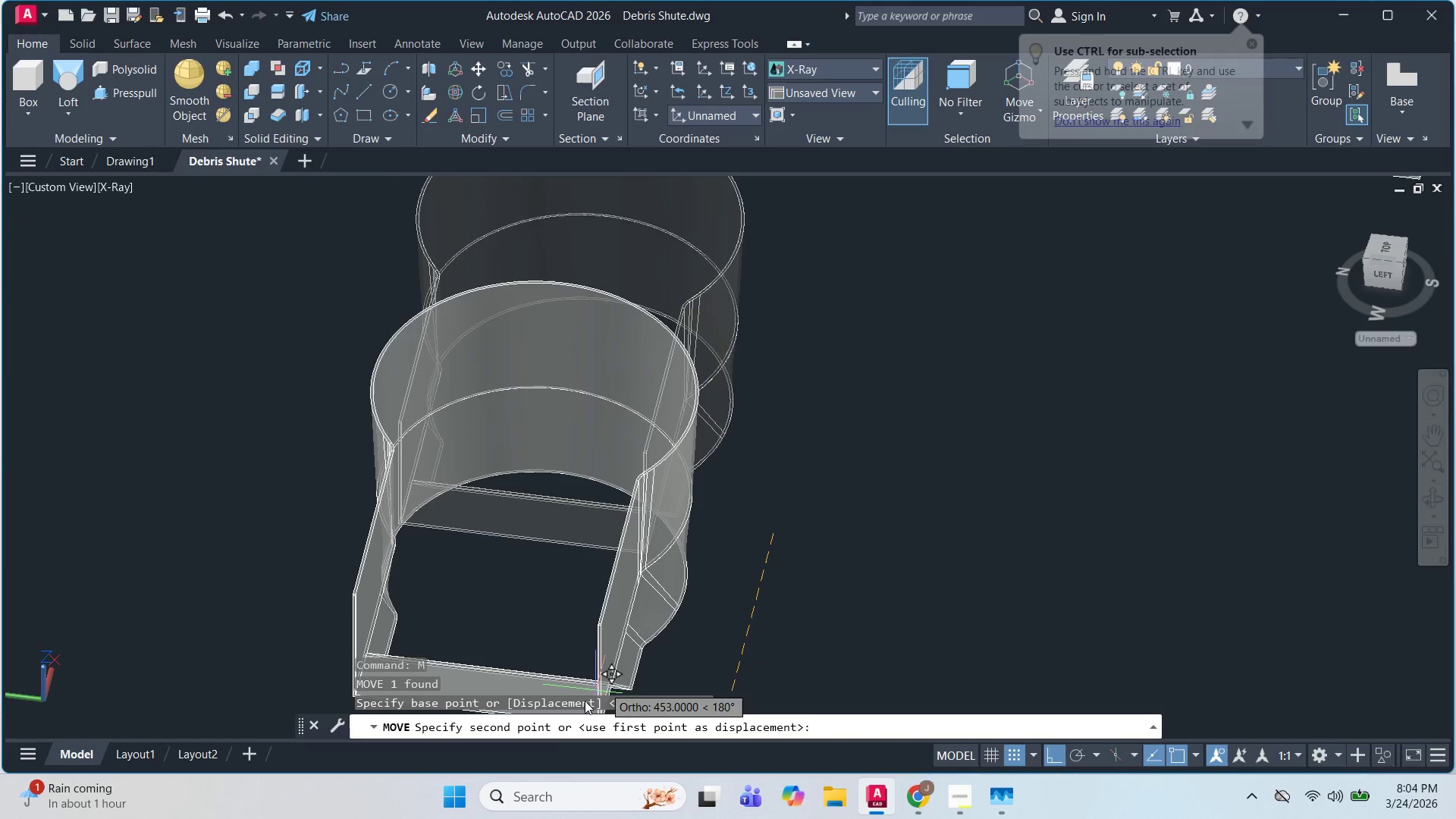 
scroll: coordinate [595, 685], scroll_direction: down, amount: 3.0
 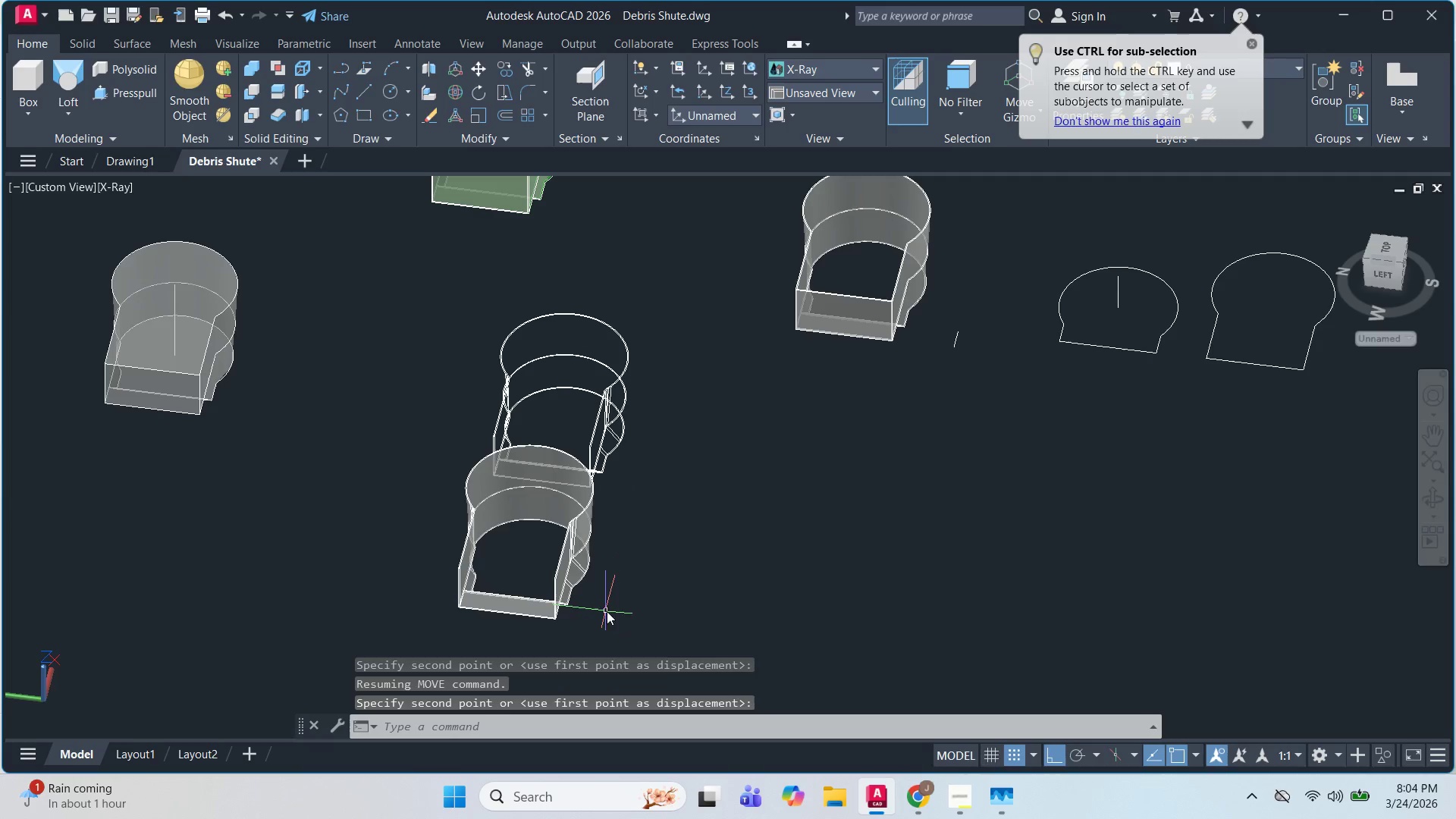 
key(Escape)
 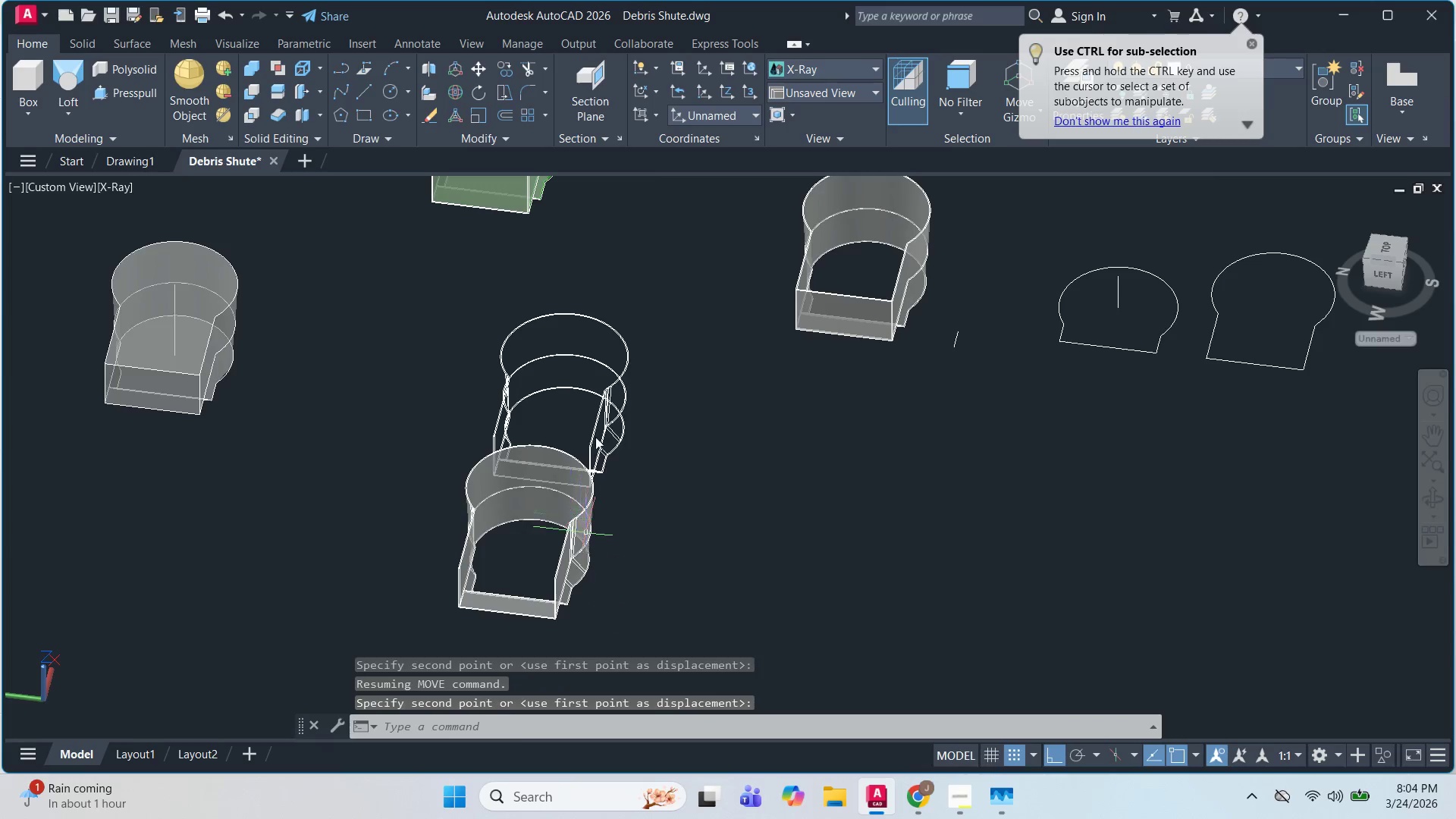 
key(Escape)
 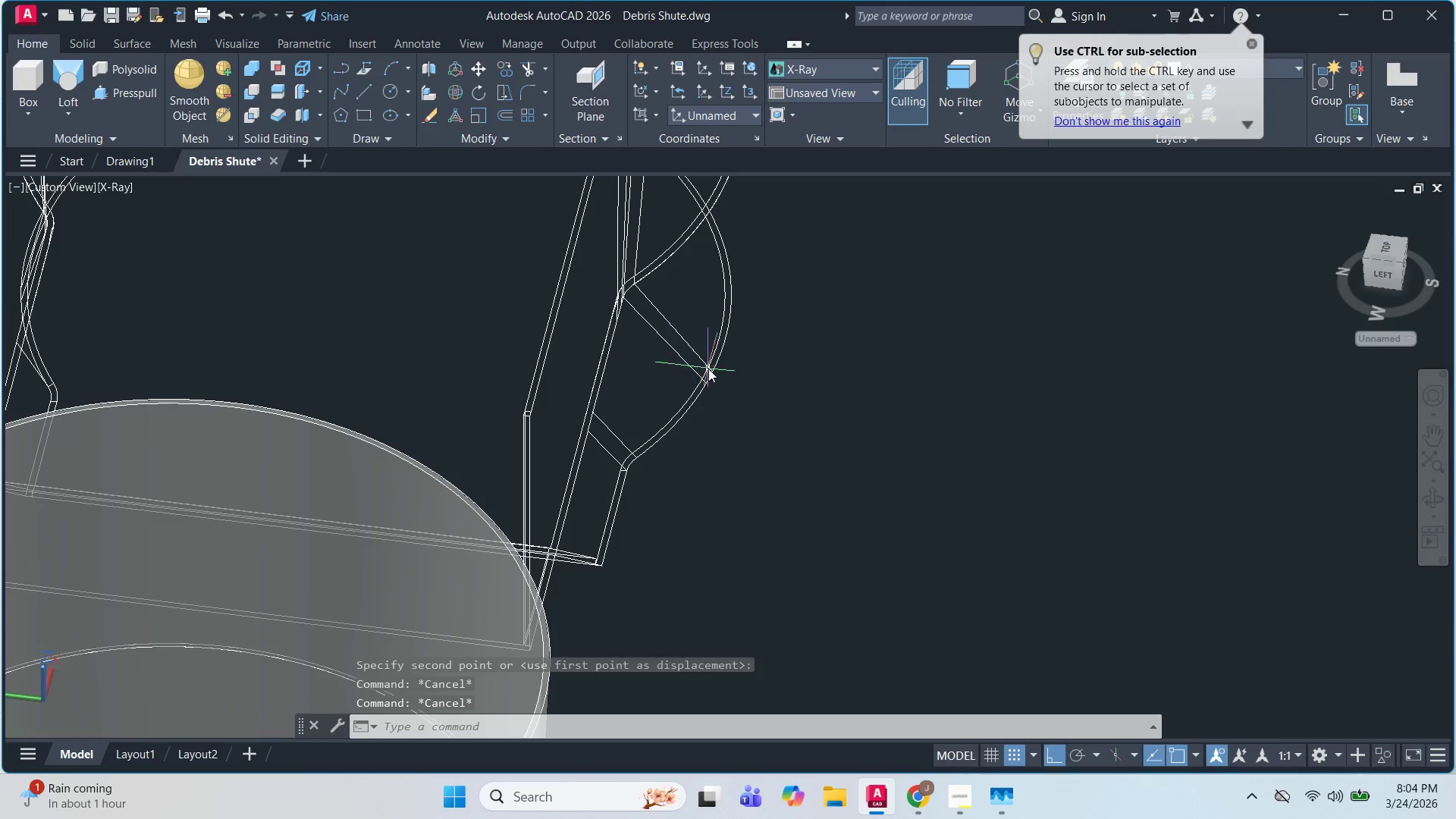 
scroll: coordinate [666, 363], scroll_direction: up, amount: 5.0
 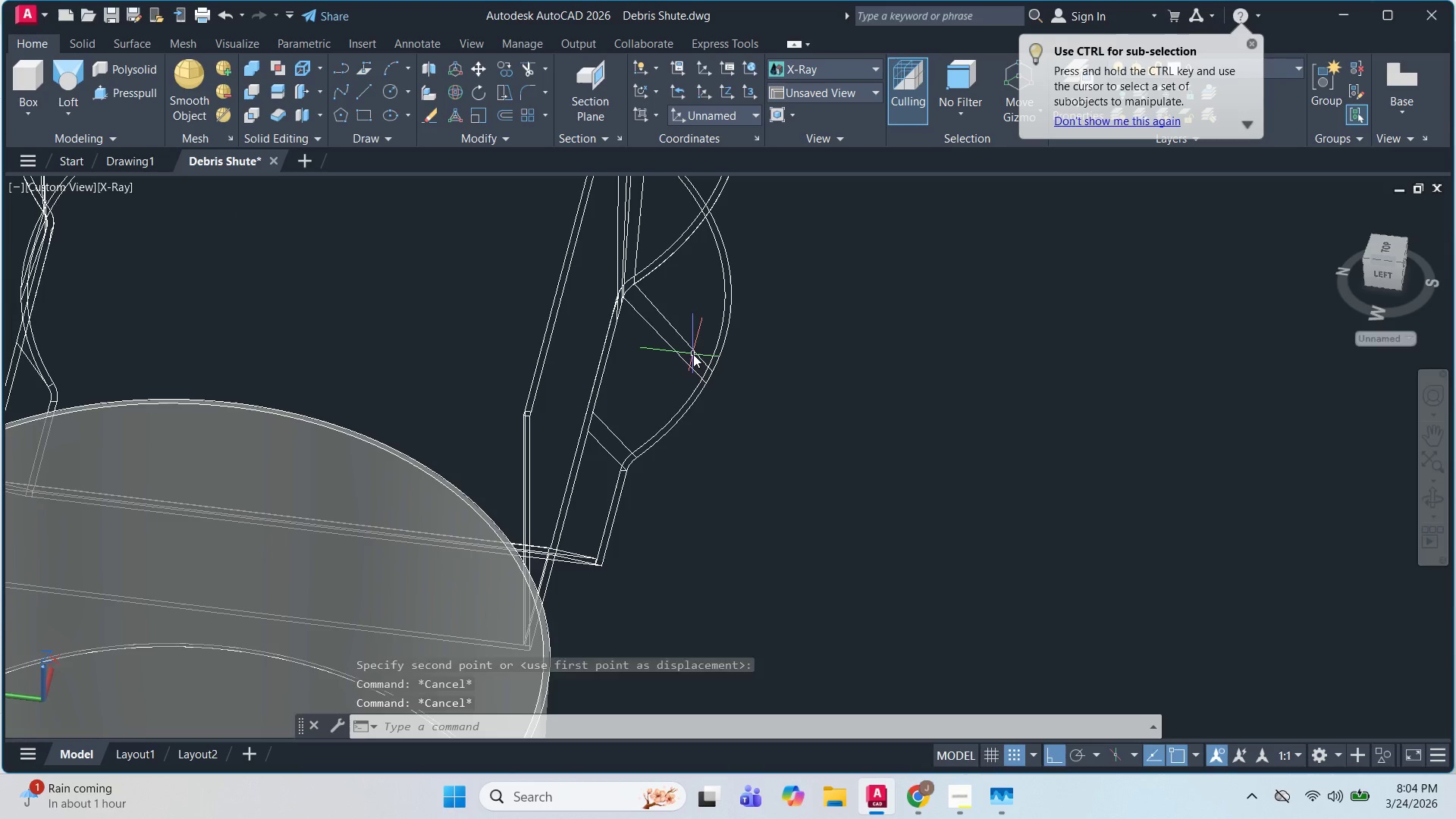 
left_click([693, 354])
 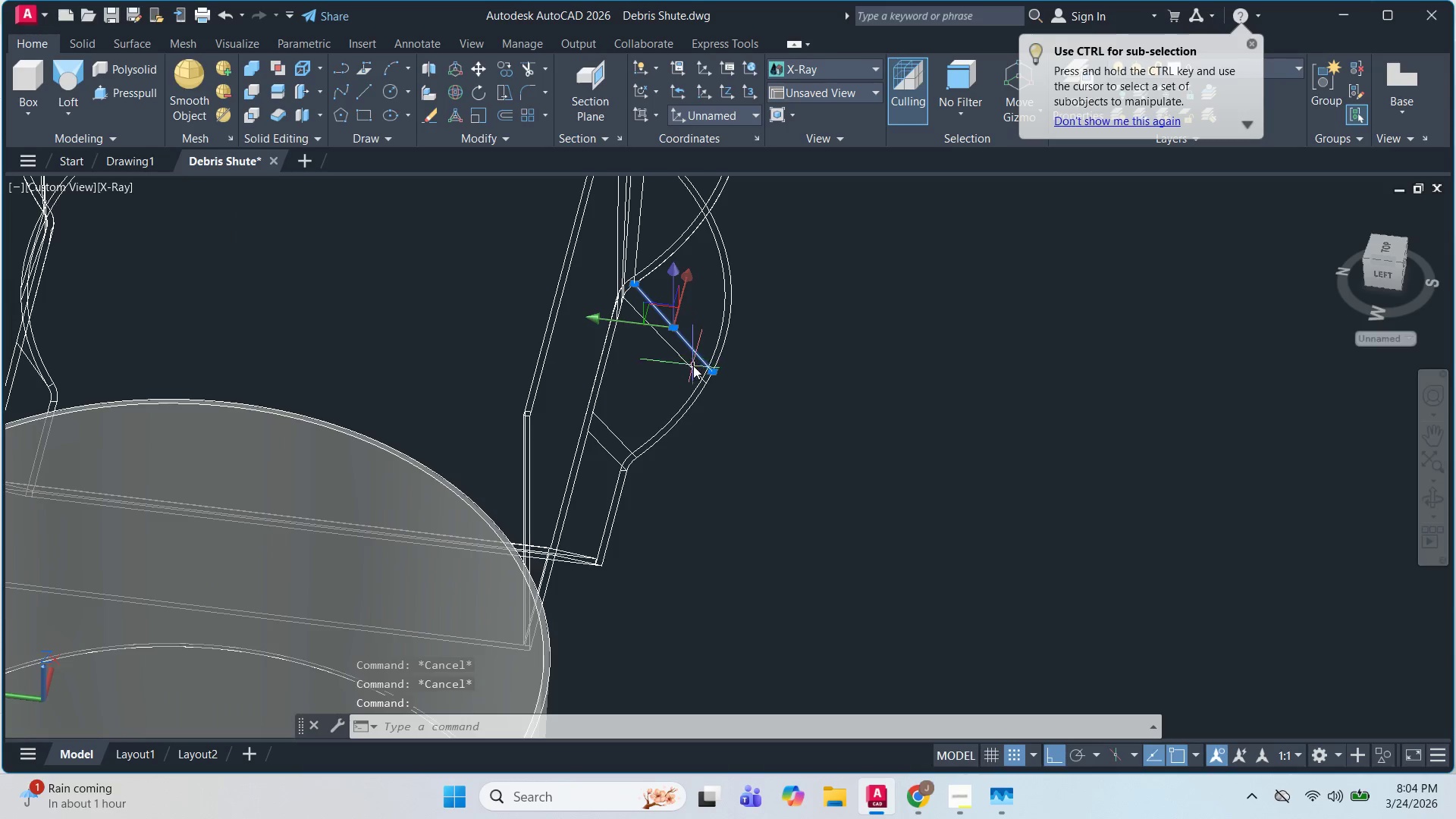 
key(Escape)
 